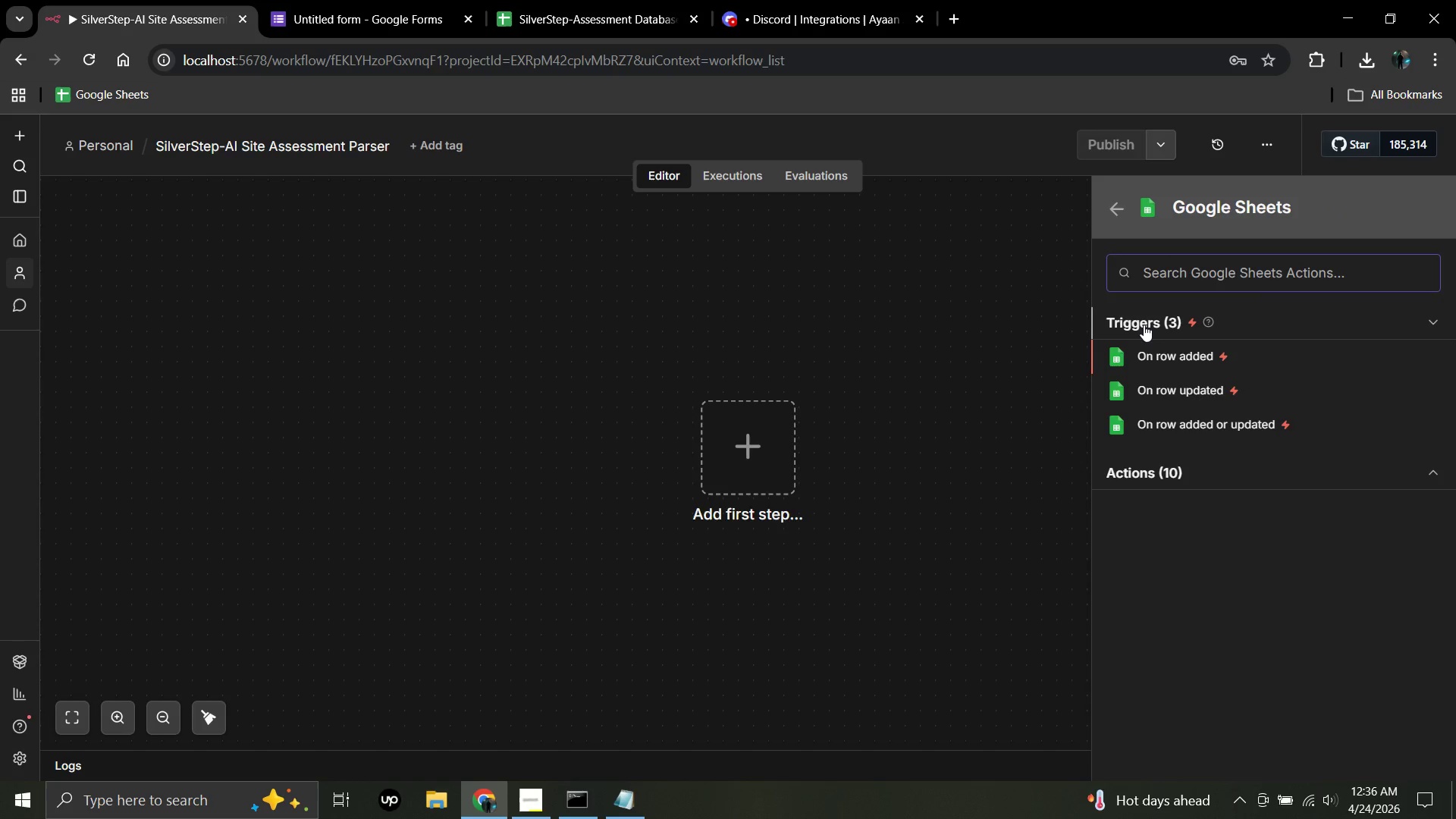 
left_click([1144, 325])
 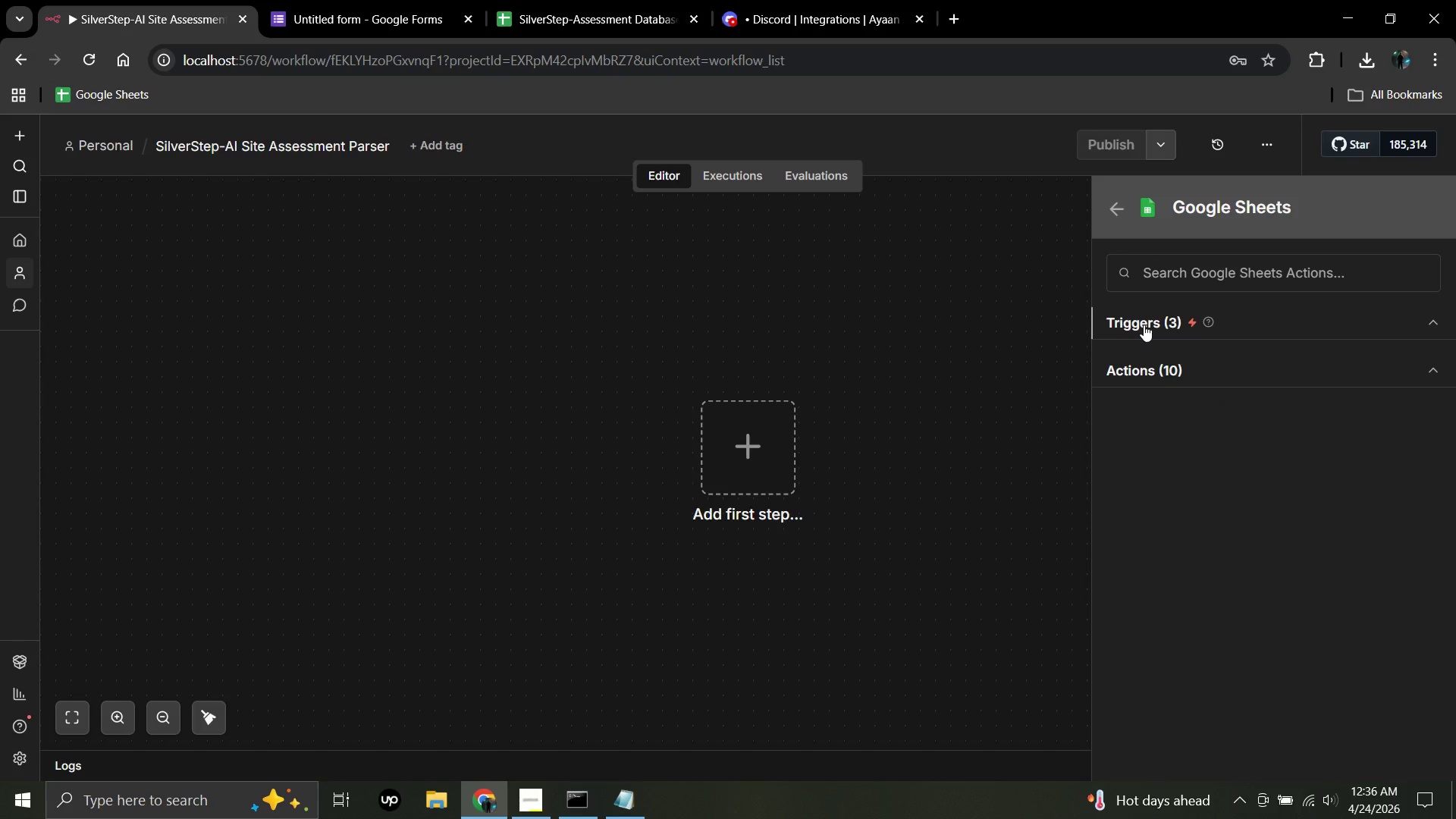 
wait(5.31)
 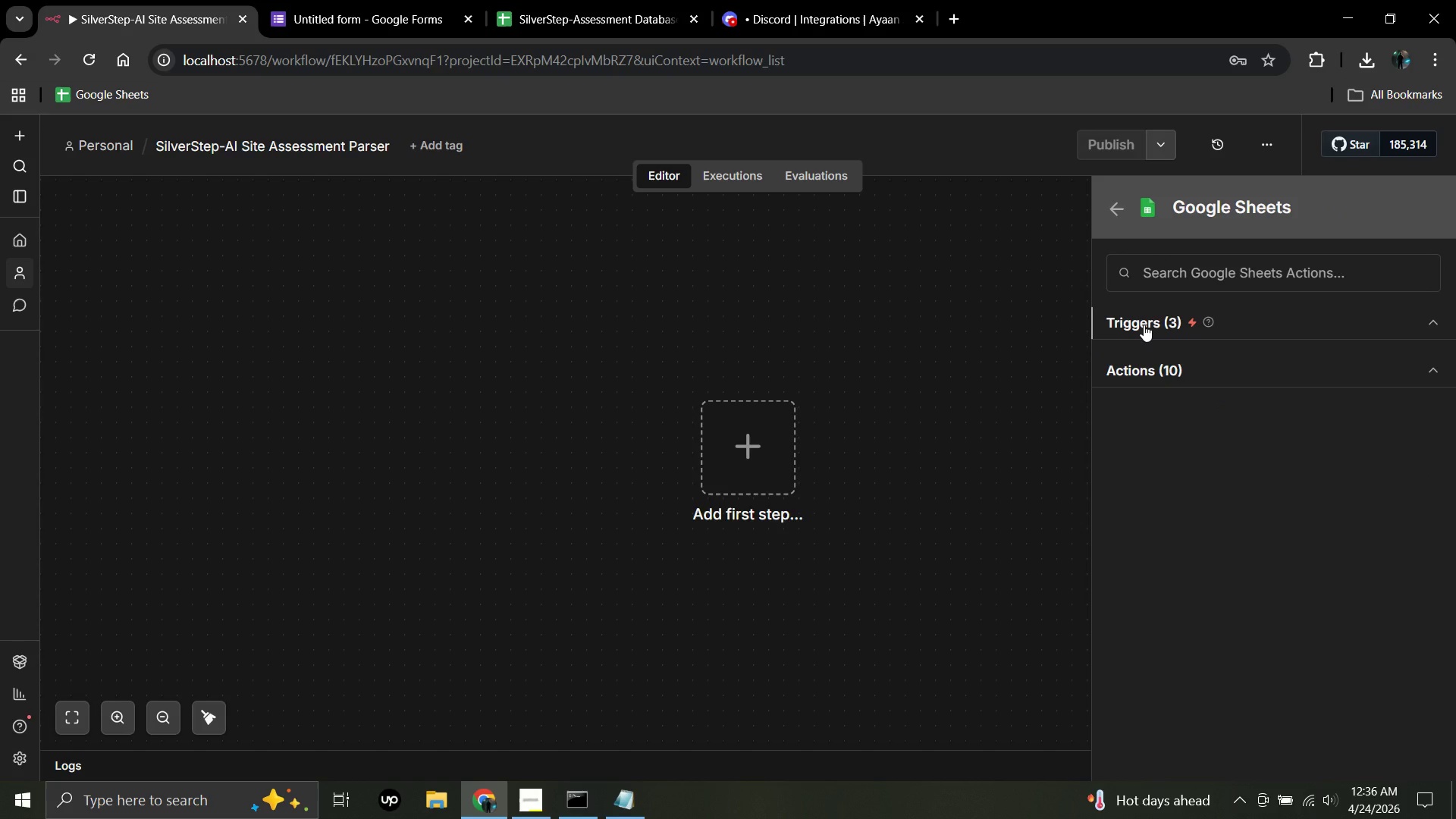 
left_click([1144, 325])
 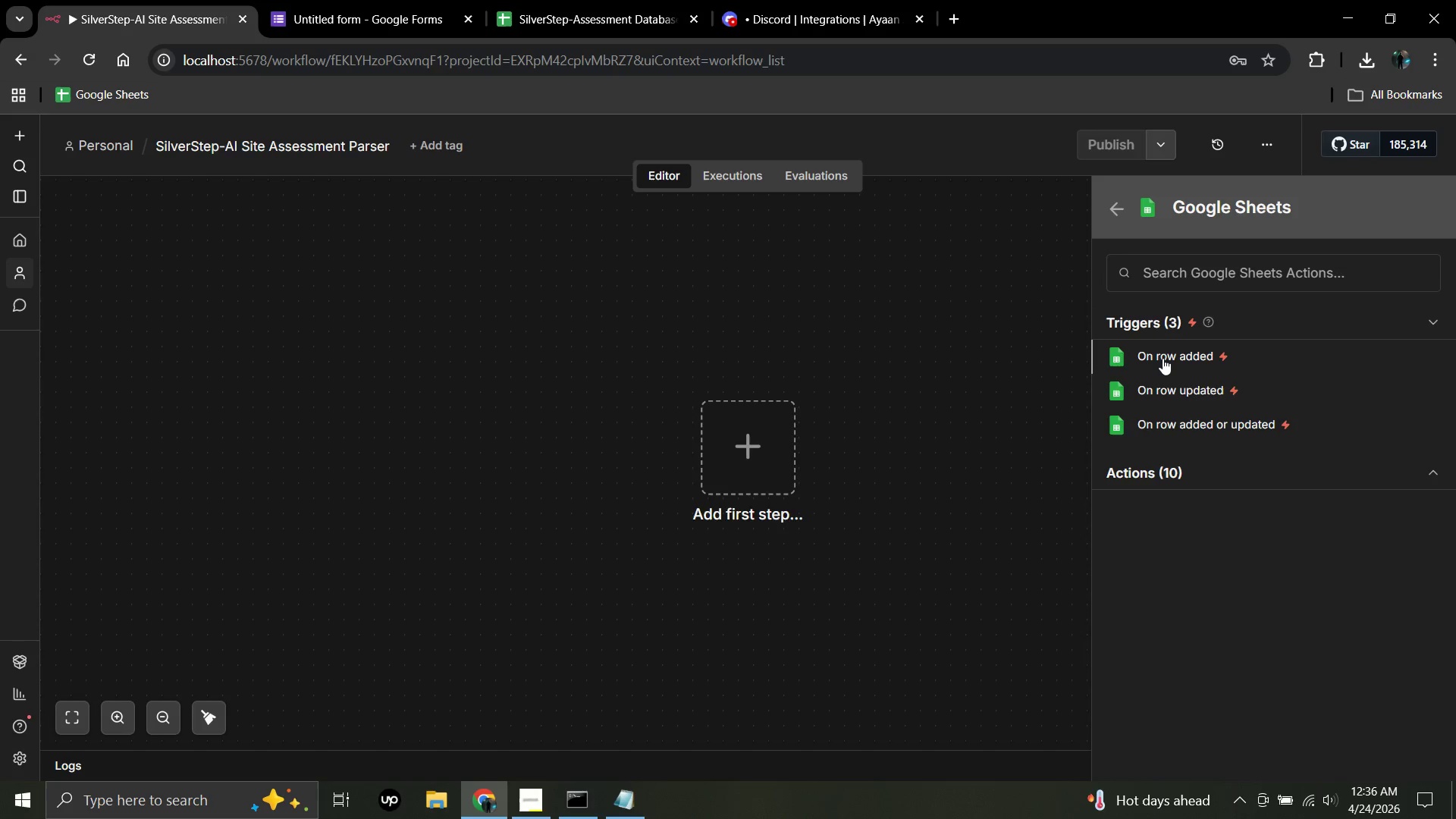 
wait(5.12)
 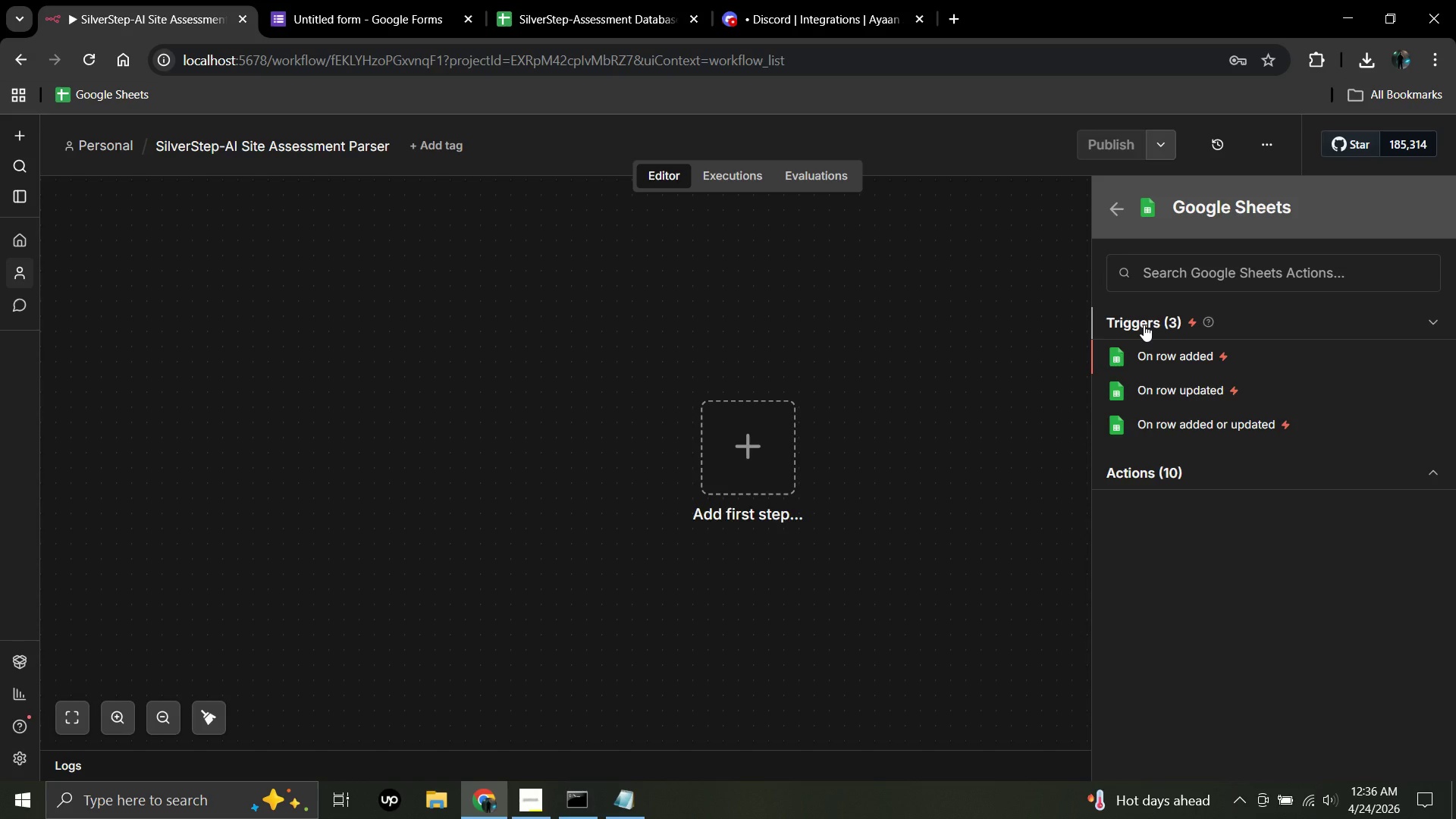 
left_click([1166, 353])
 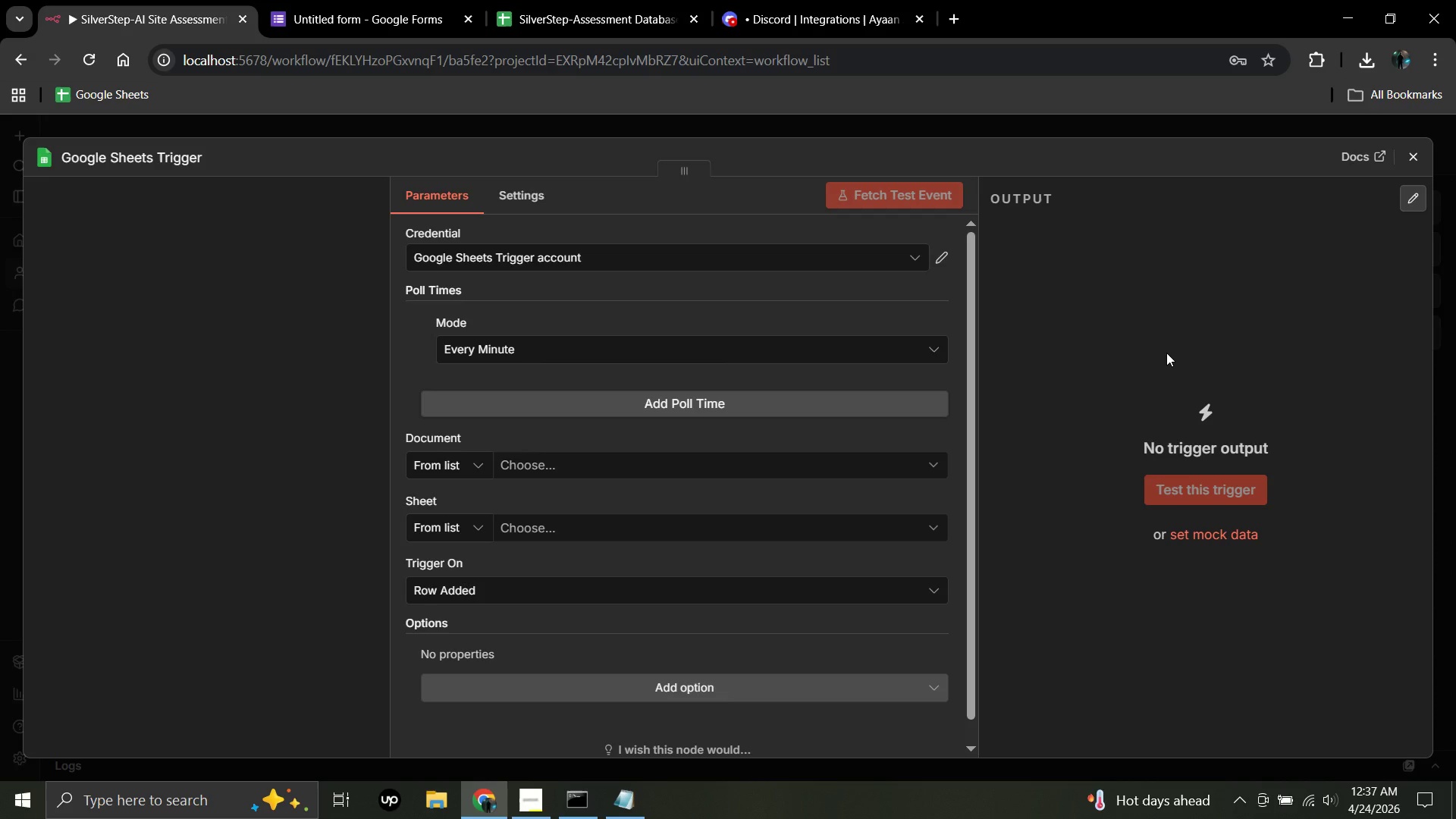 
wait(27.48)
 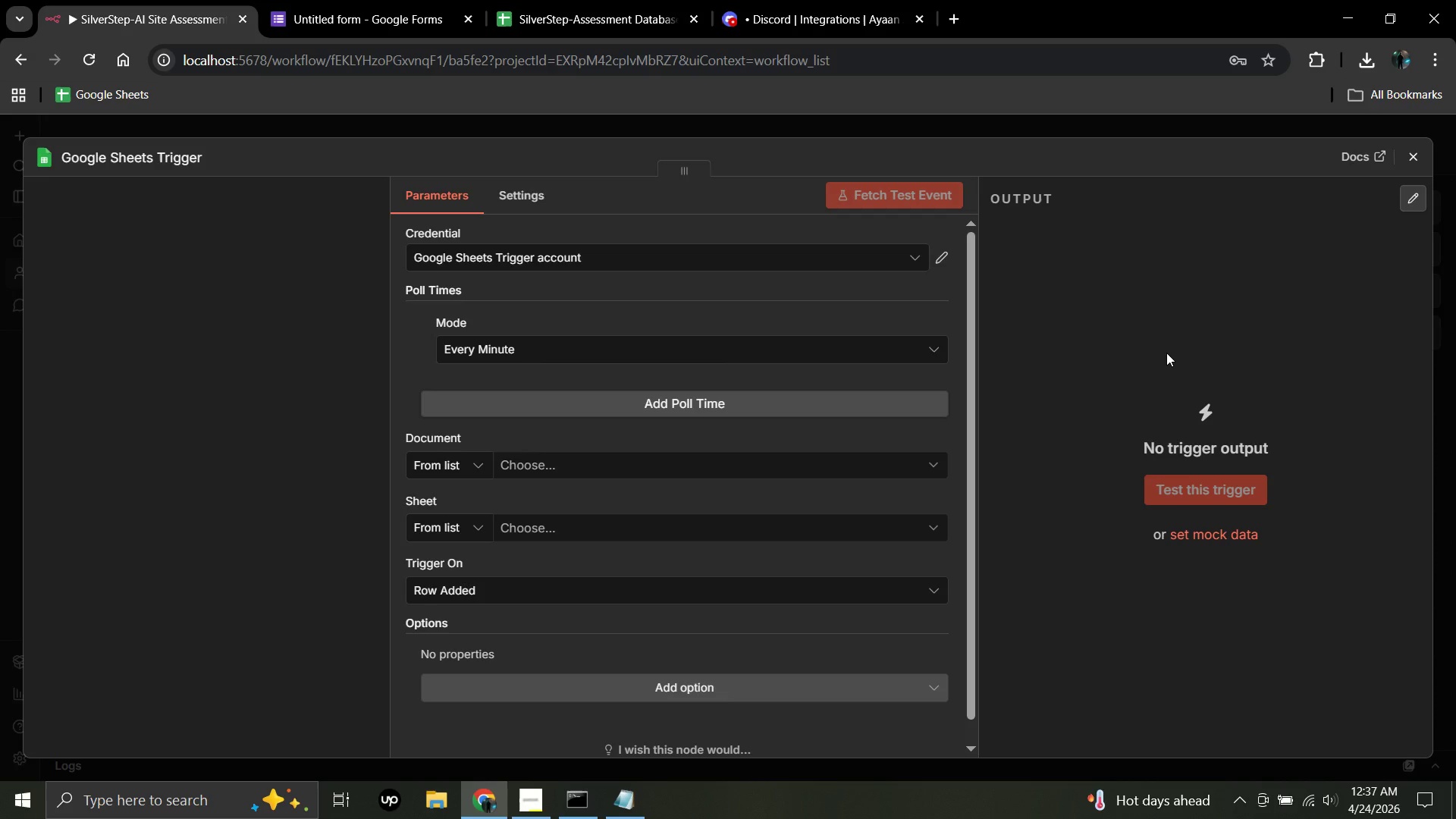 
left_click([535, 461])
 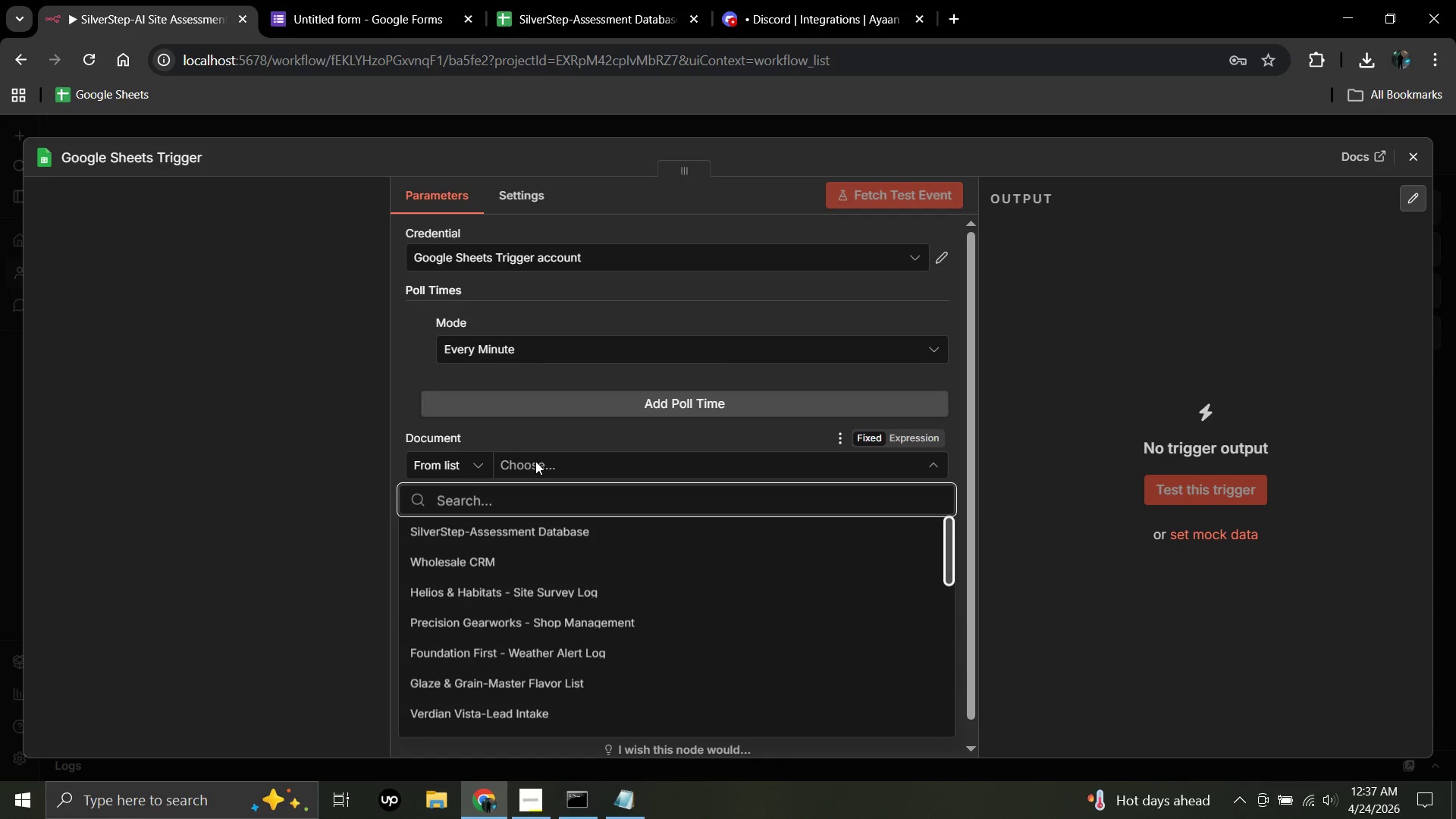 
wait(12.53)
 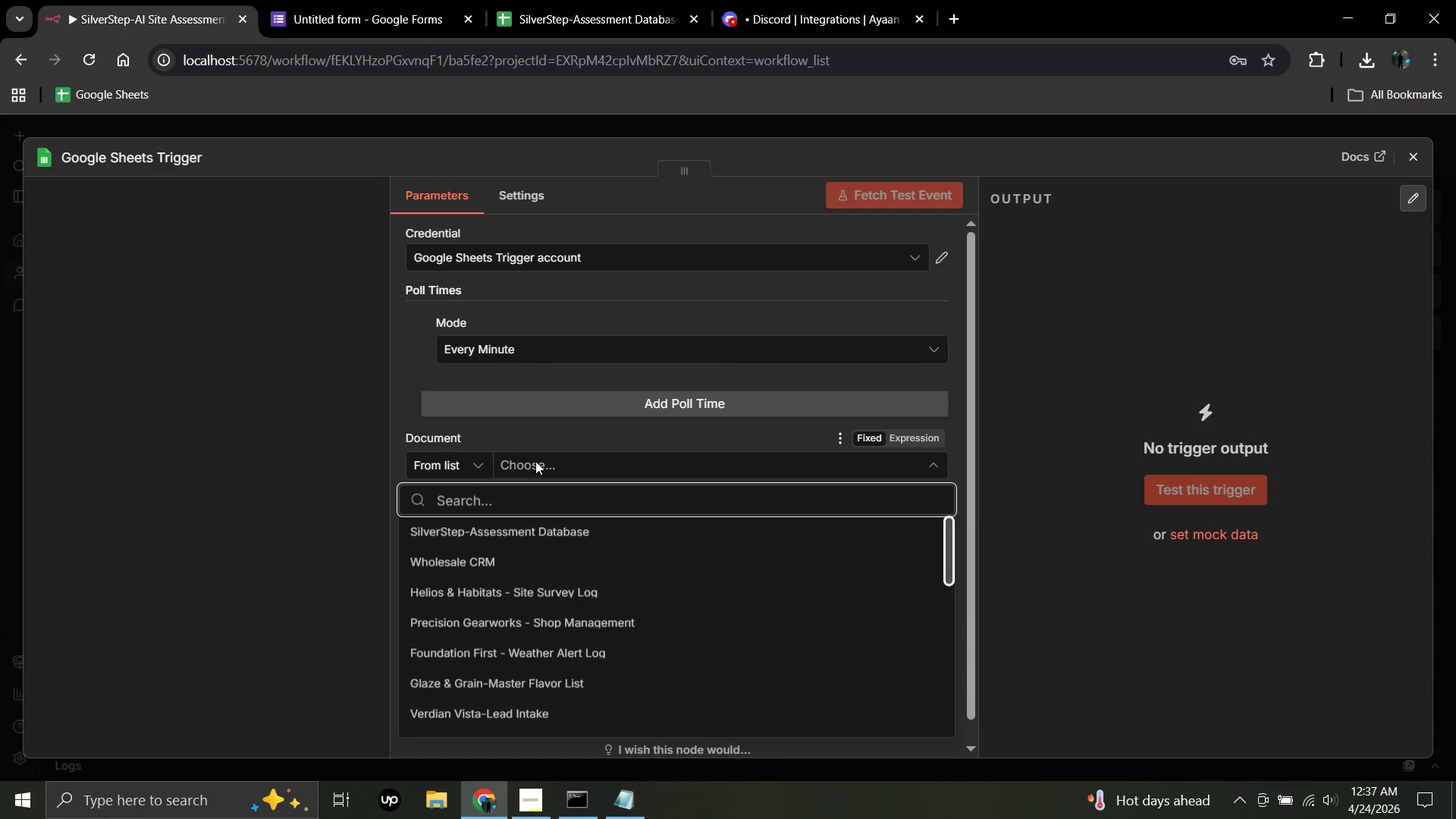 
left_click([530, 529])
 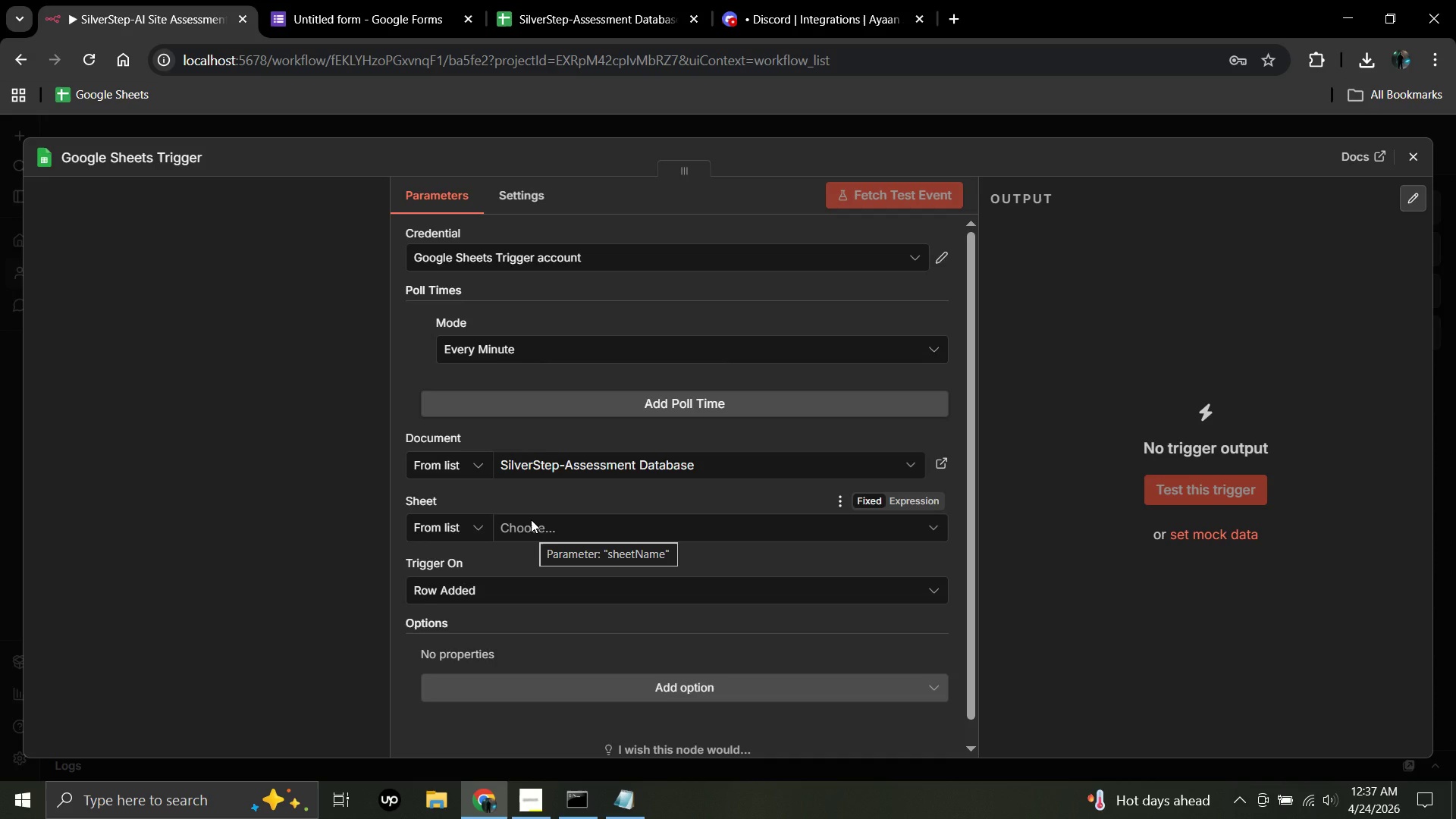 
left_click([531, 519])
 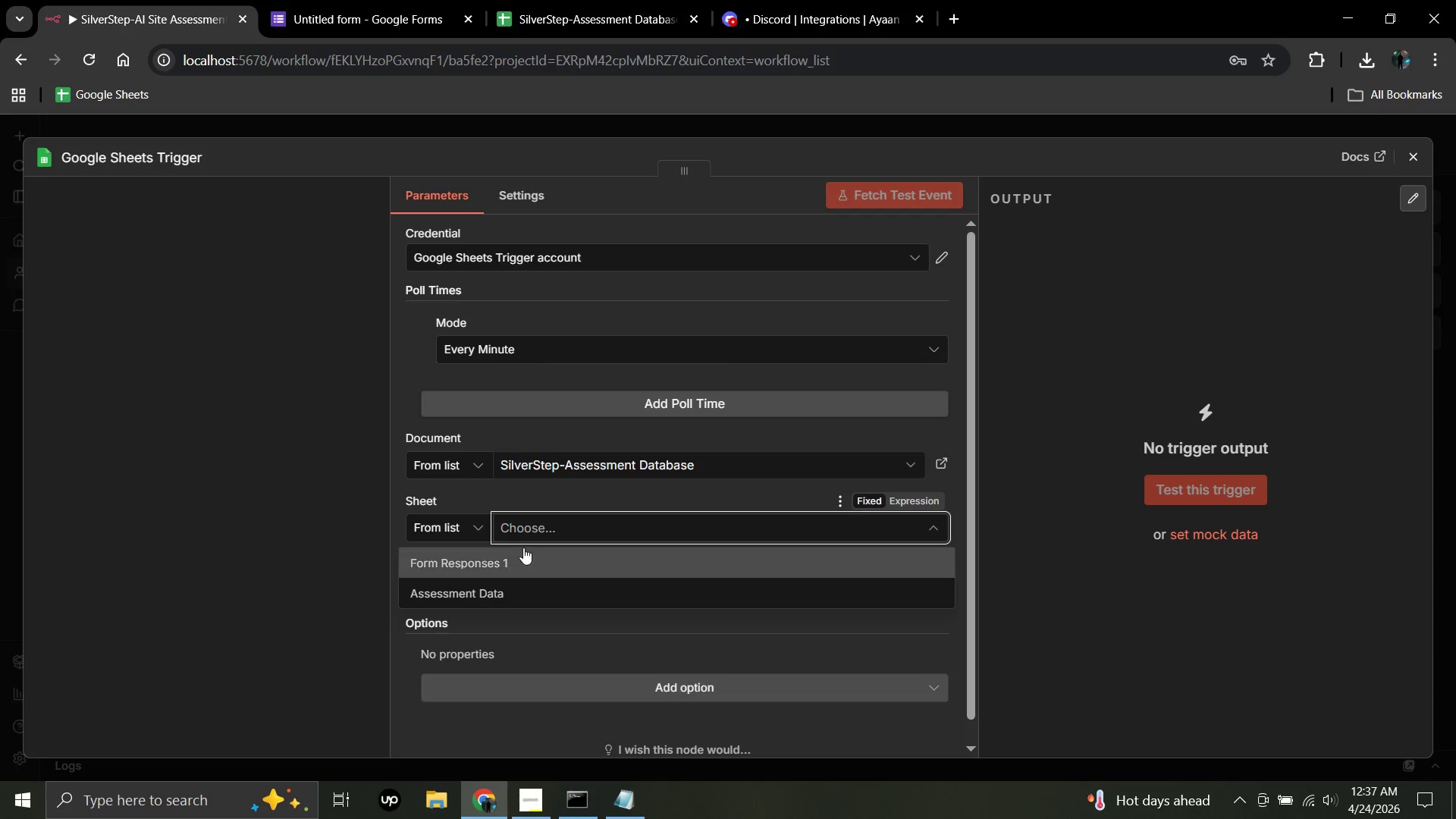 
left_click([522, 557])
 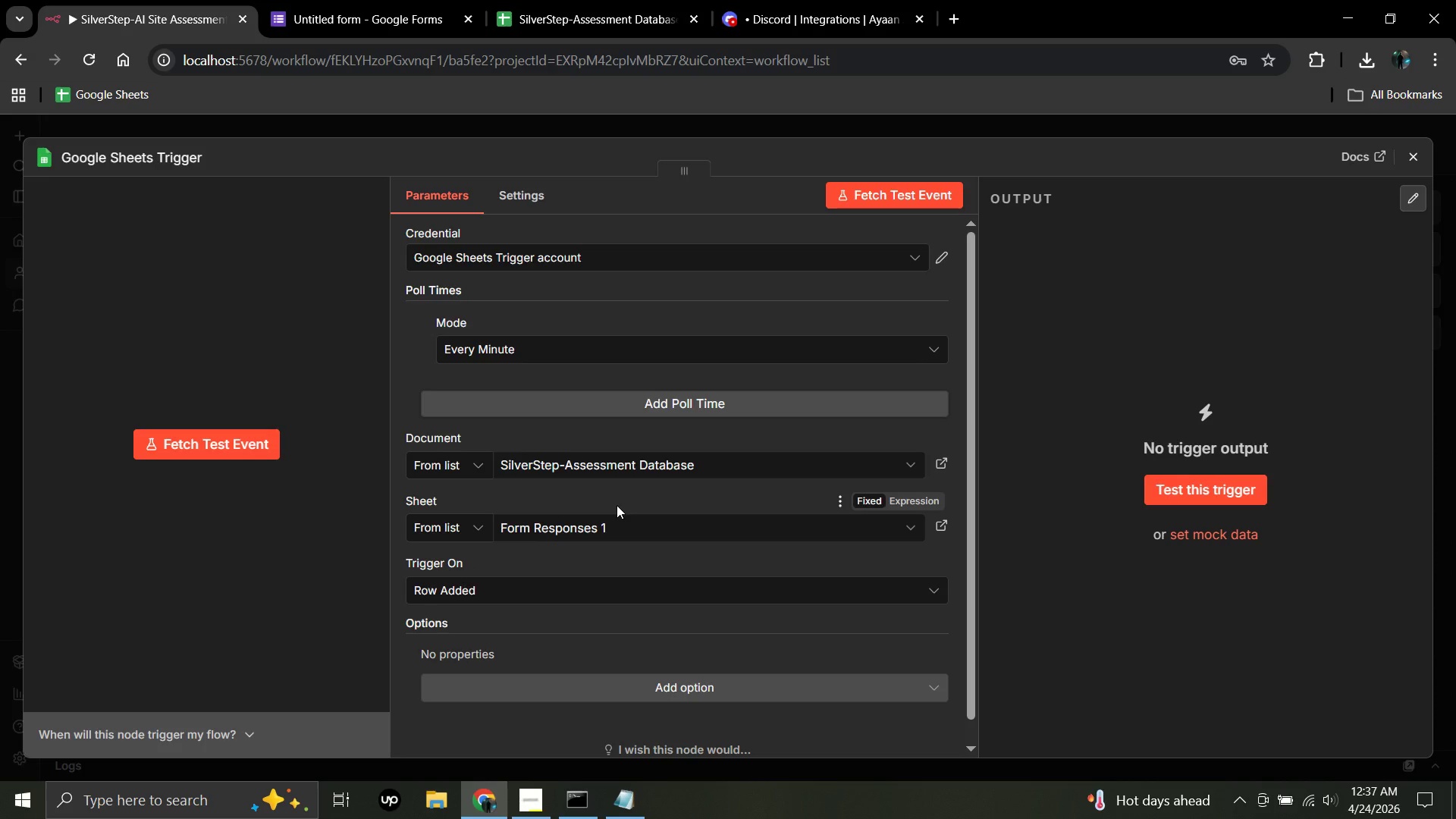 
wait(27.98)
 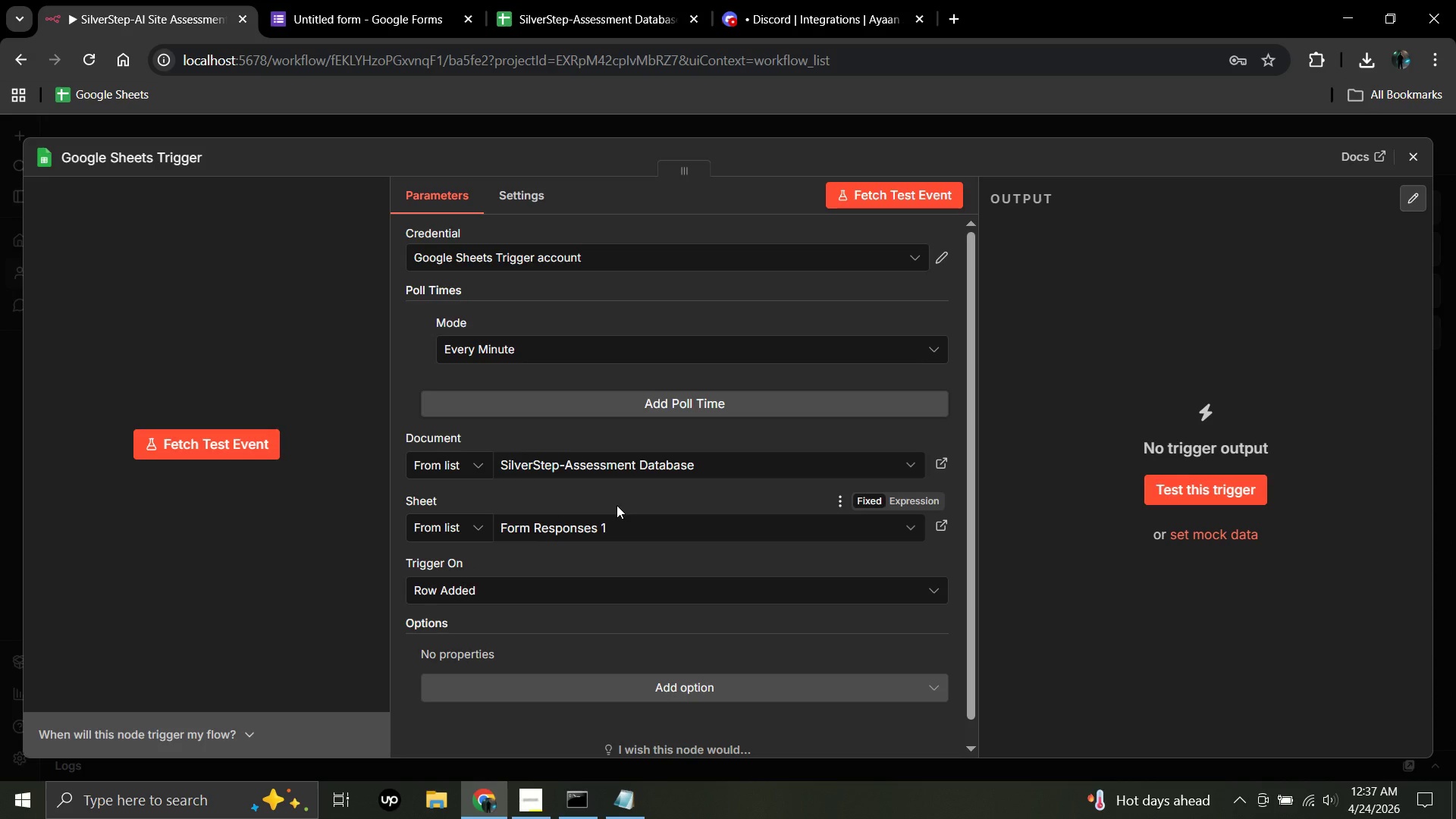 
left_click([1414, 155])
 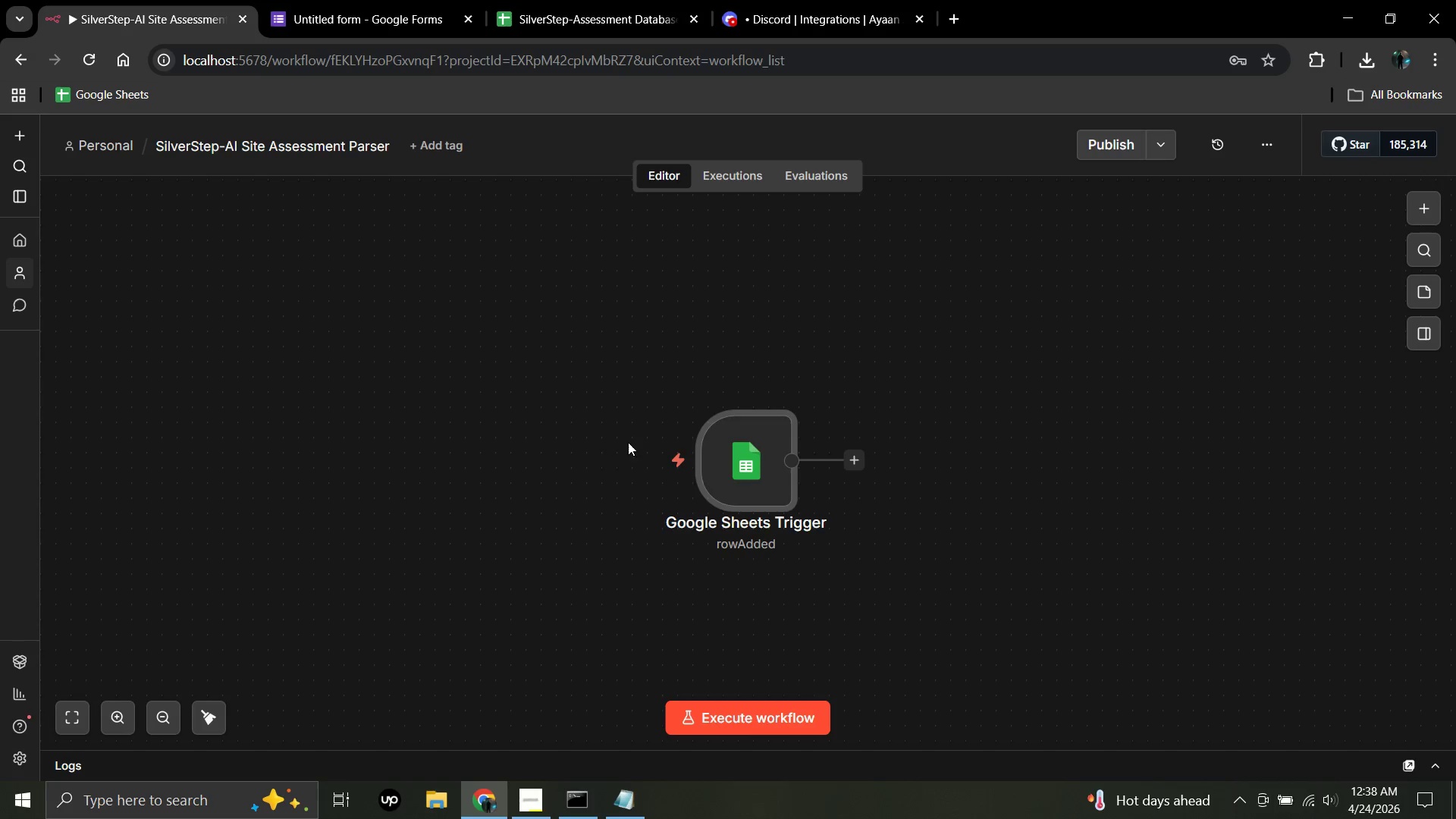 
wait(5.2)
 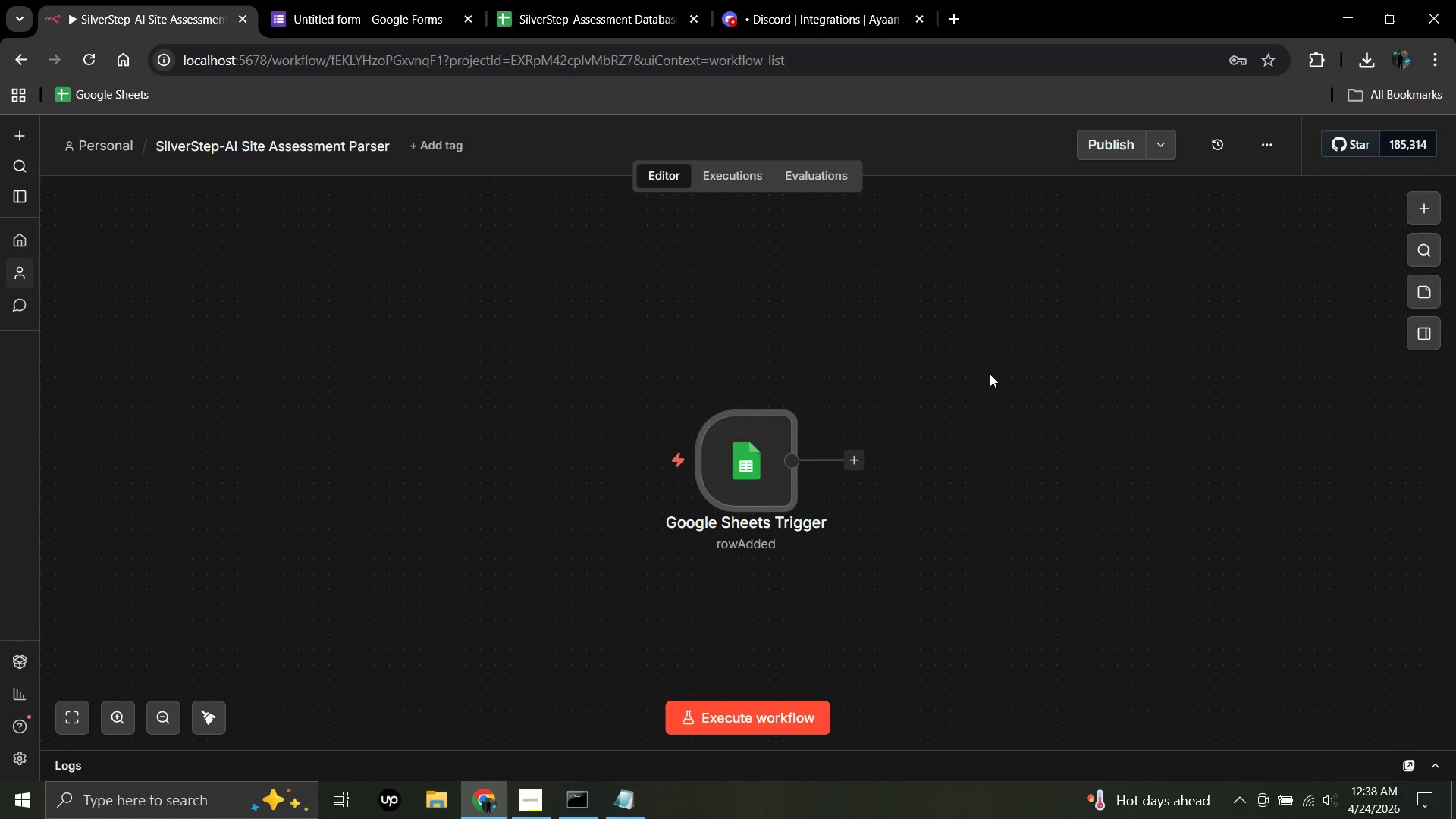 
left_click_drag(start_coordinate=[739, 463], to_coordinate=[400, 448])
 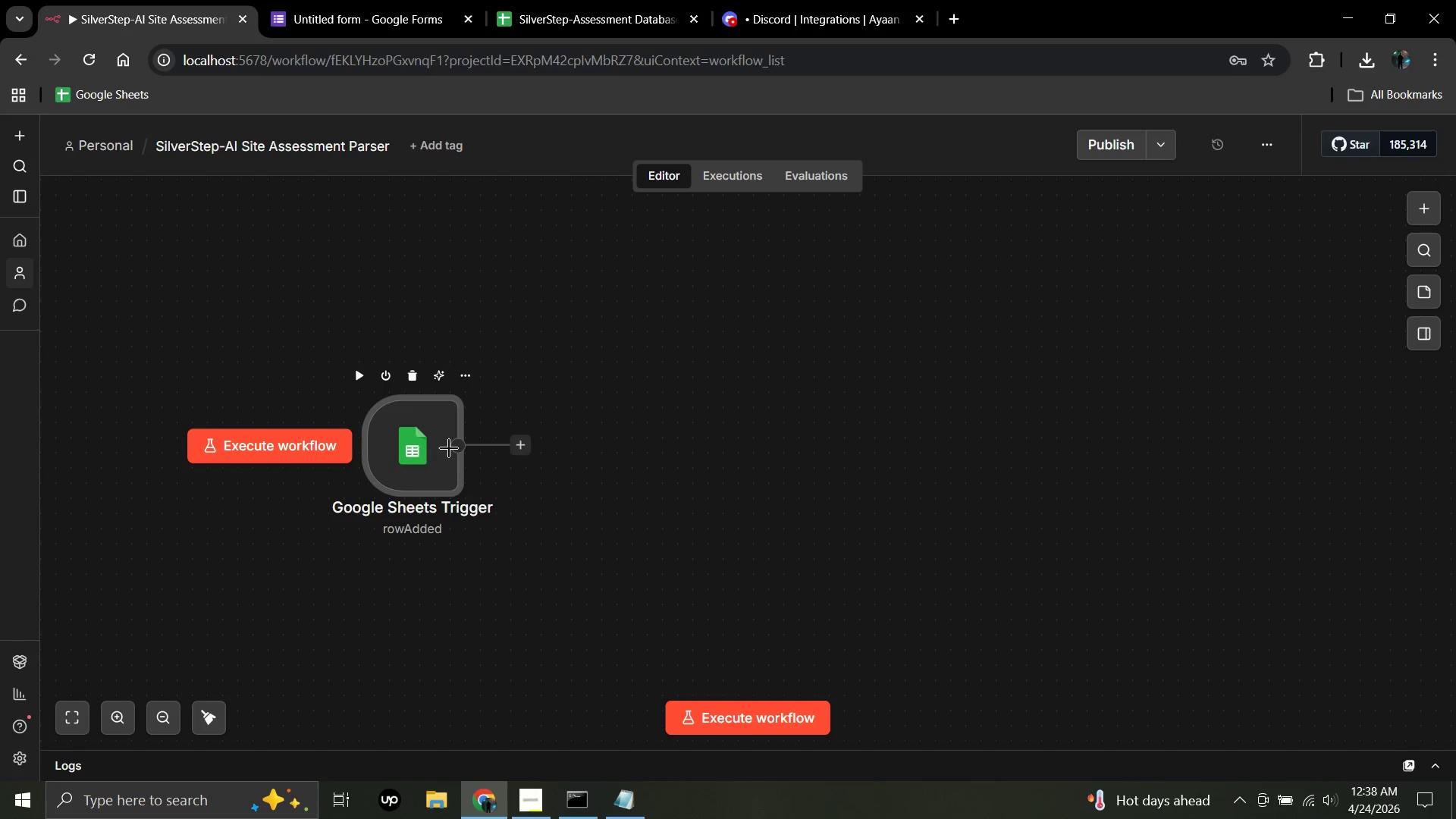 
left_click([400, 448])
 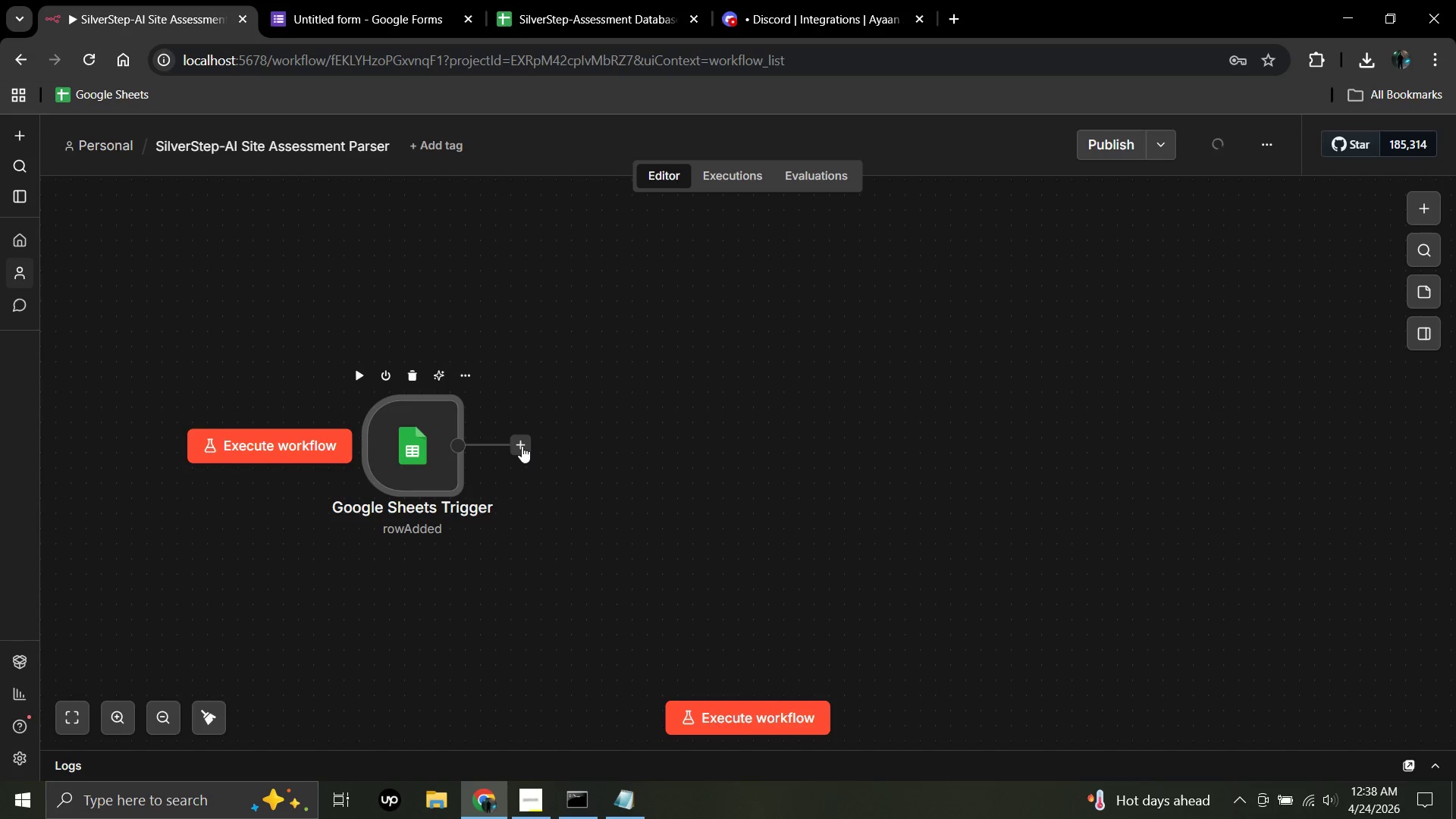 
left_click([522, 445])
 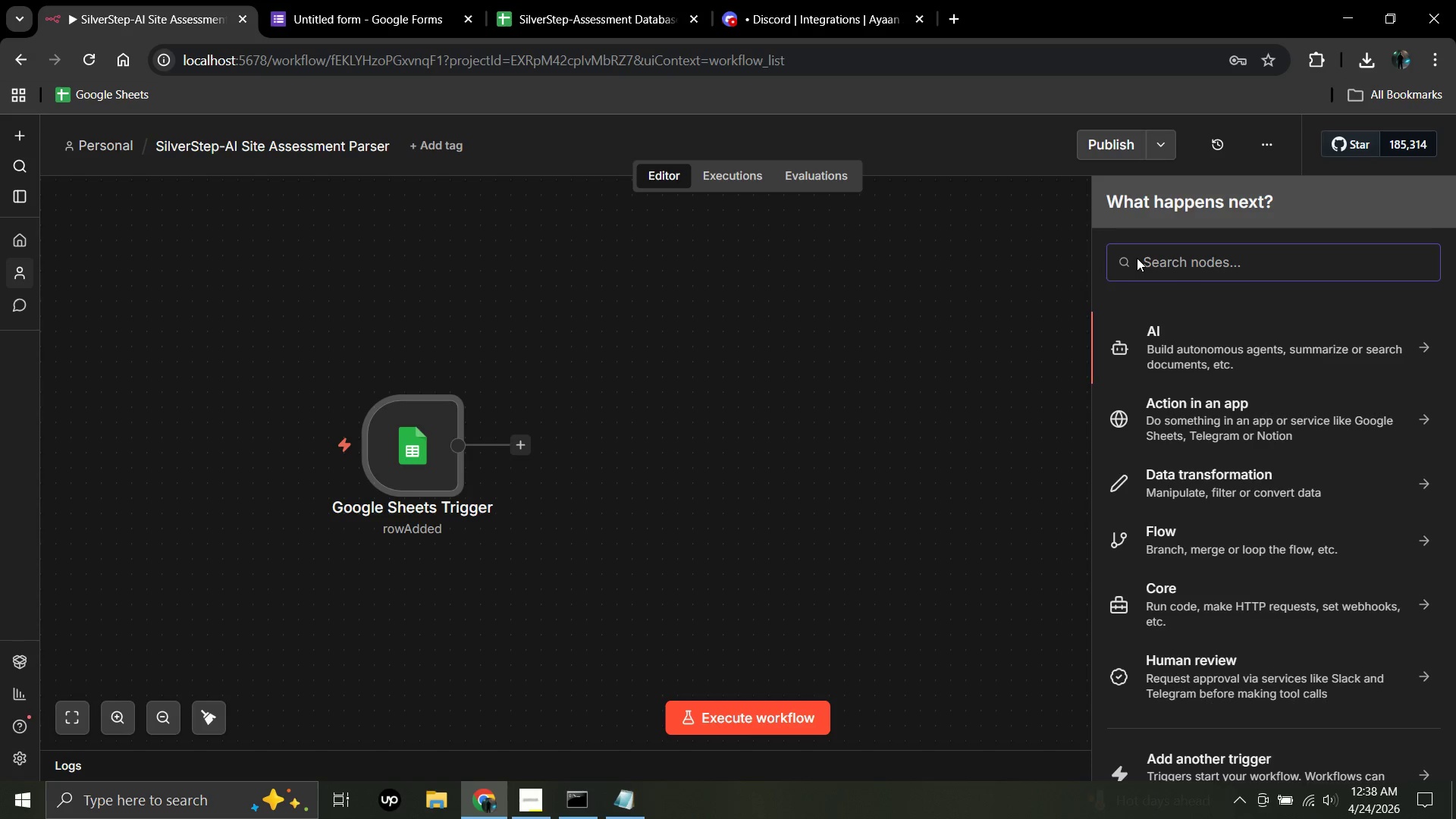 
wait(12.52)
 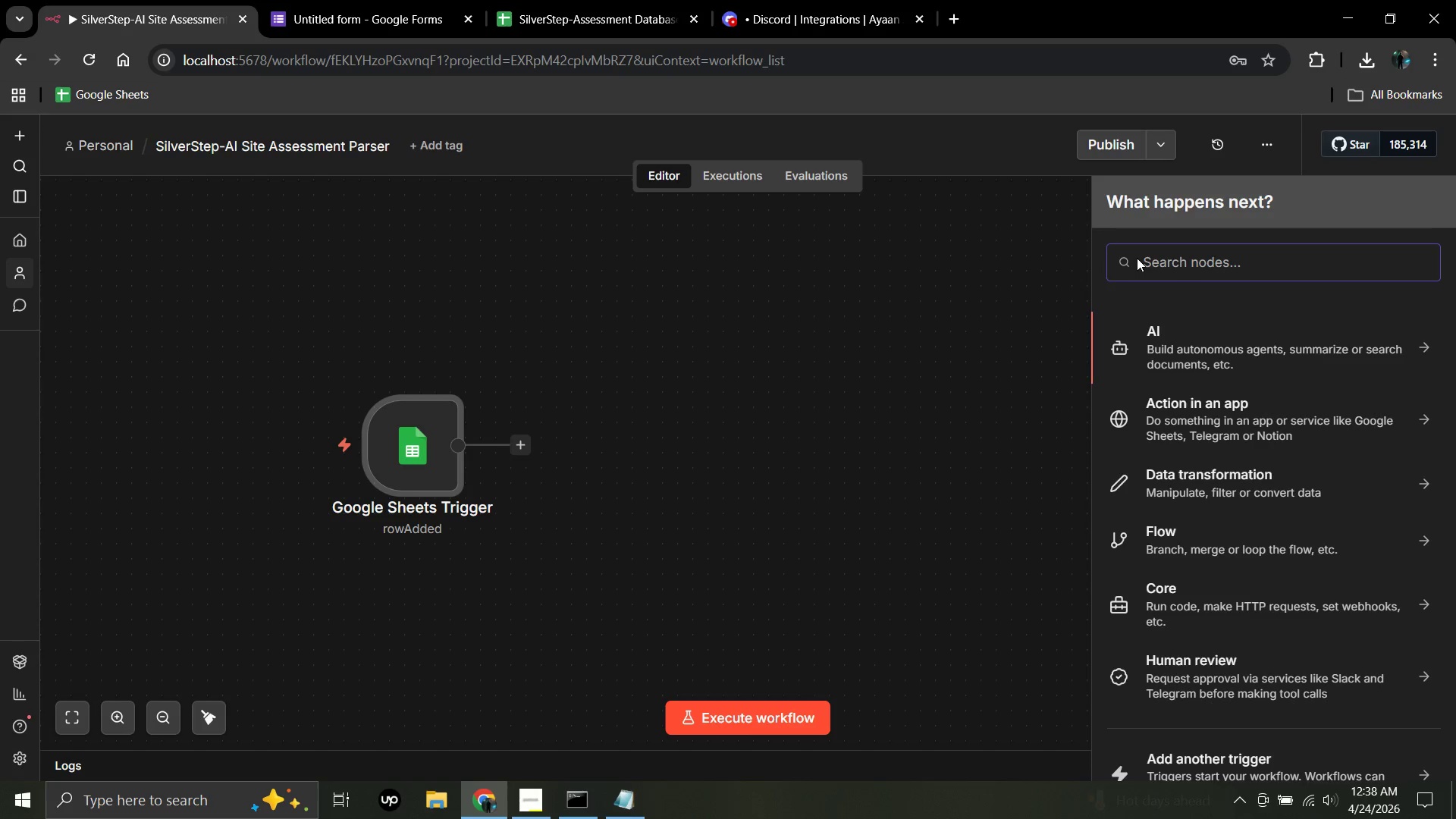 
type(basic llm)
 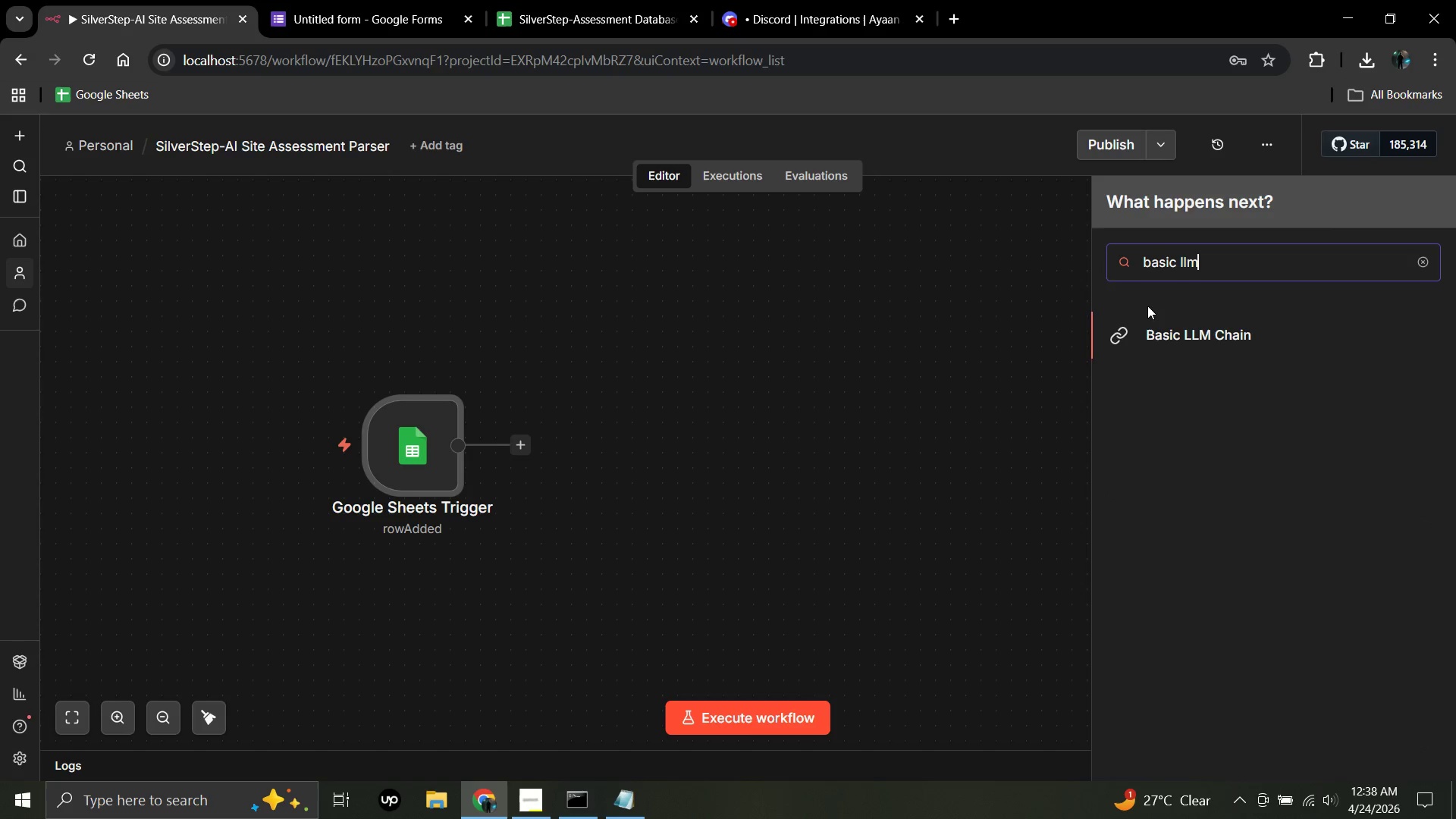 
wait(6.19)
 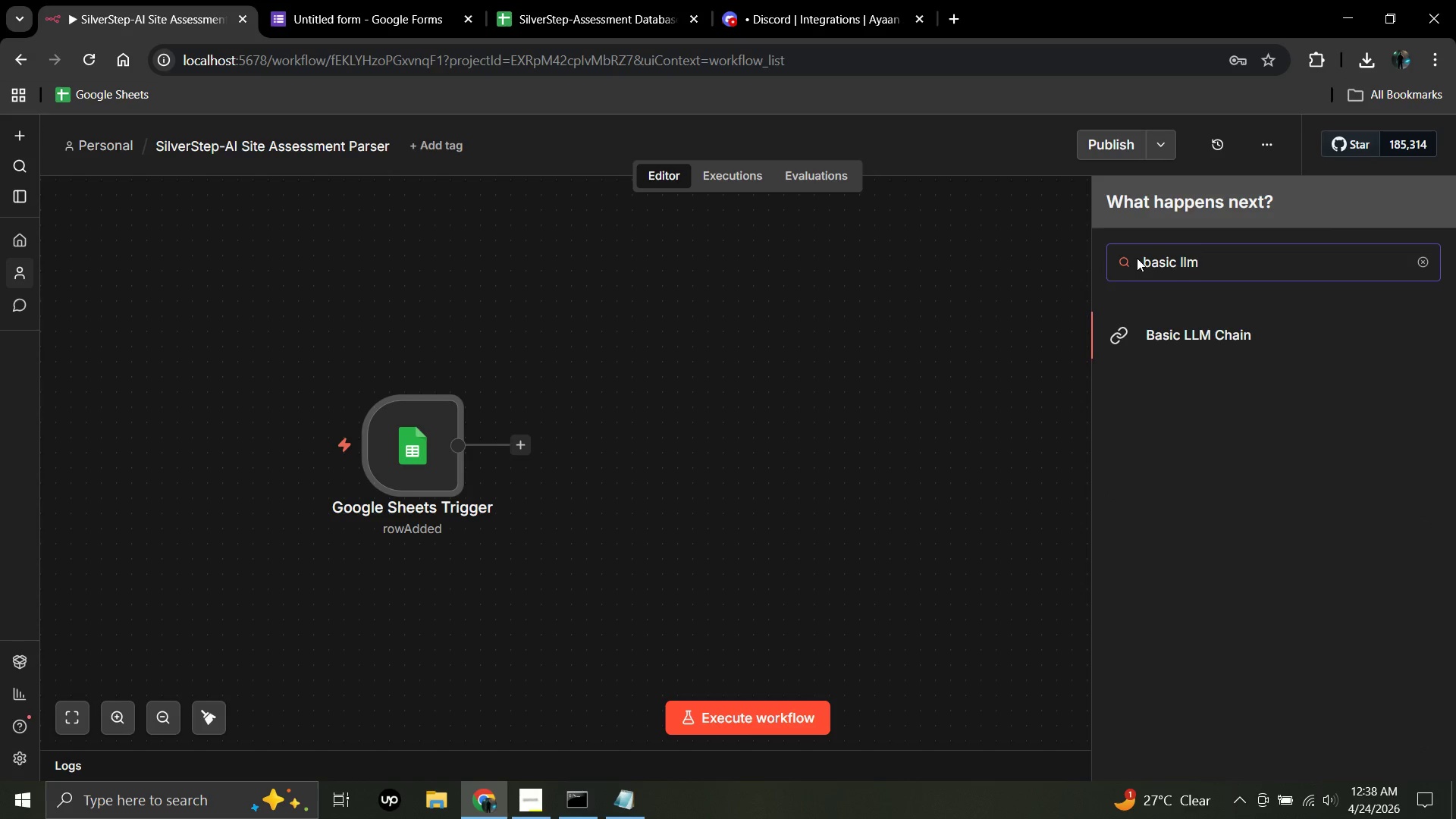 
left_click([1200, 337])
 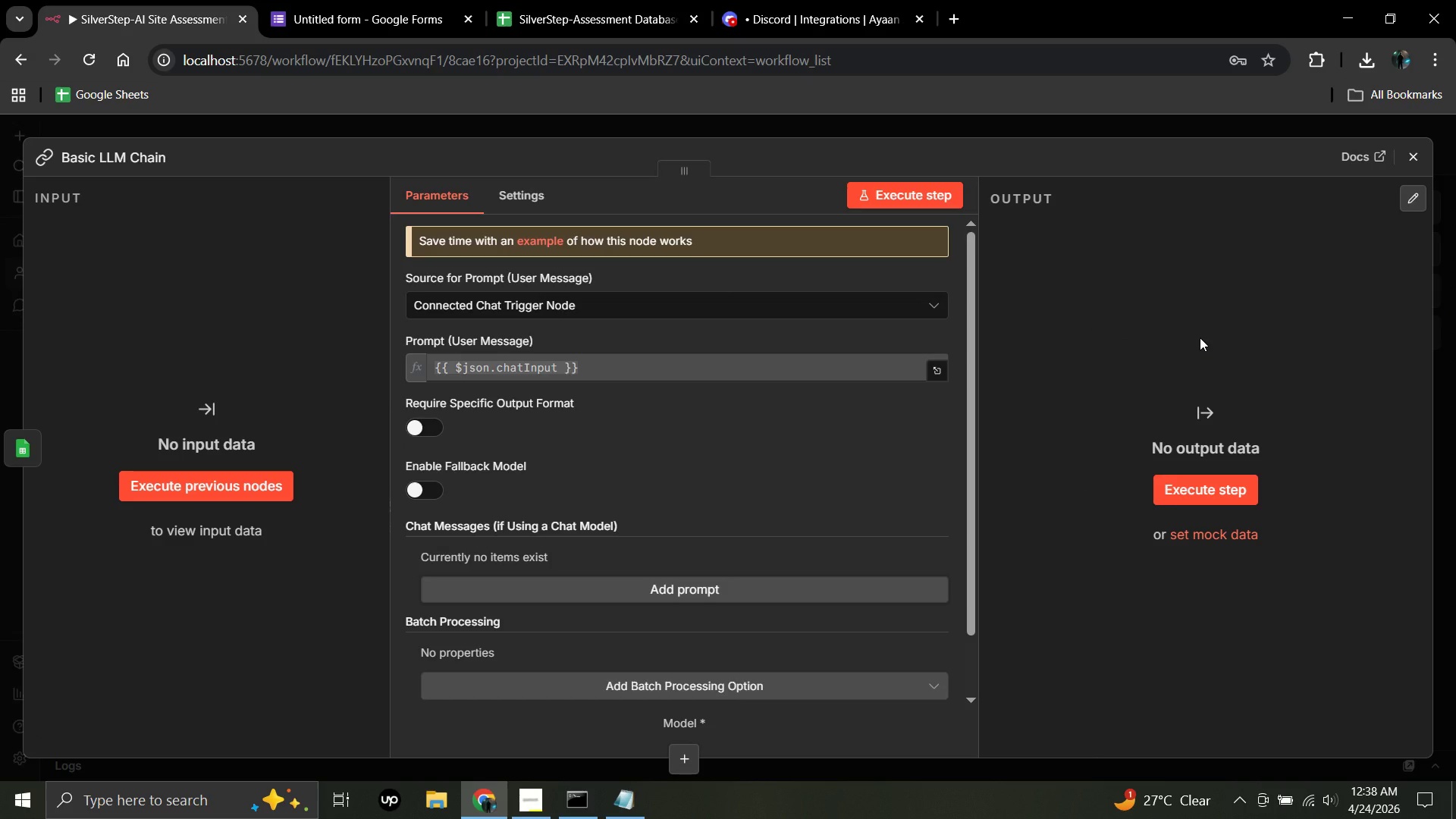 
wait(10.44)
 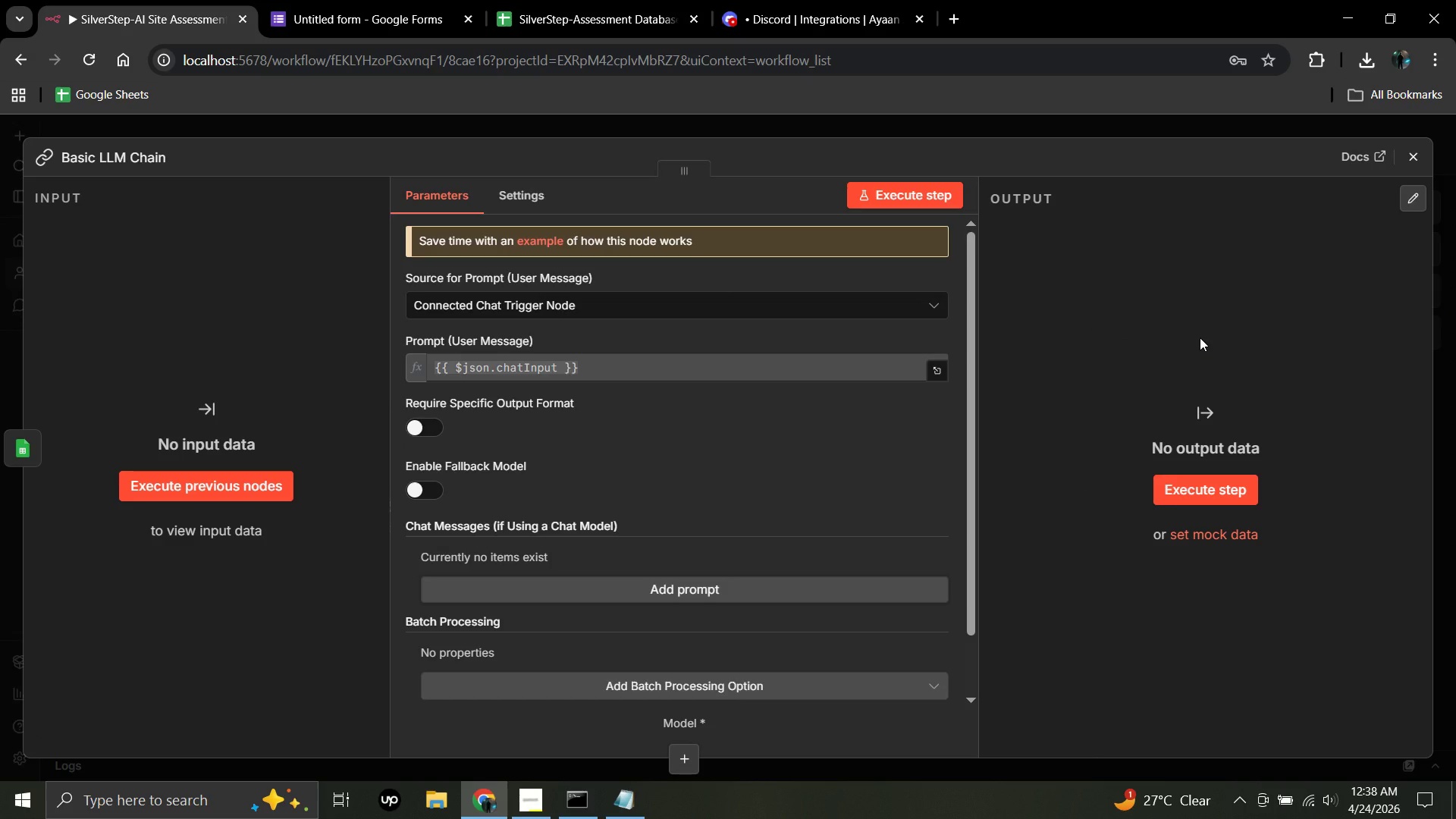 
left_click([163, 157])
 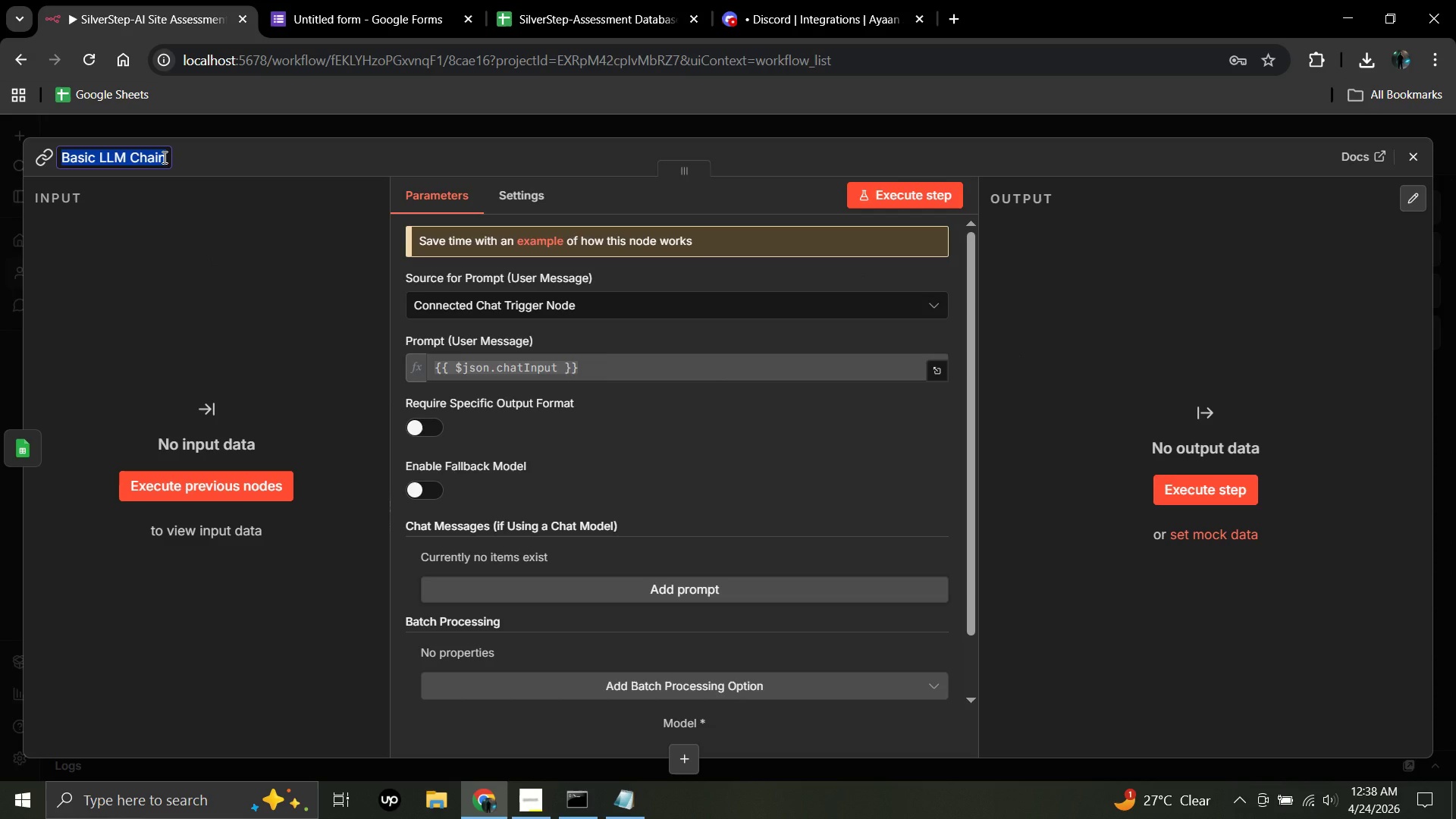 
key(Backspace)
type(AI)
 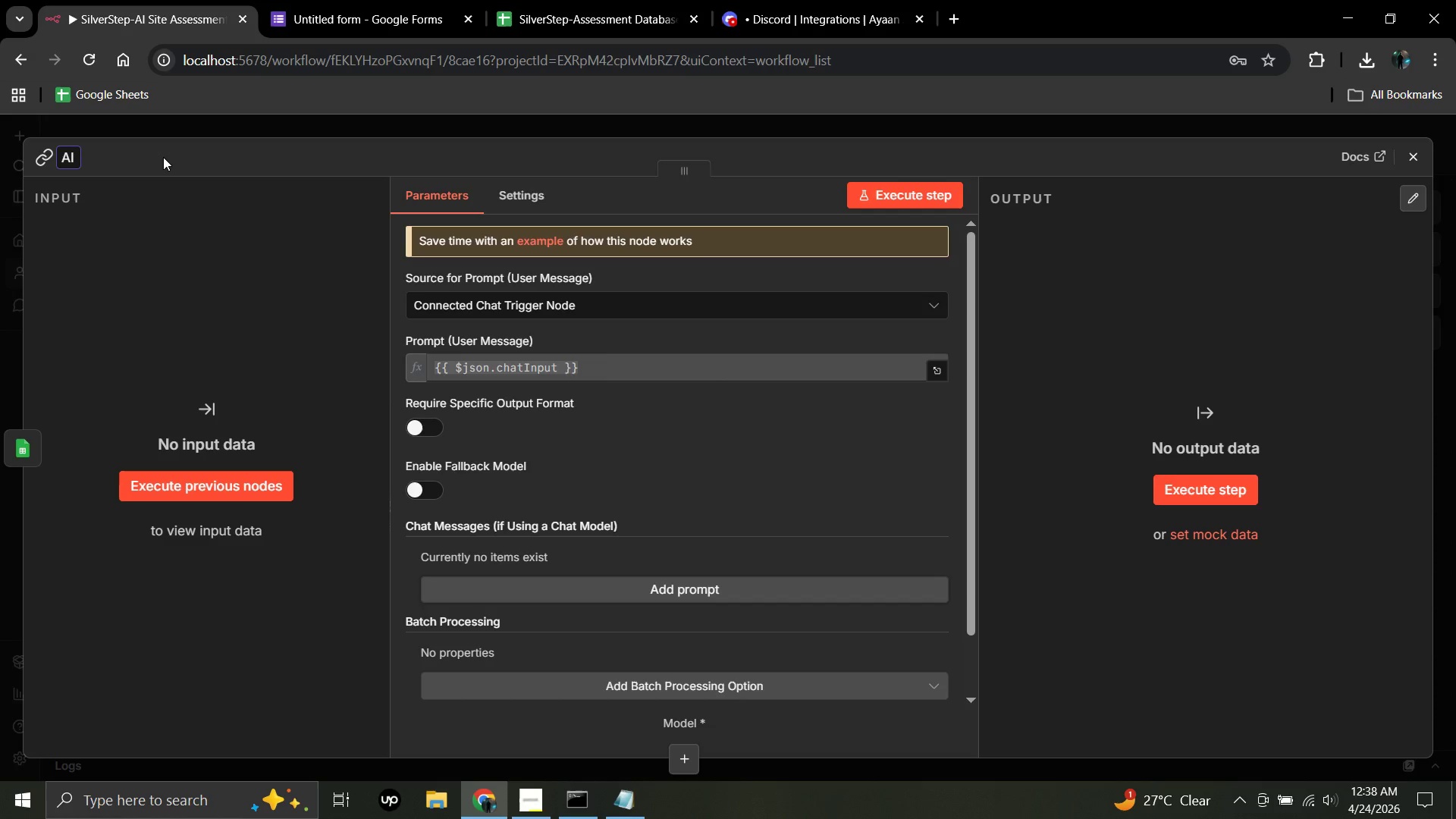 
type(-Extract Structured Assessment Data)
 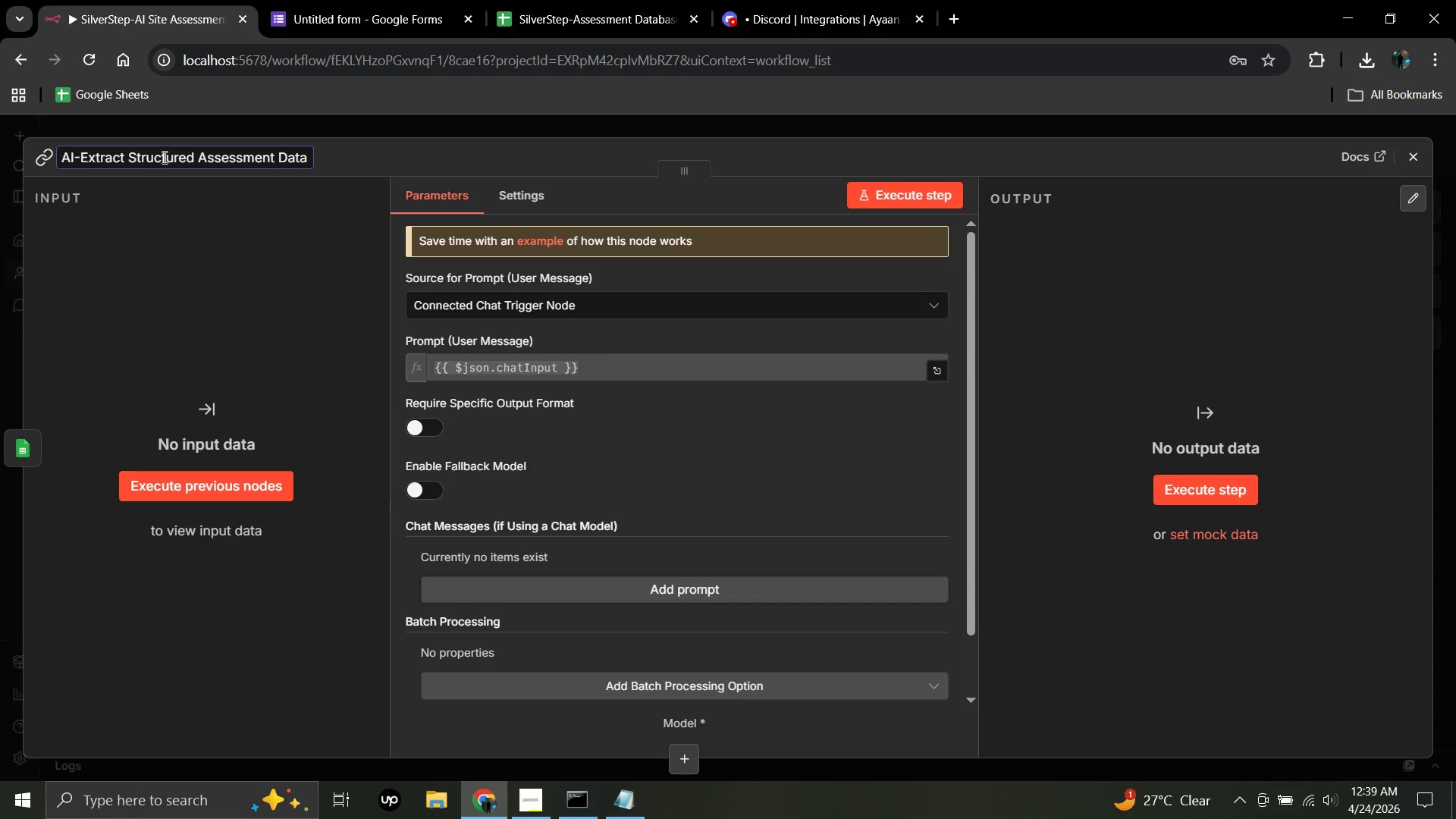 
wait(12.33)
 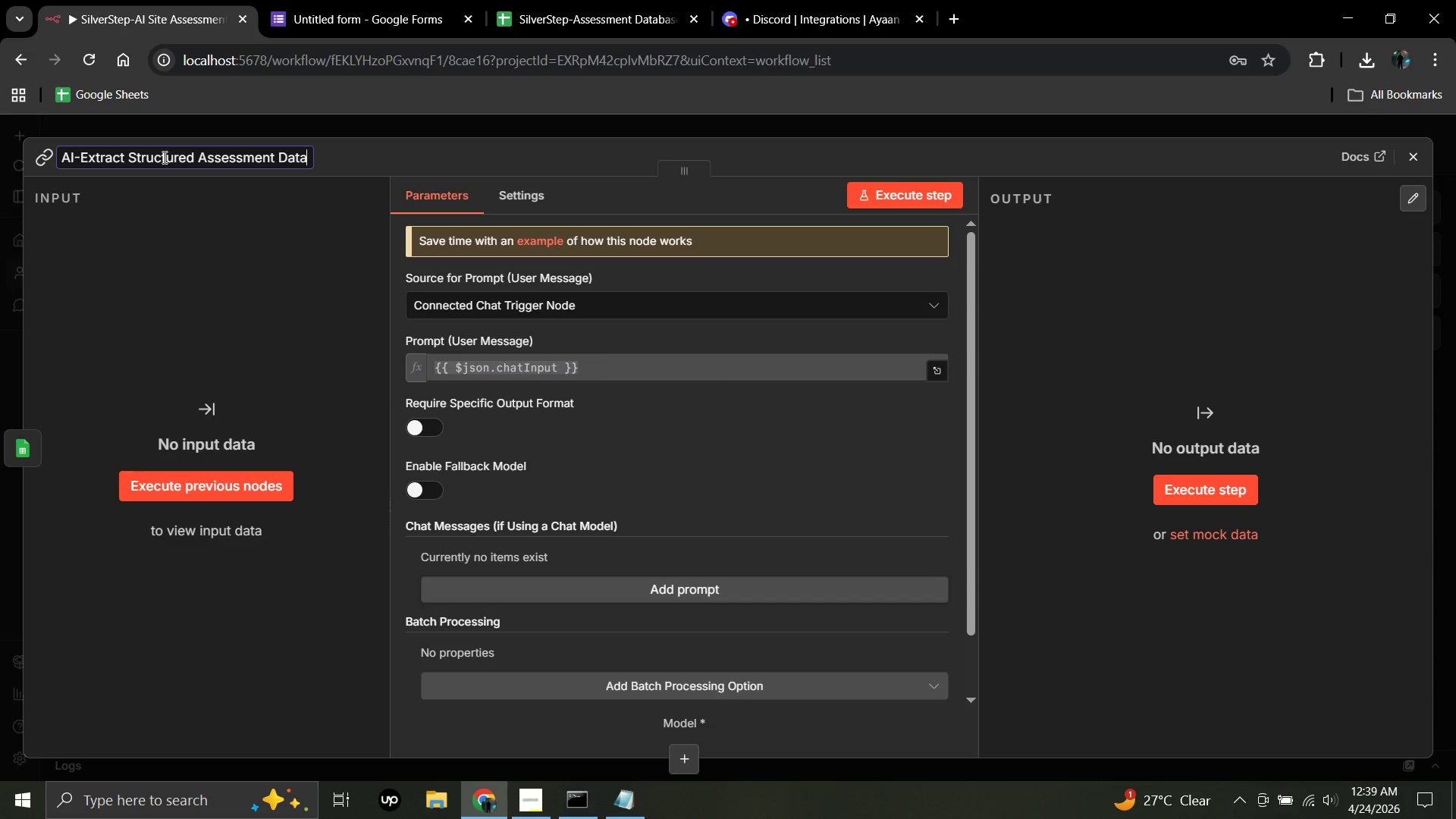 
left_click([263, 234])
 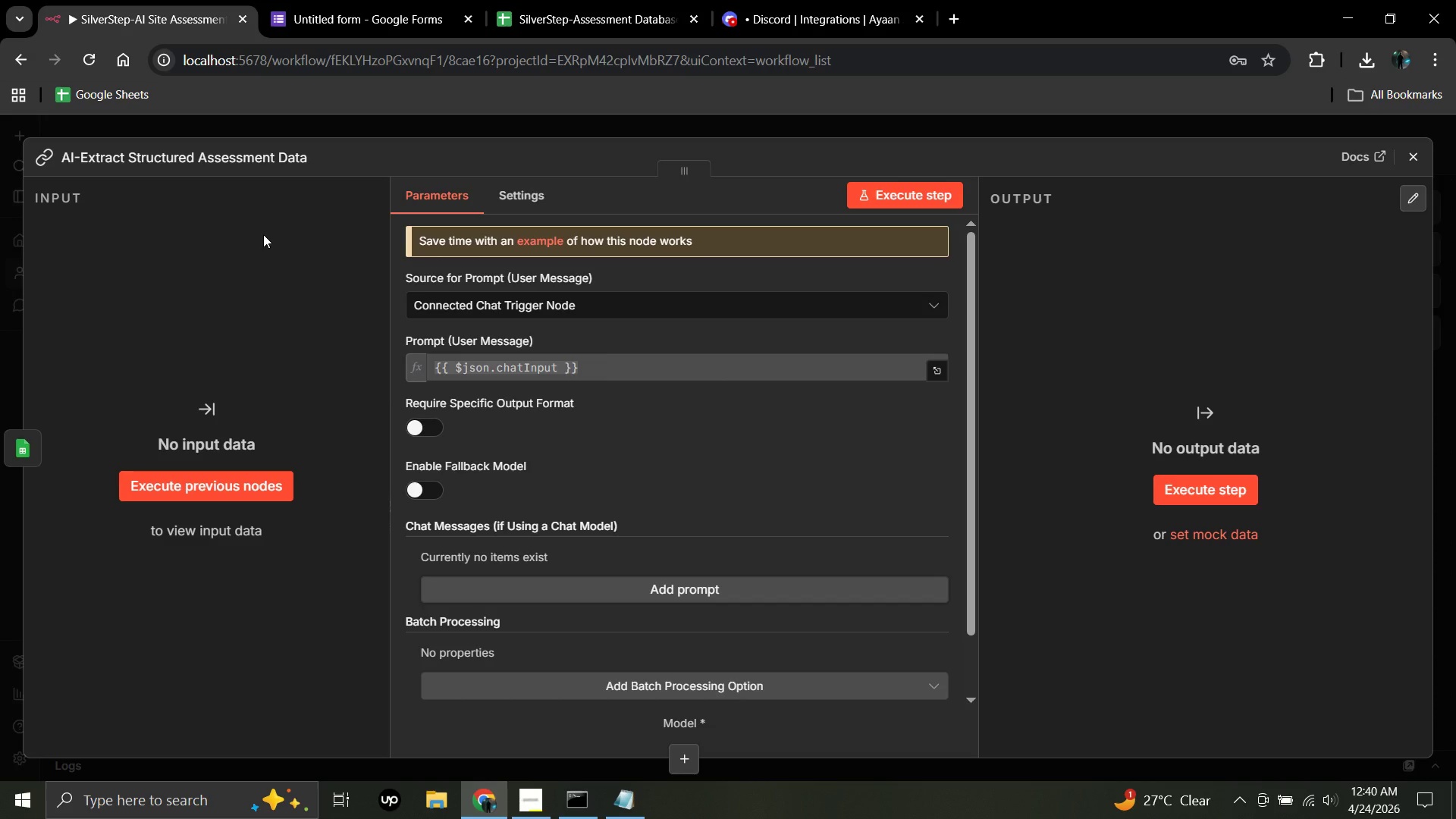 
wait(42.22)
 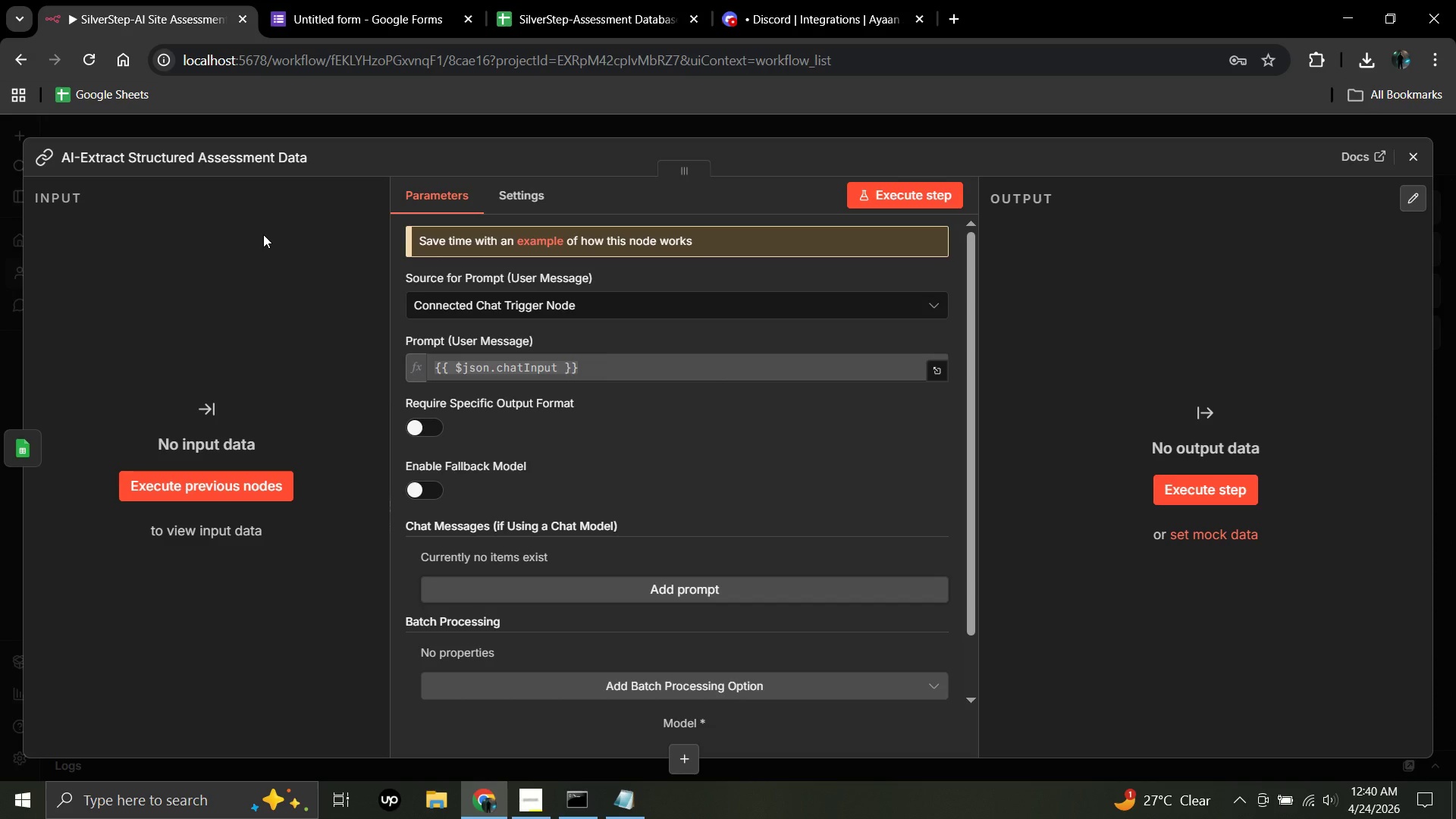 
left_click([635, 582])
 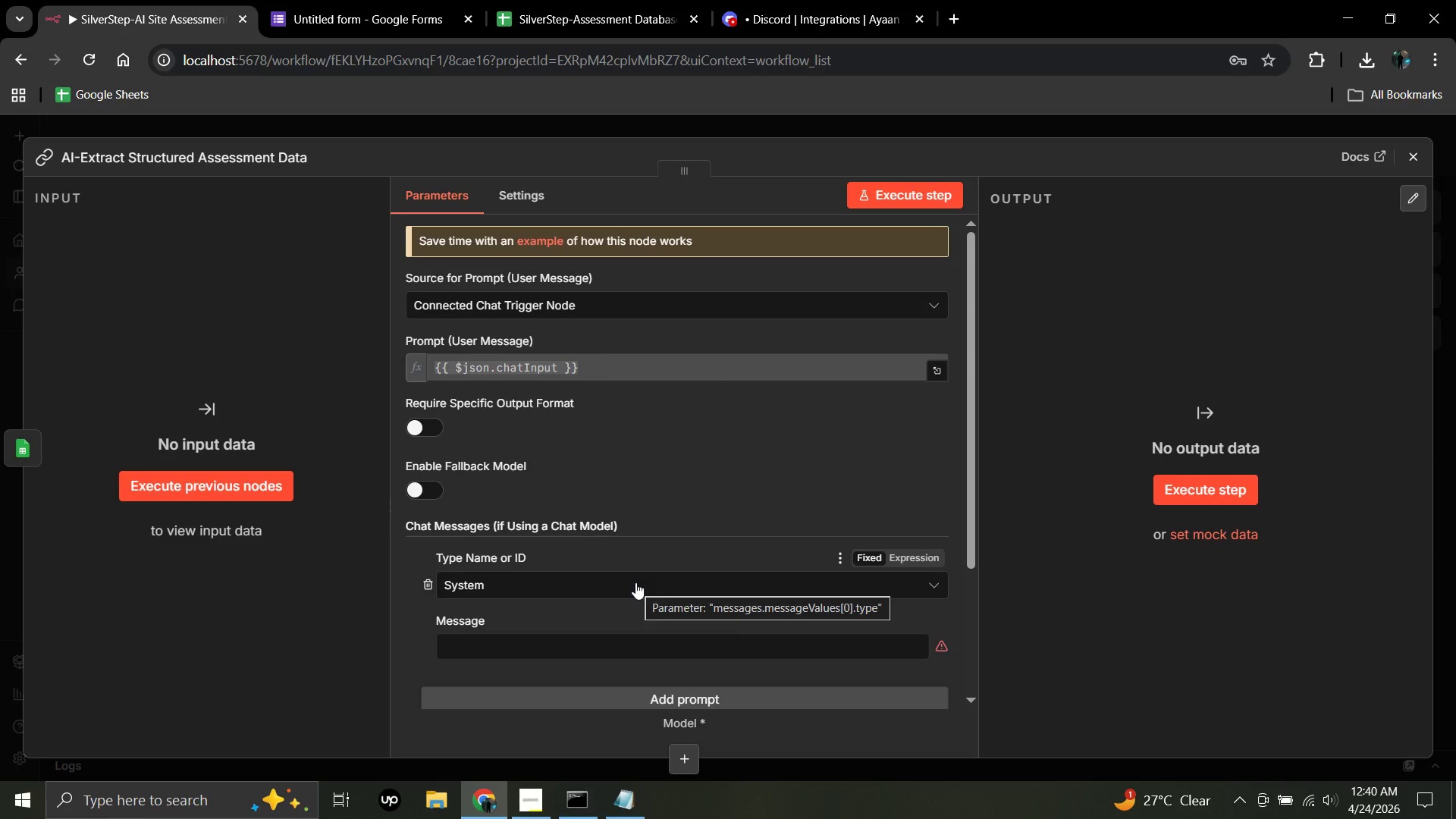 
scroll: coordinate [635, 582], scroll_direction: down, amount: 1.0
 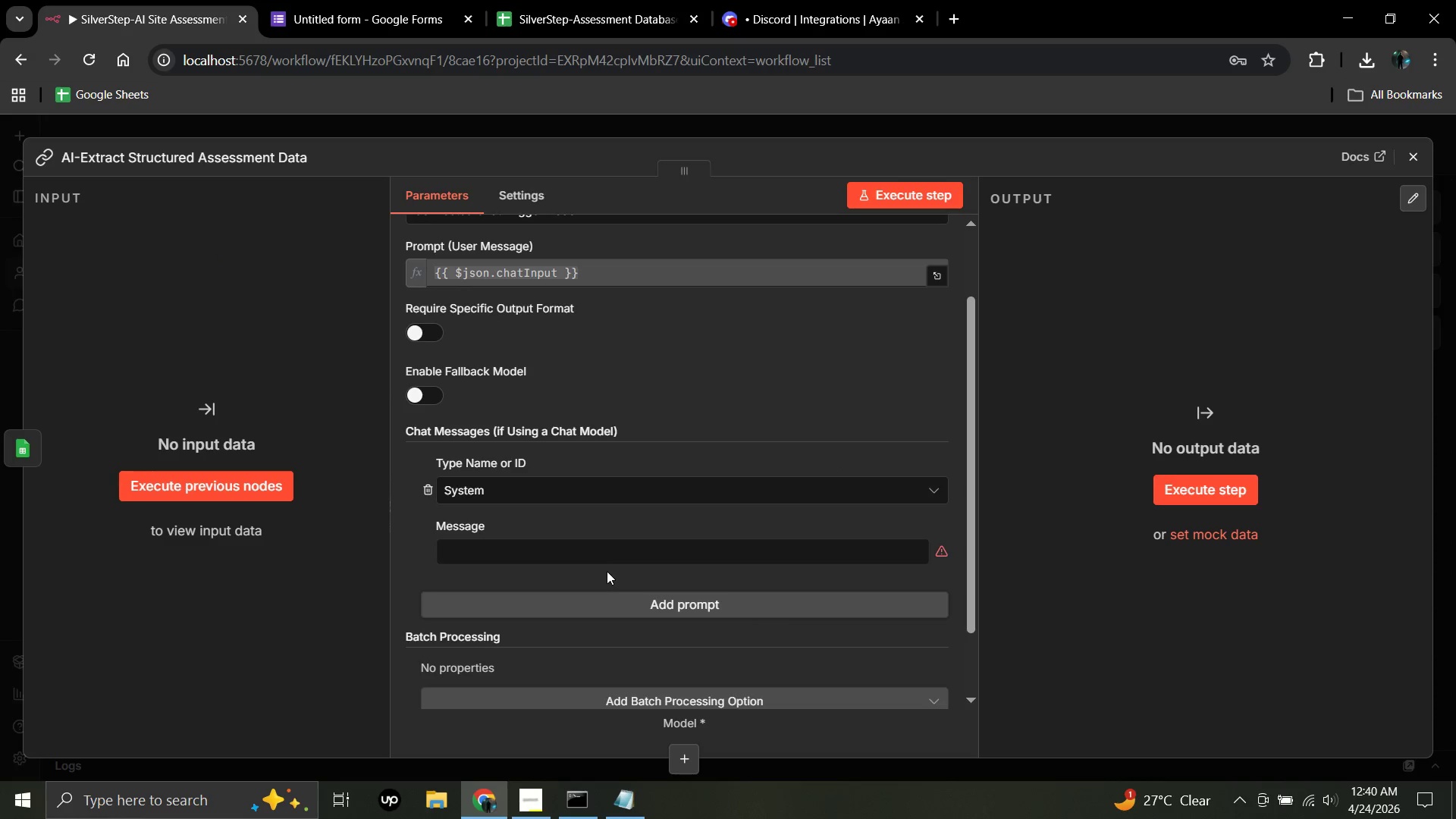 
left_click([615, 562])
 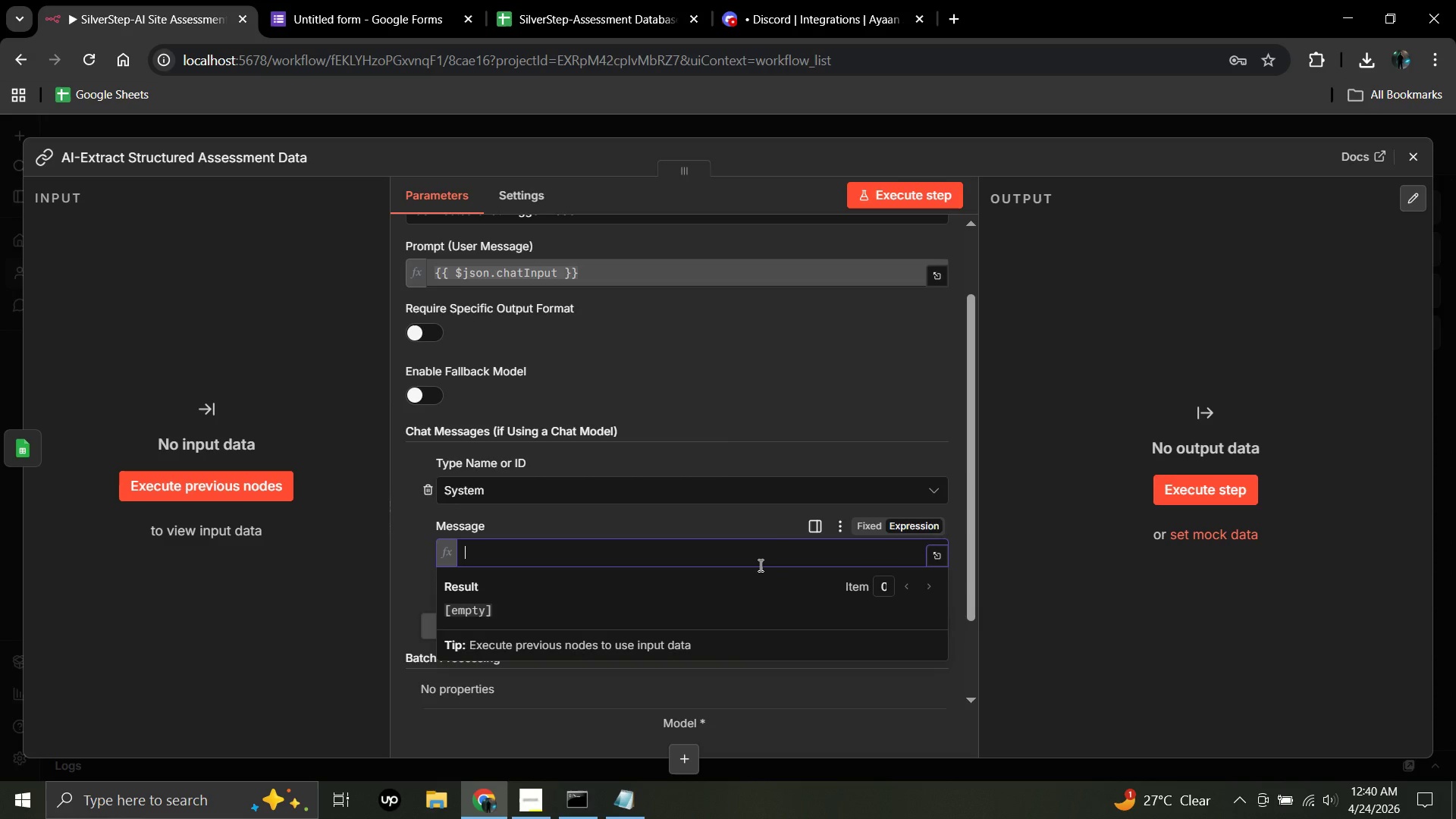 
wait(11.38)
 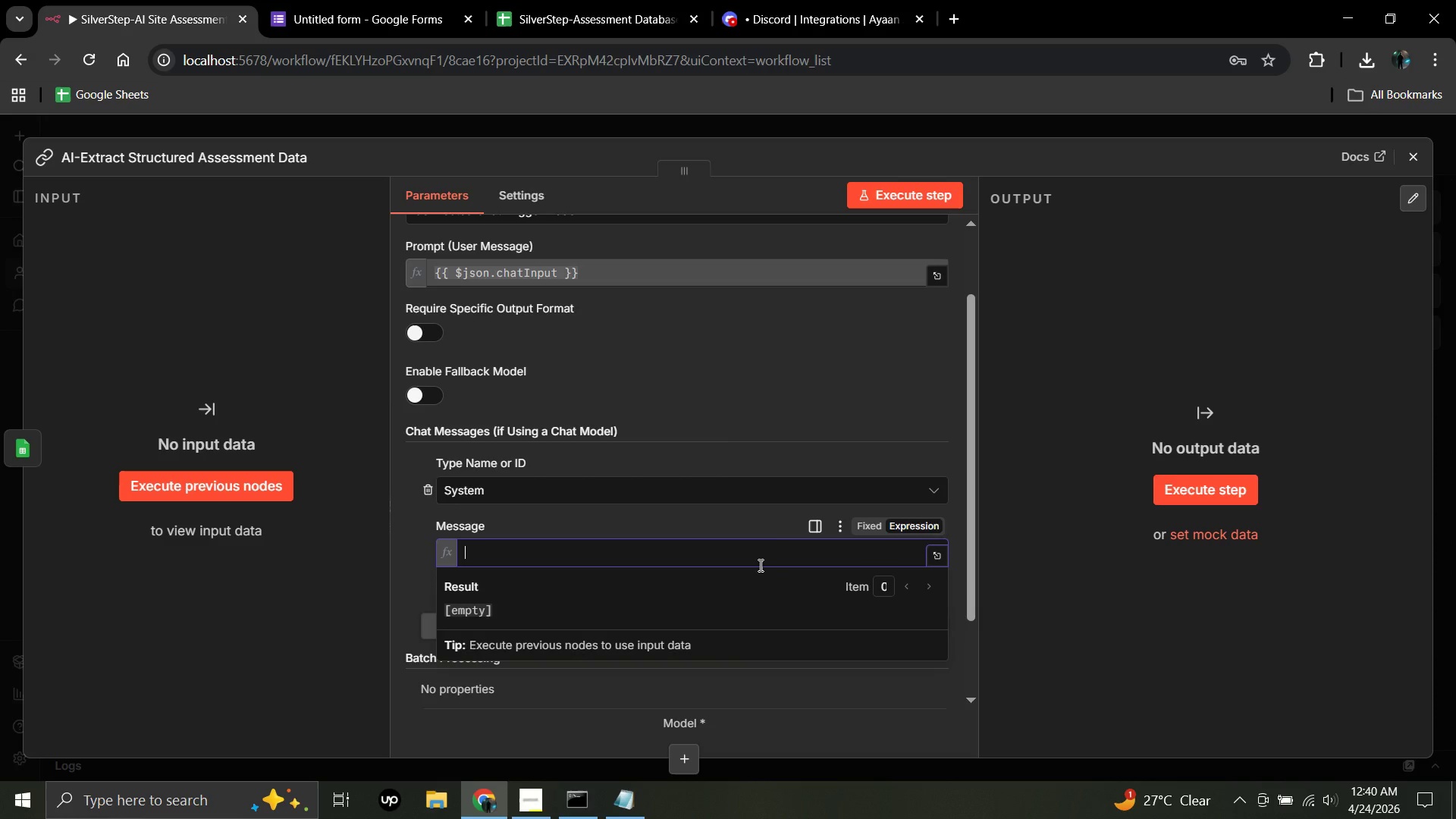 
left_click([940, 556])
 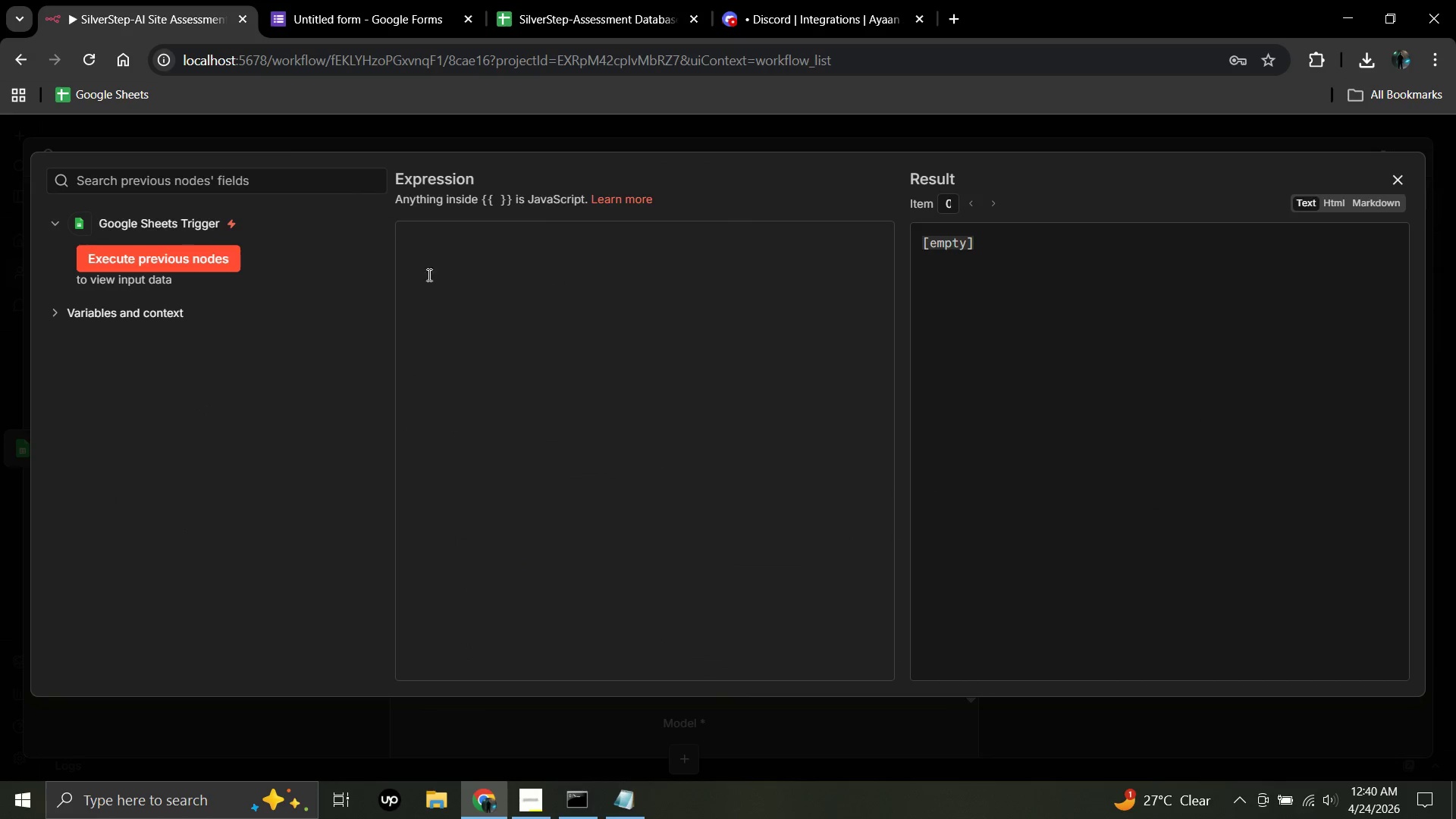 
left_click([419, 253])
 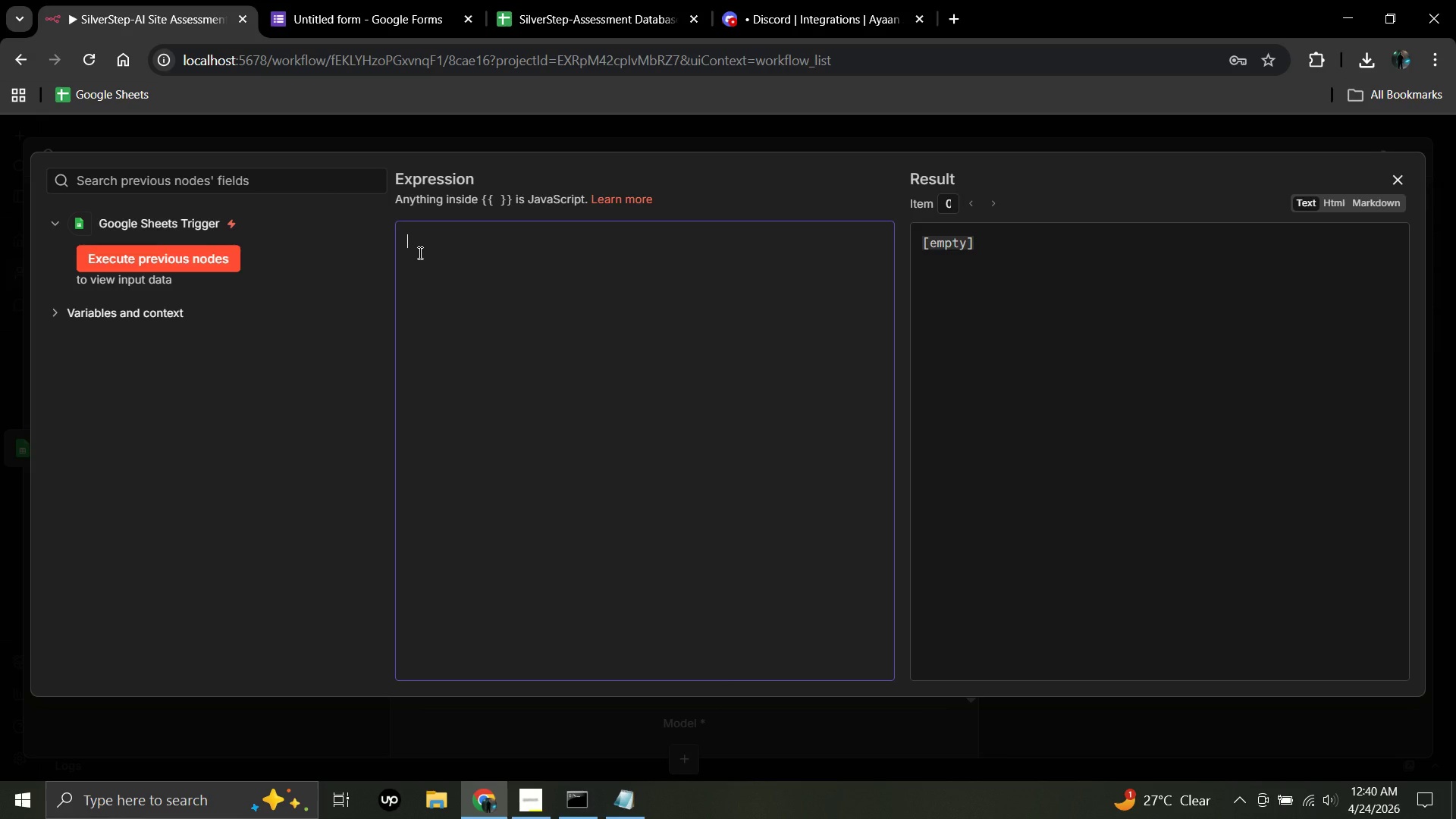 
wait(12.08)
 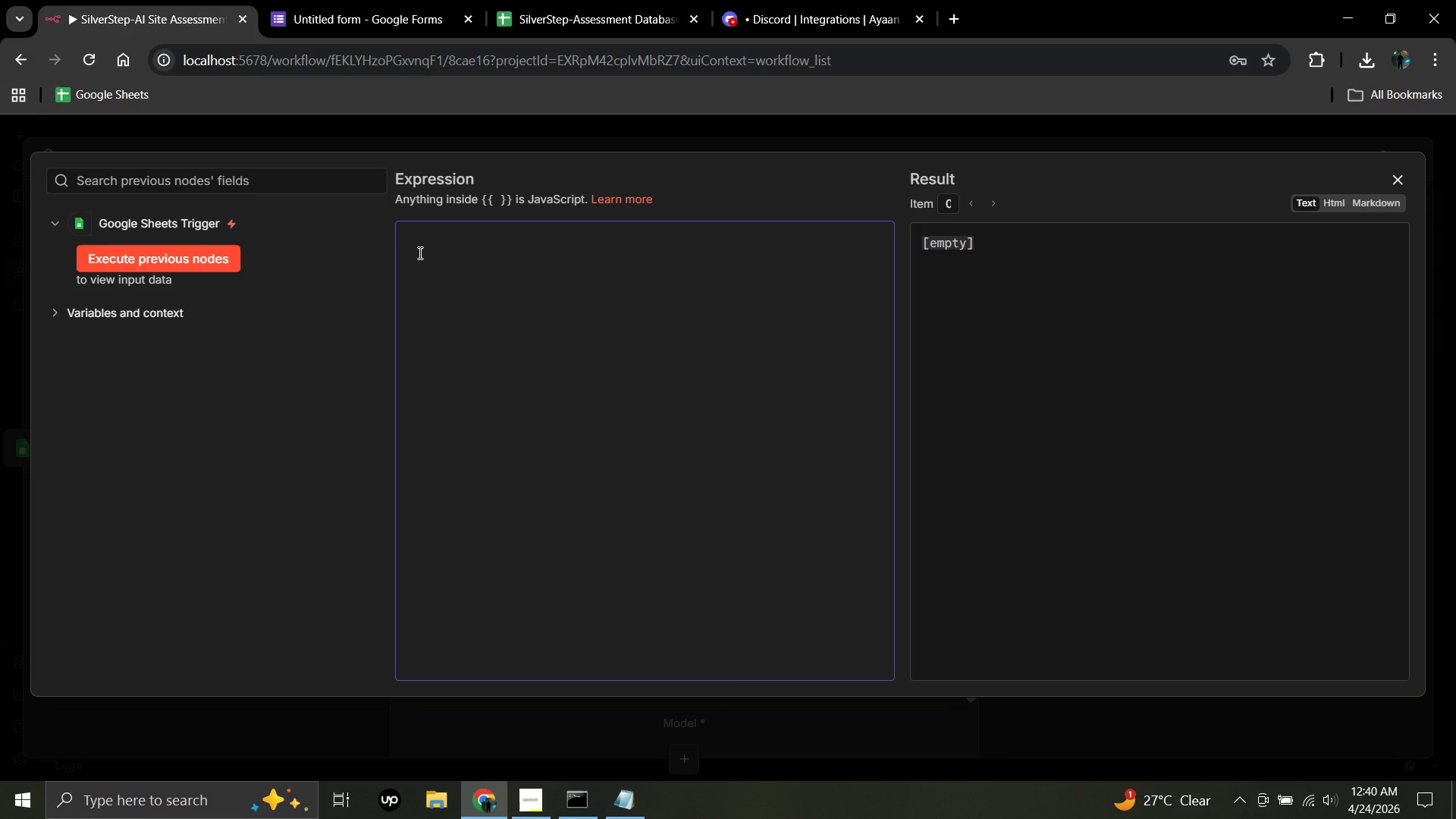 
type(You are a structured data extraction assistant for )
 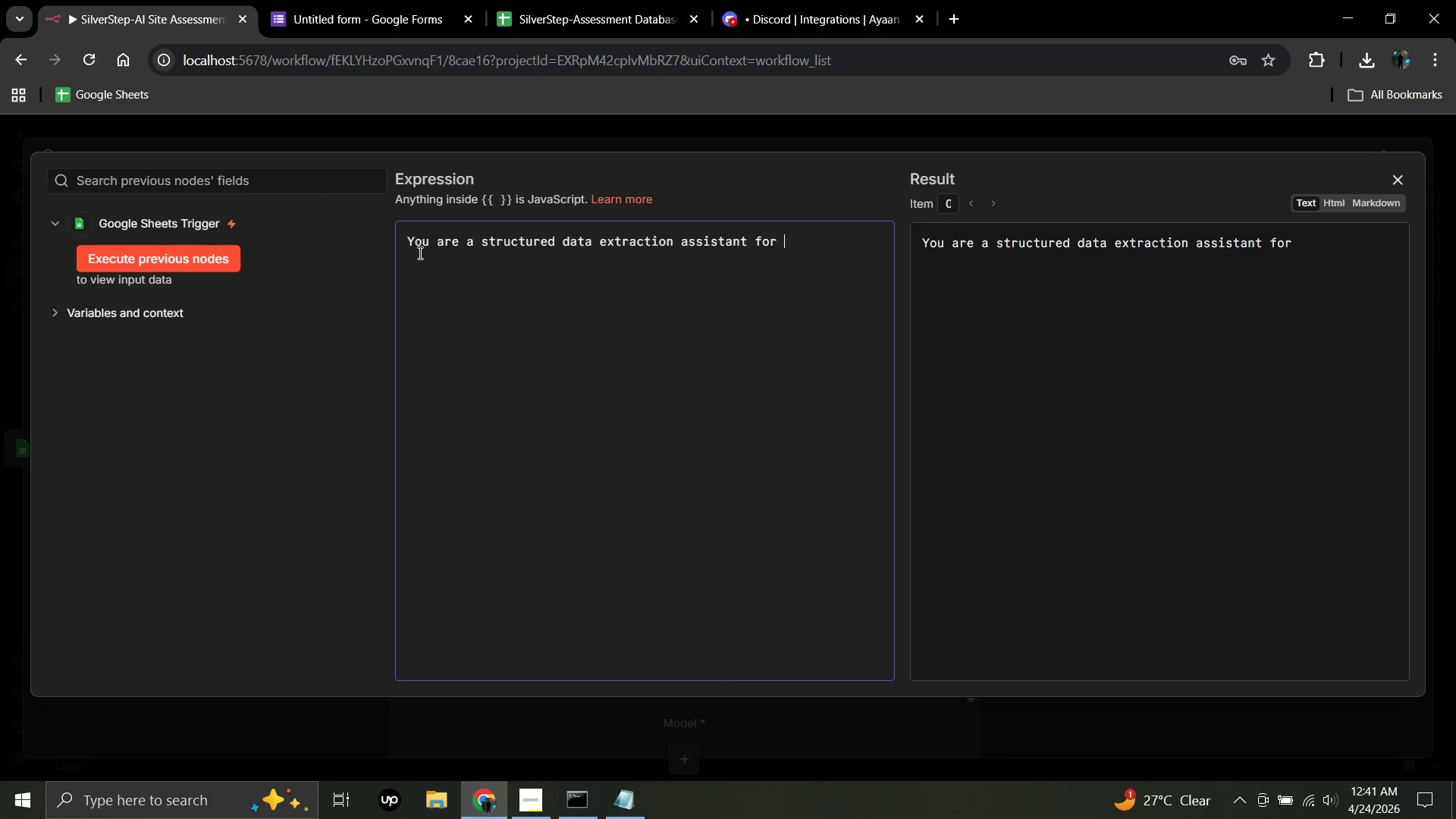 
type(Silver)
 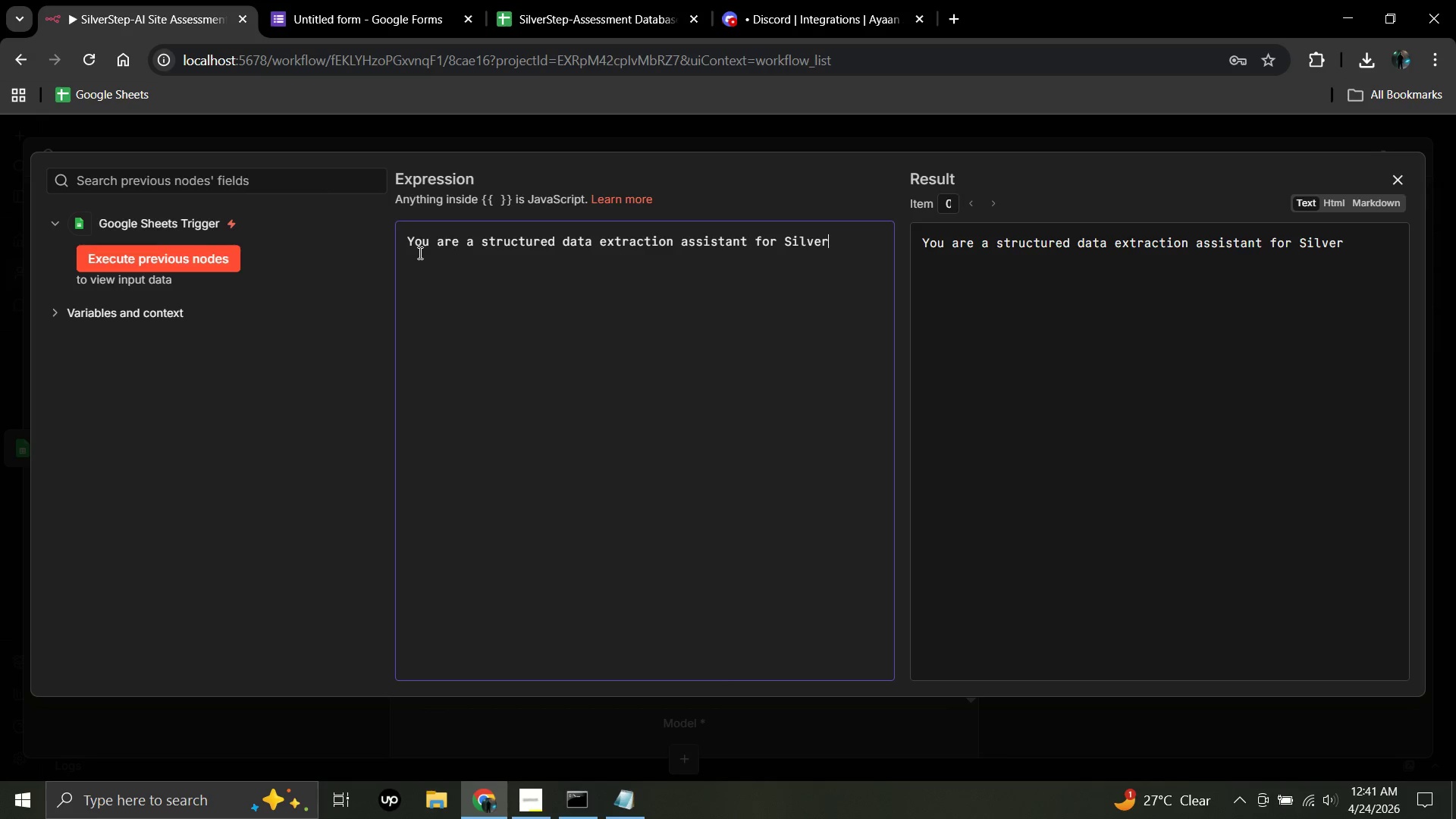 
type(Step Solutions)
 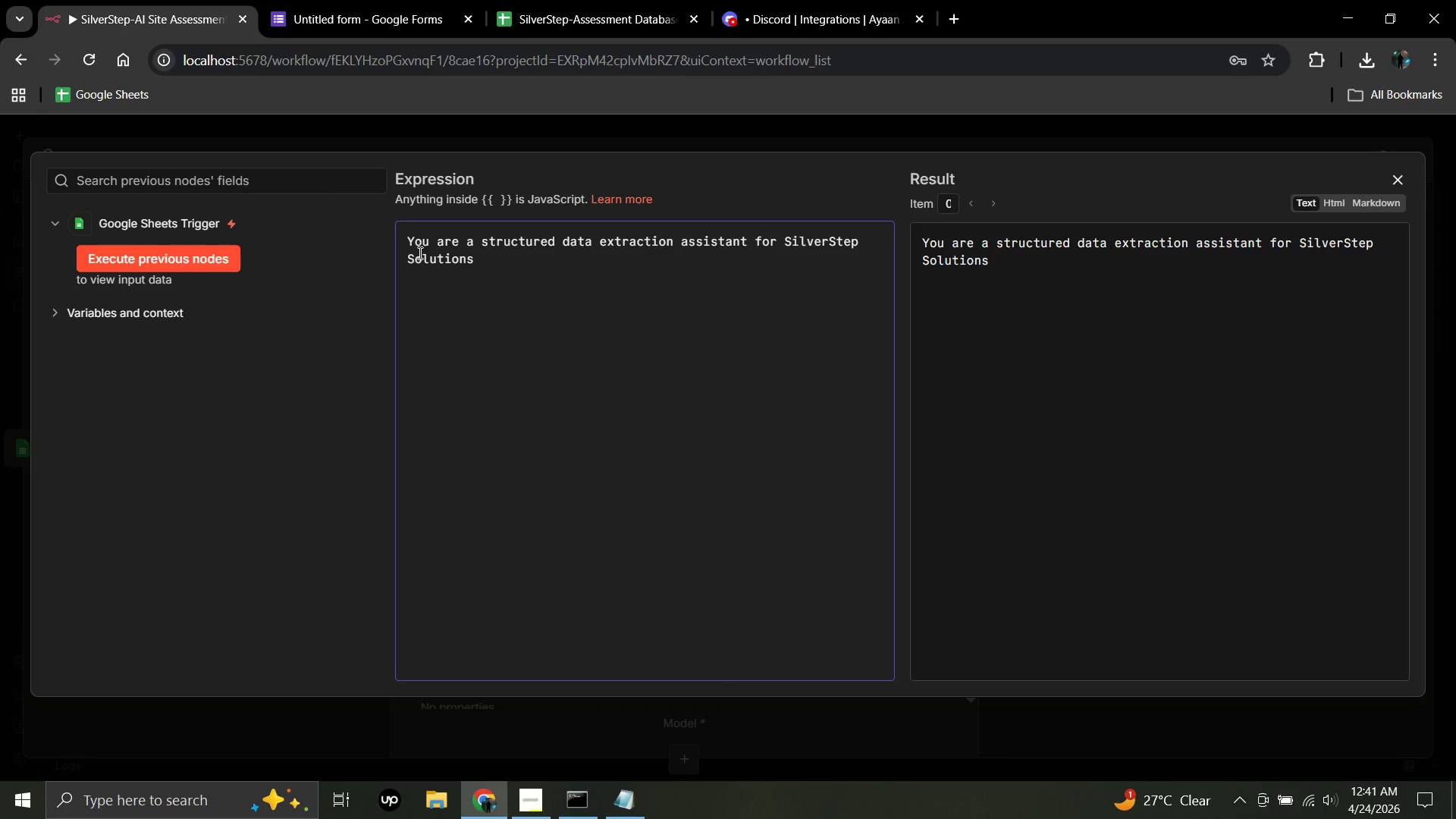 
wait(6.92)
 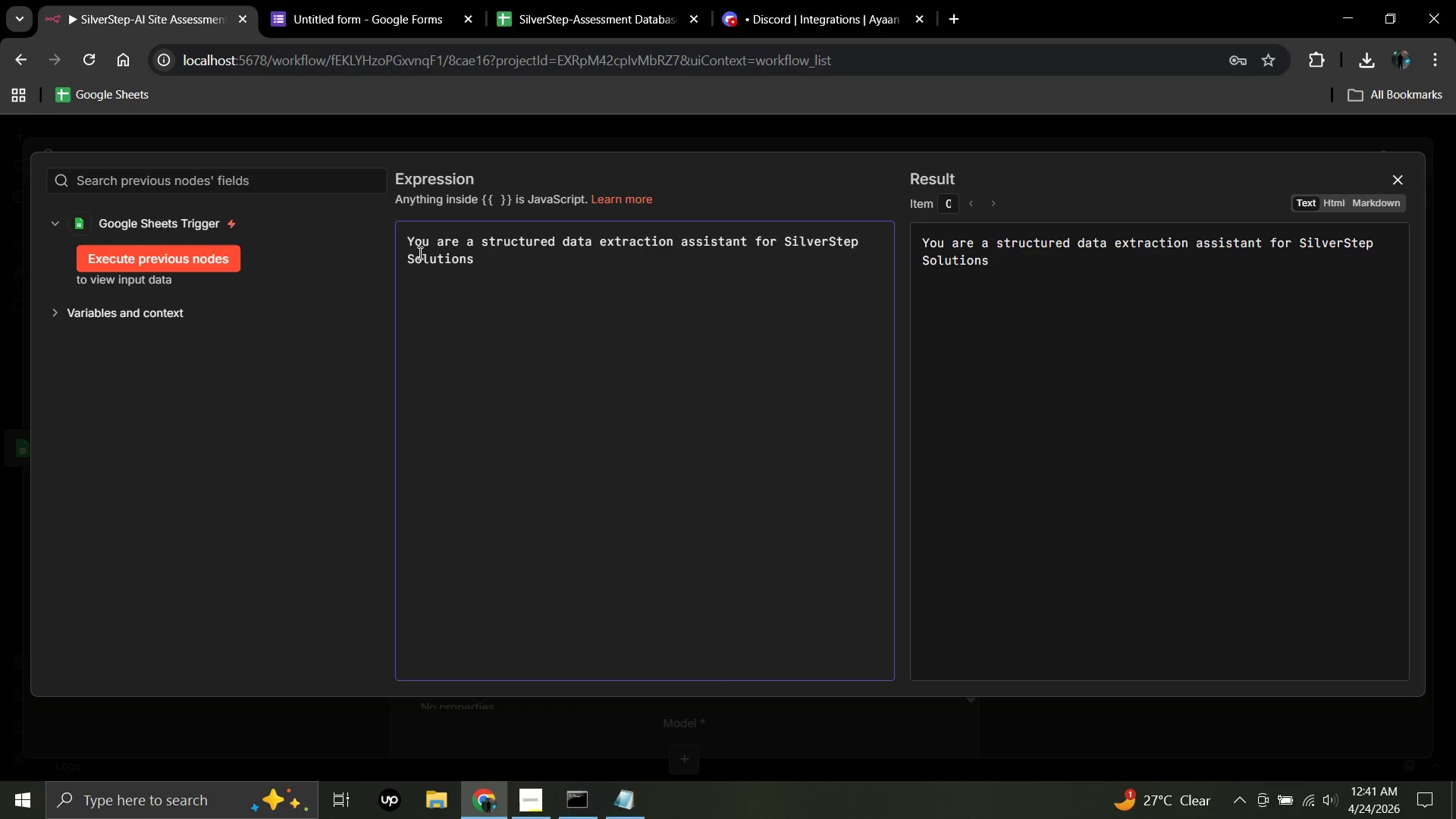 
key(Comma)
 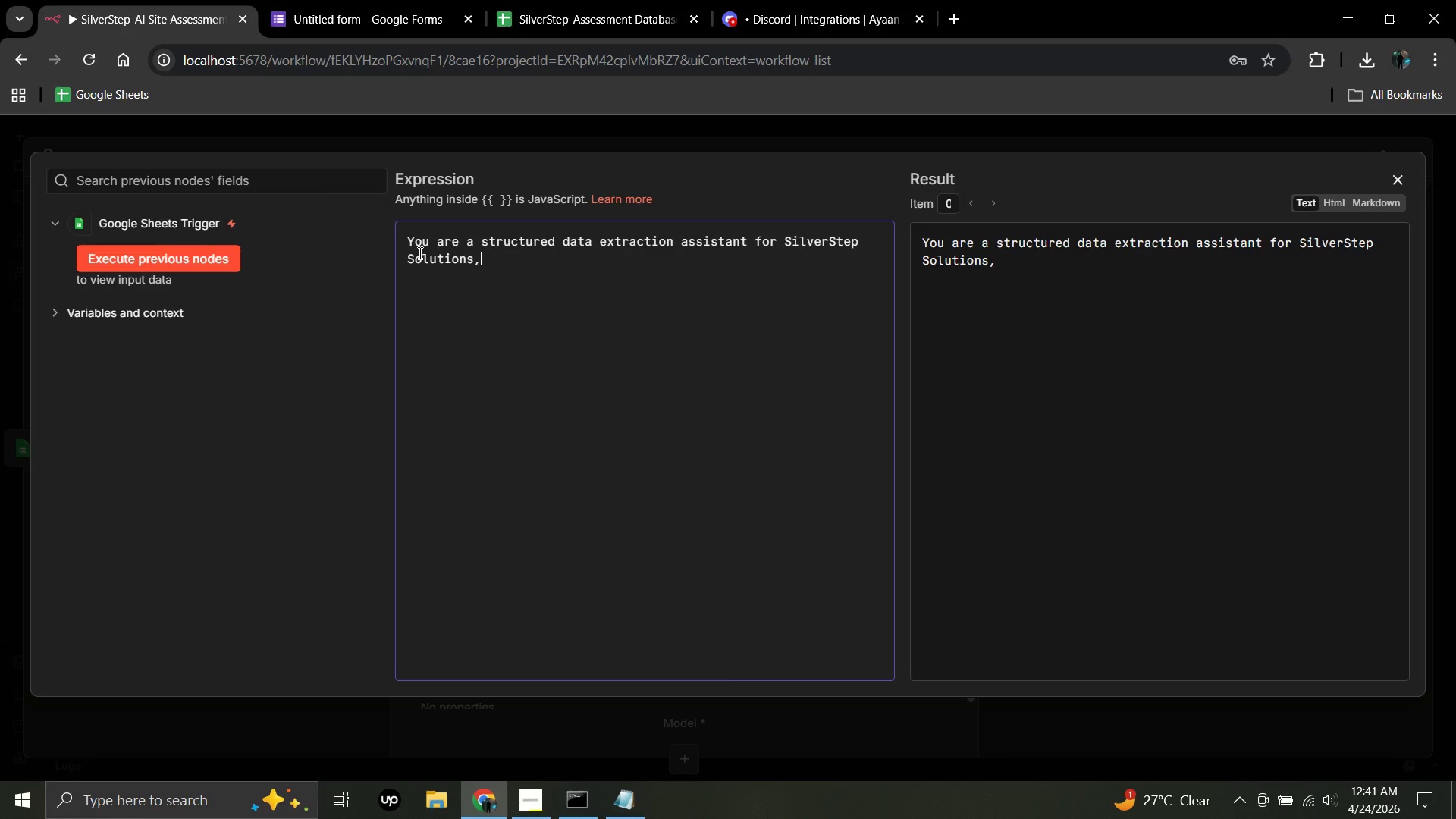 
type(a home modifa)
 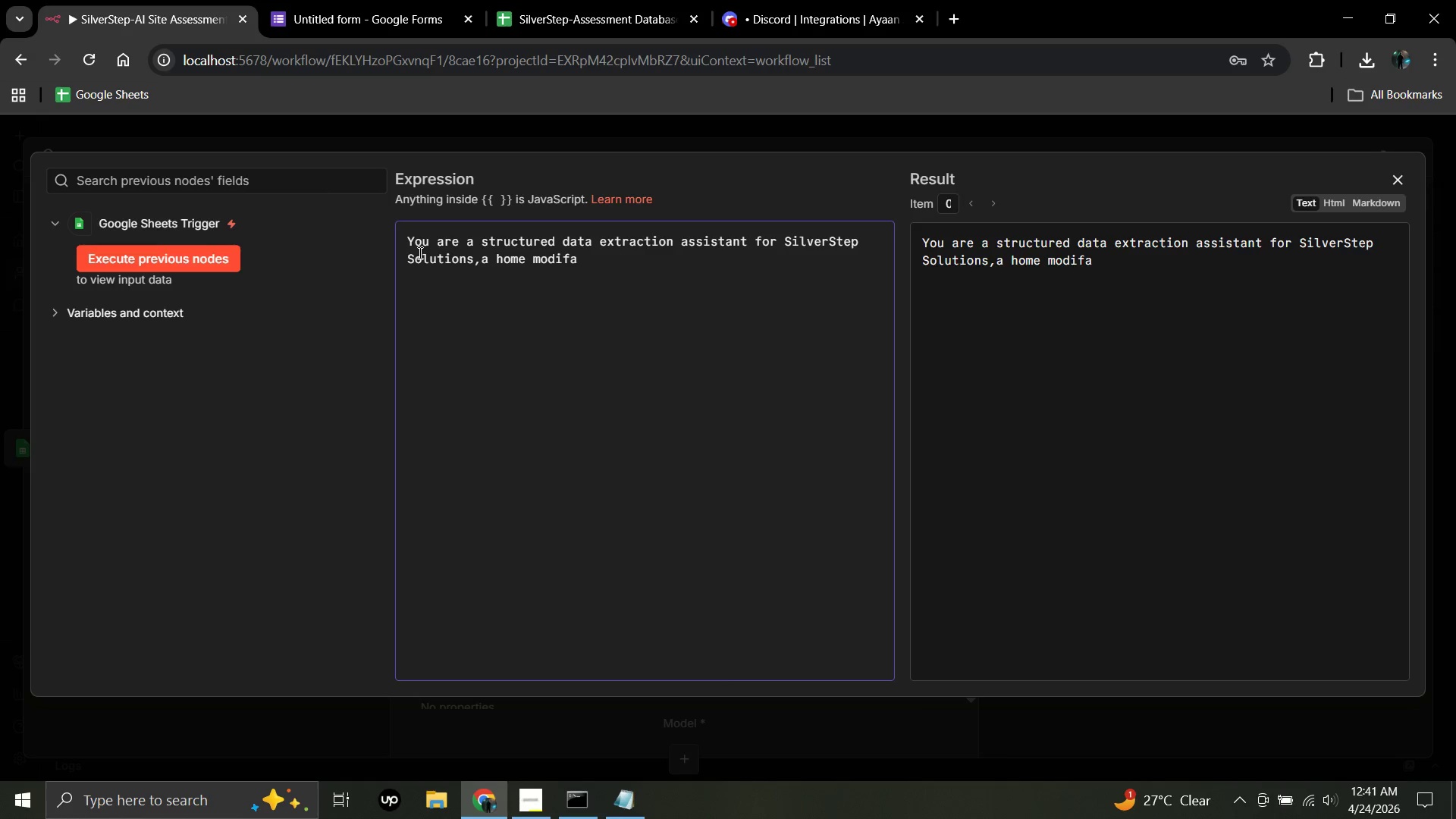 
wait(6.38)
 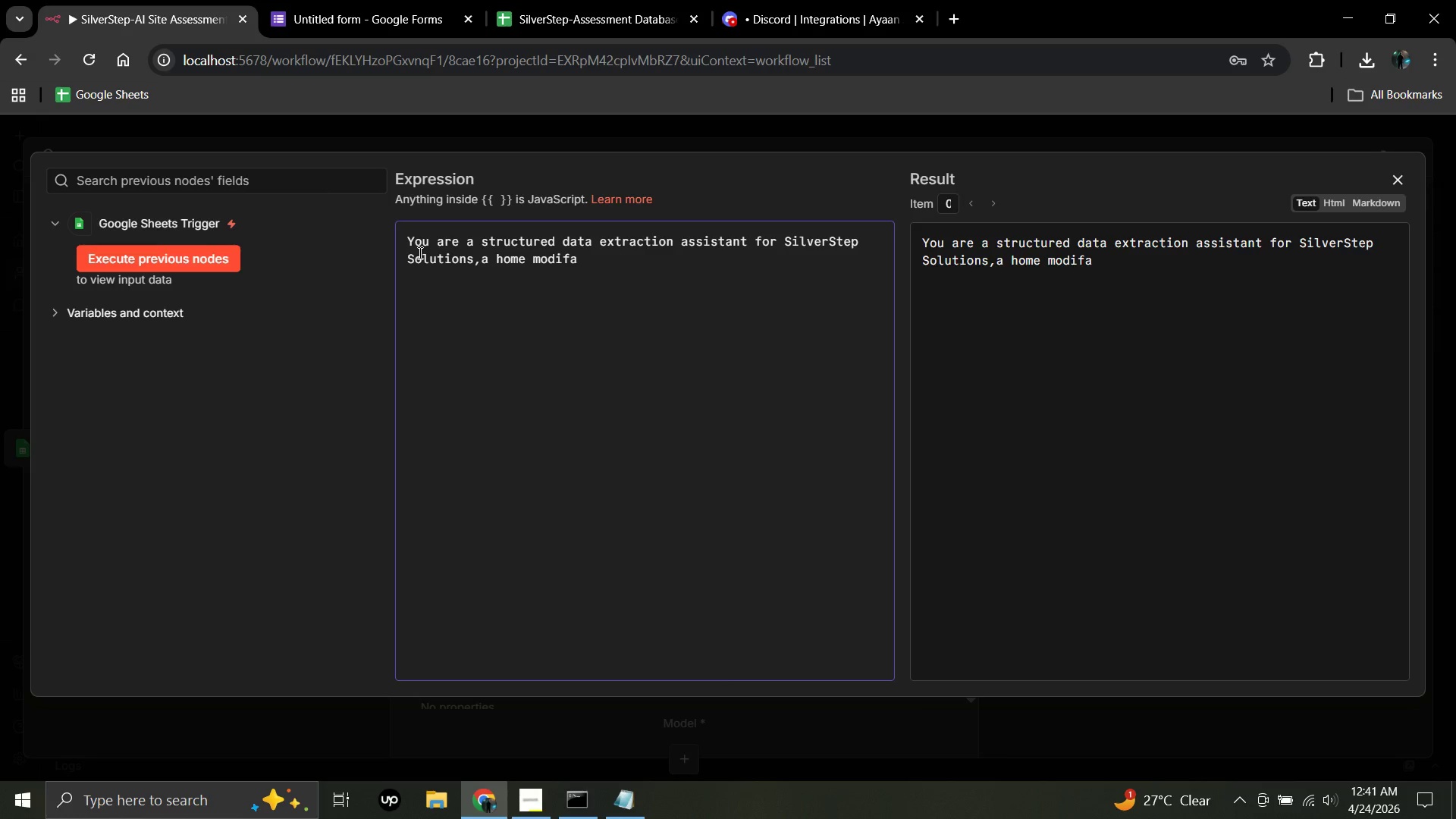 
key(Backspace)
type(cation company that installs grab bars,)
 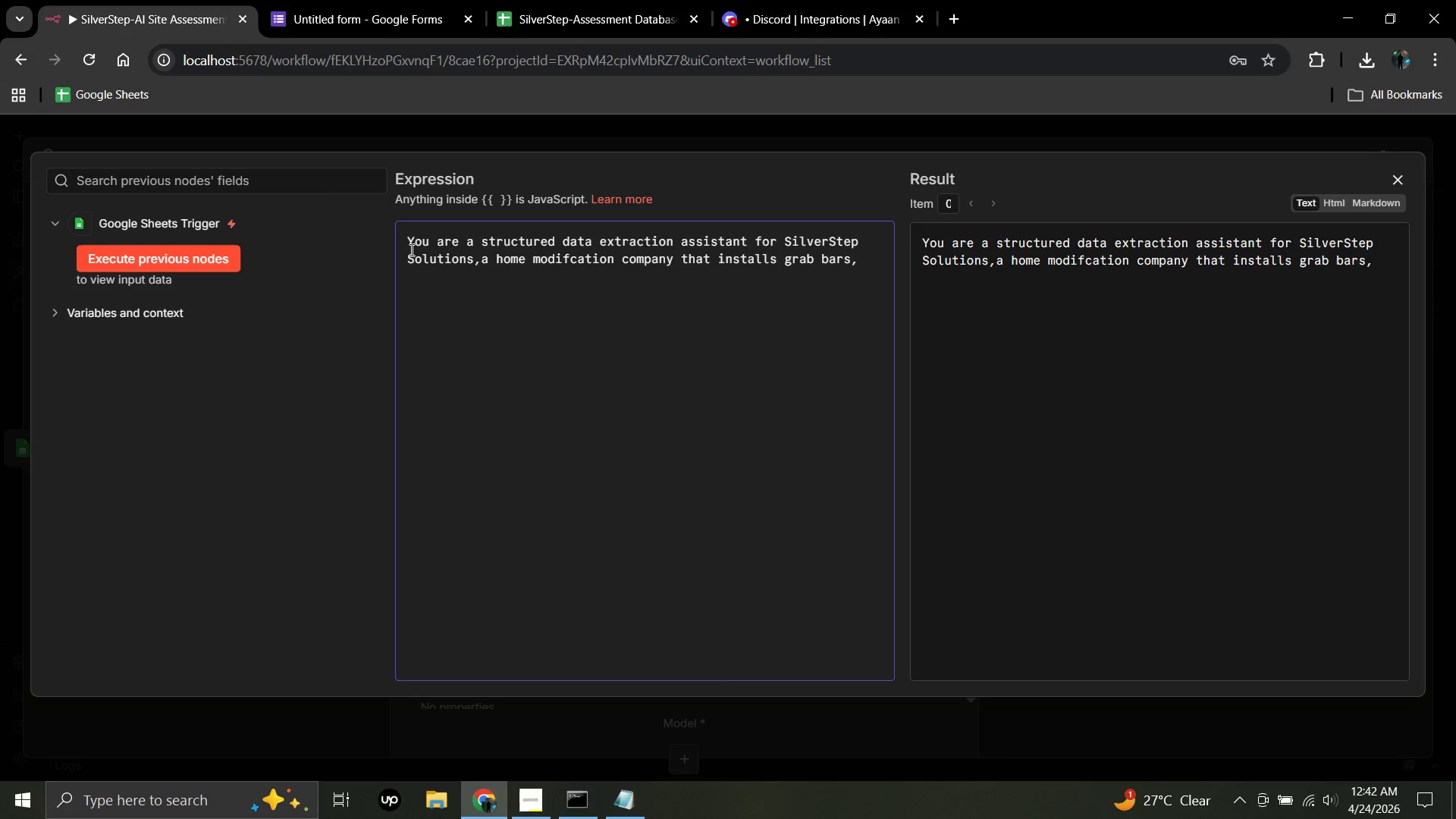 
type(stair lifts,ramps, )
 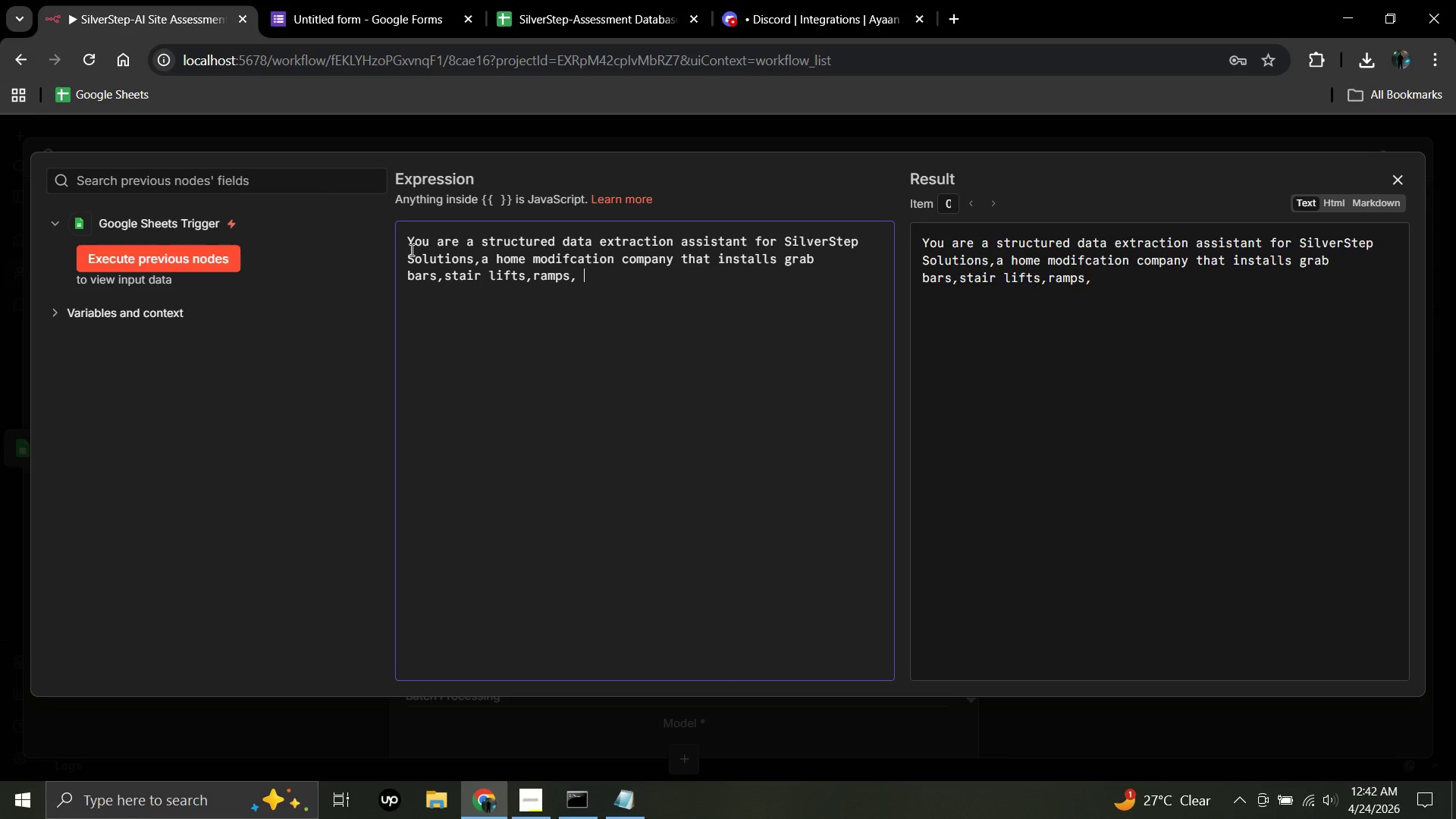 
type(and other accessibility equipment for senior)
 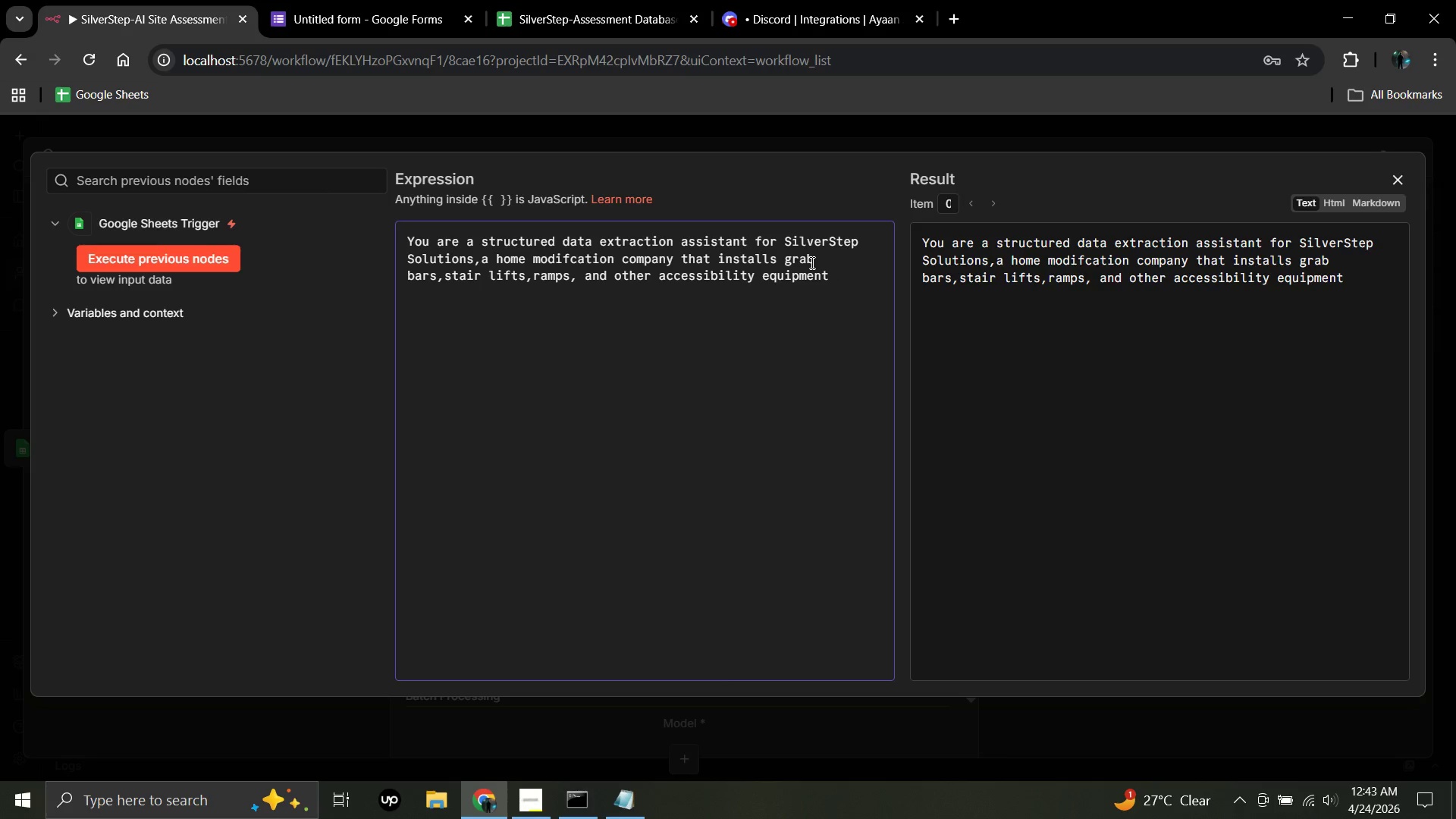 
wait(7.8)
 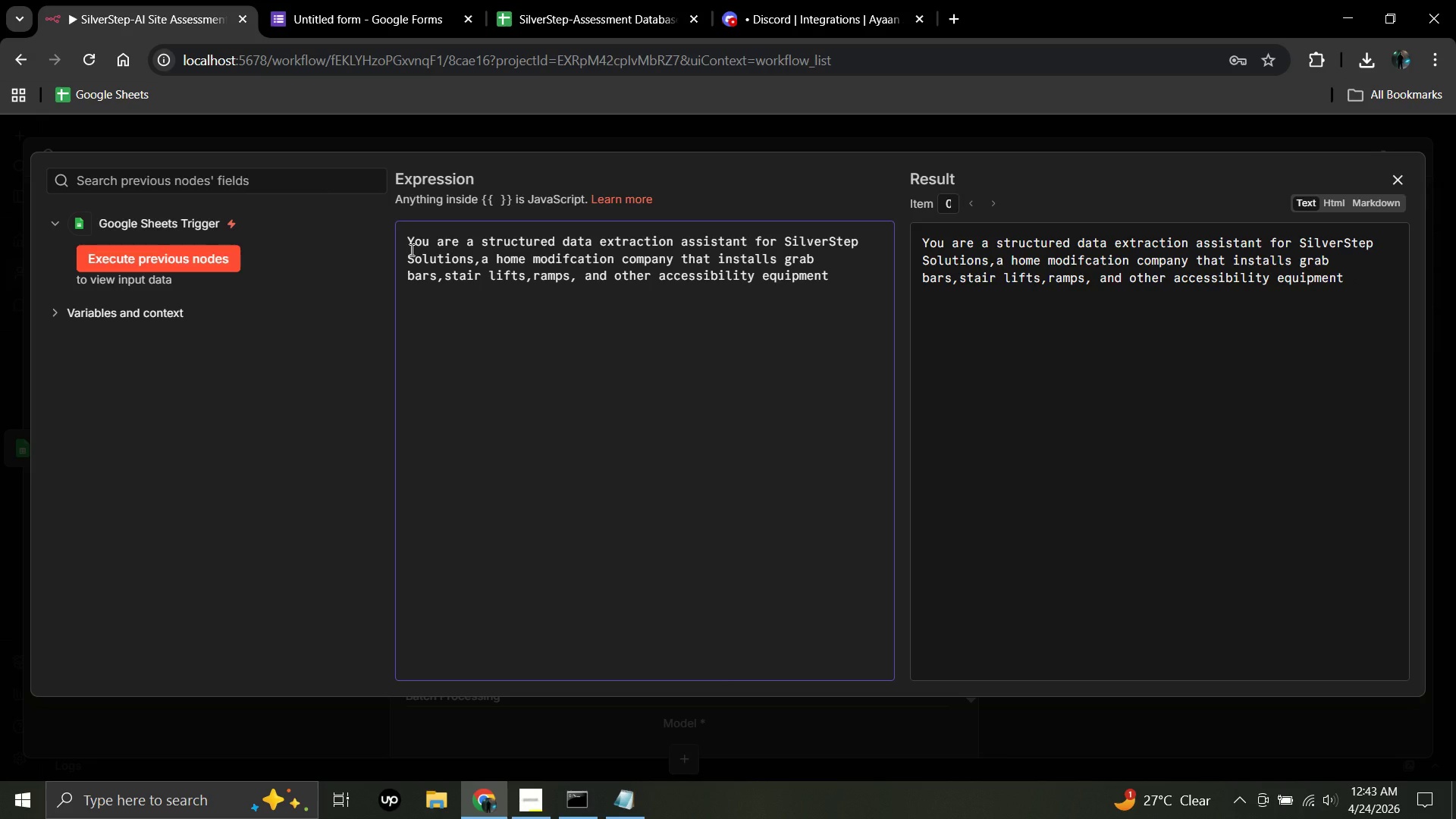 
left_click([836, 276])
 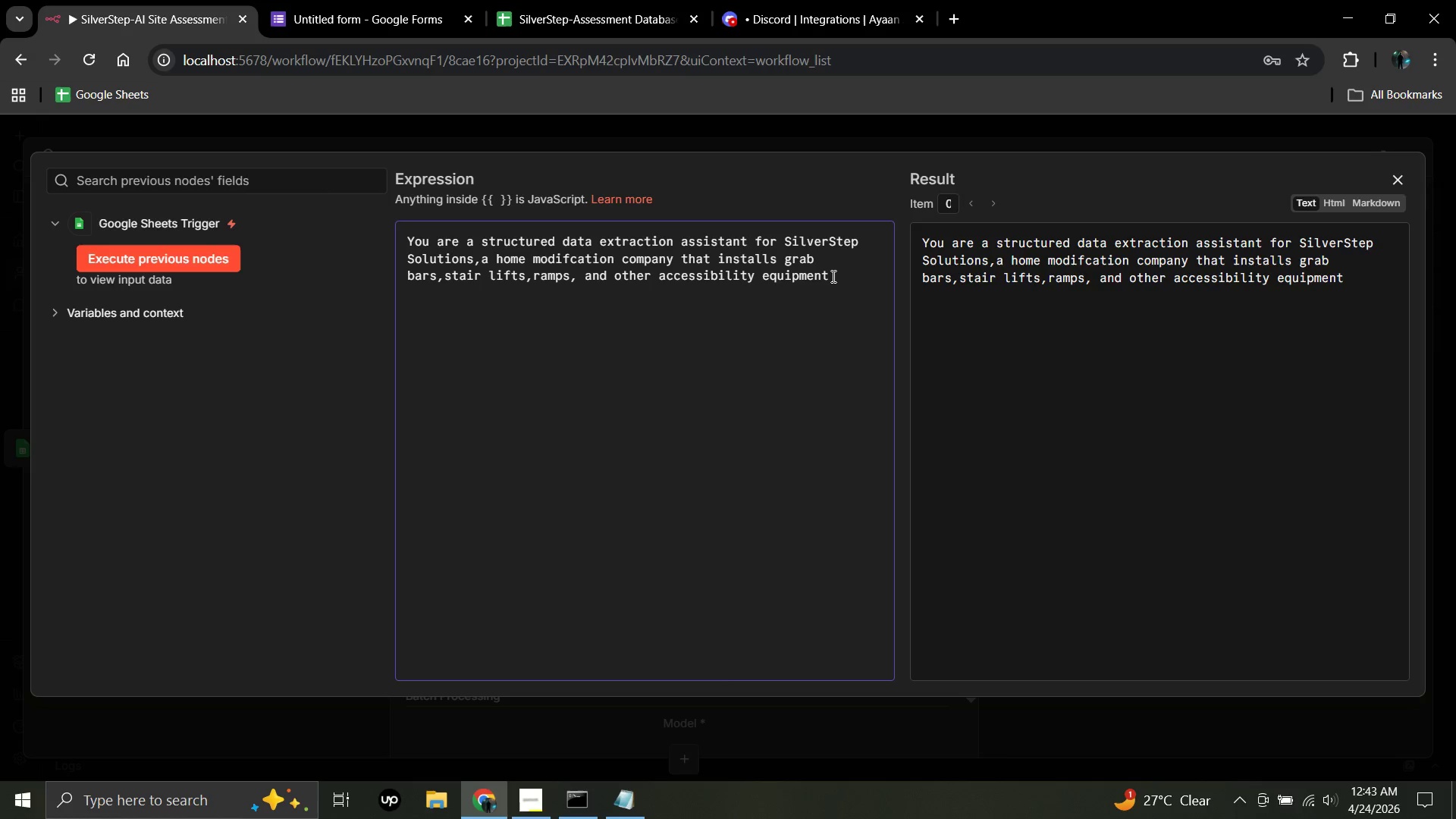 
left_click([832, 276])
 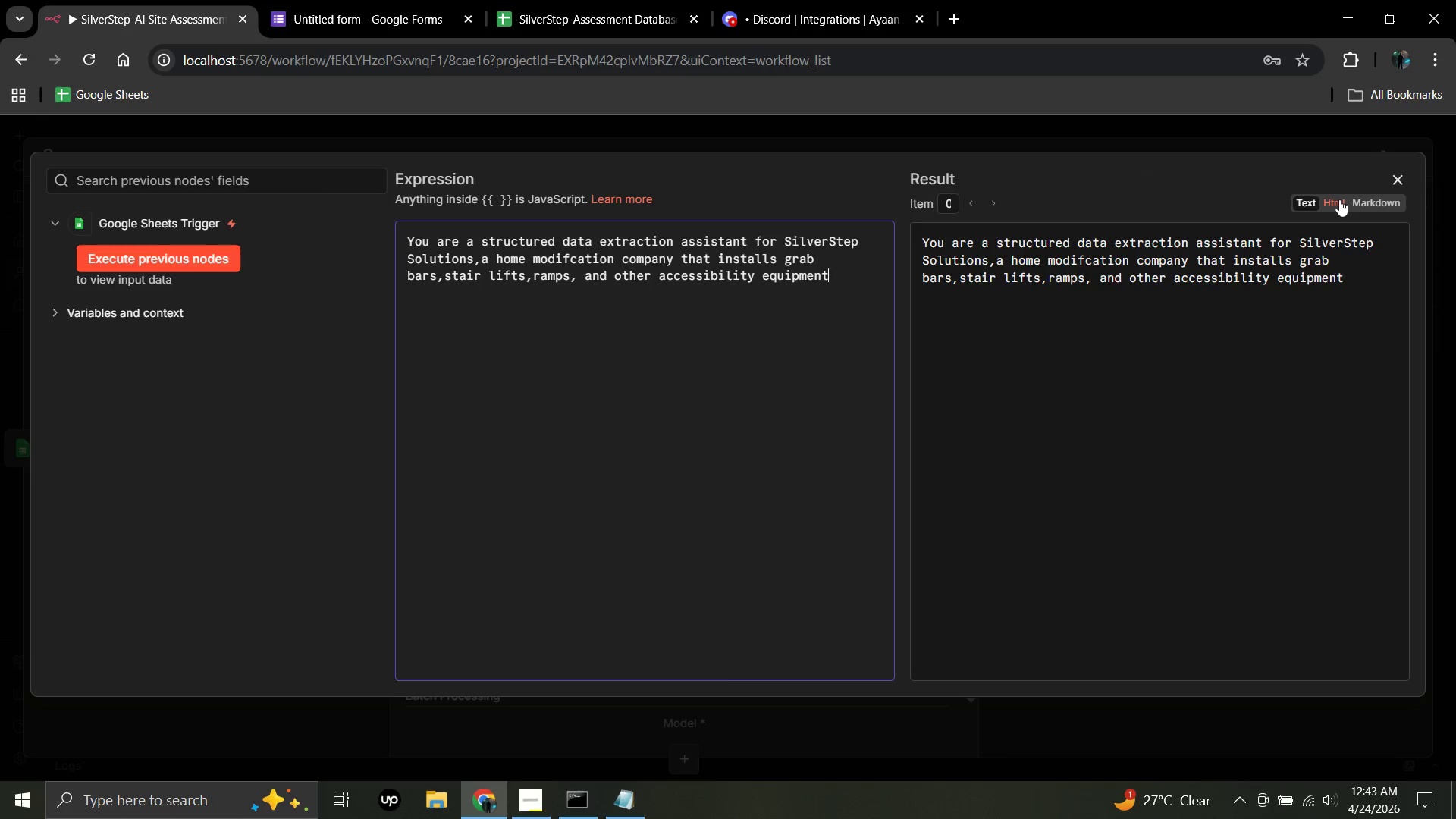 
left_click([1338, 199])
 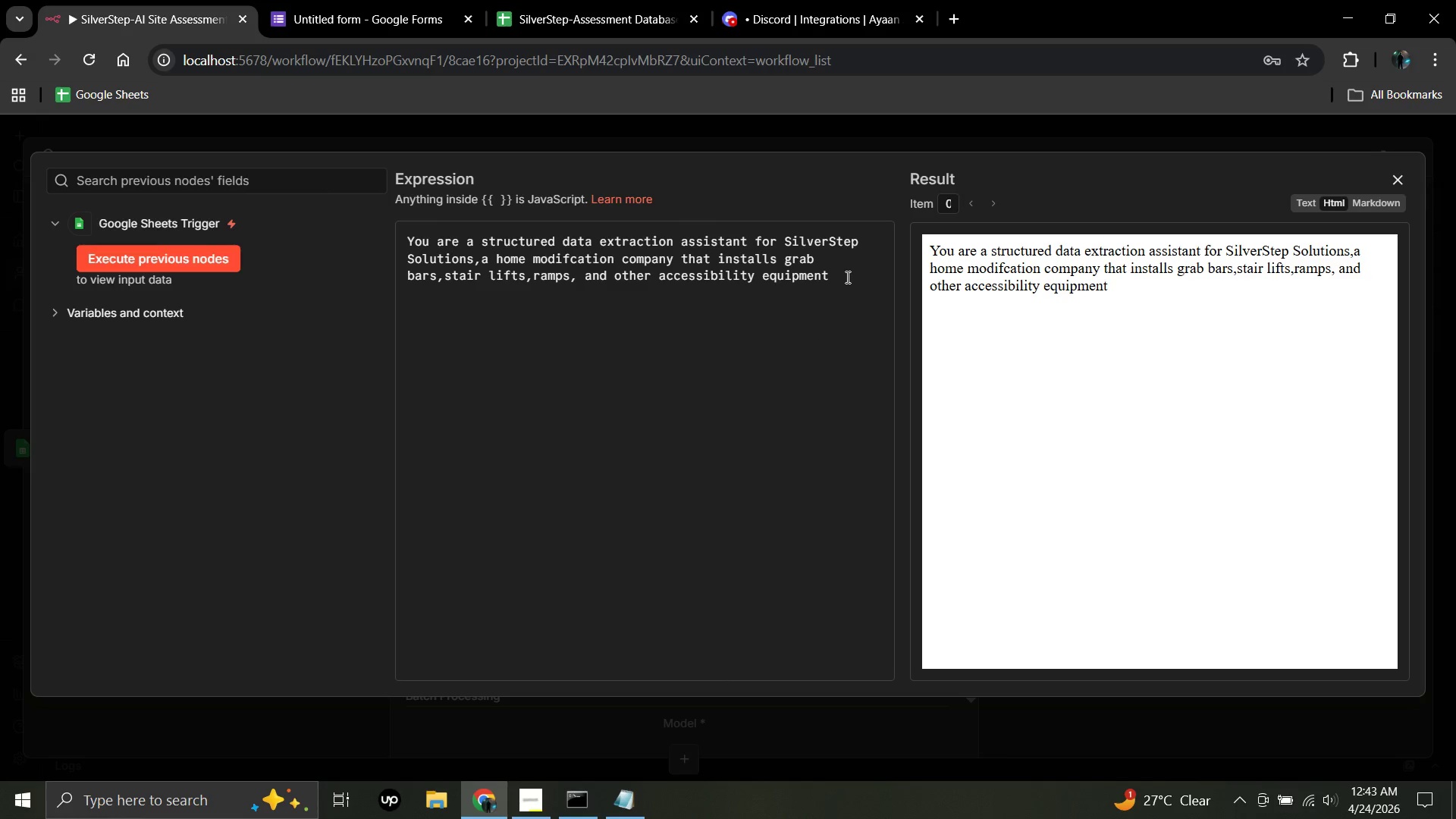 
left_click([841, 277])
 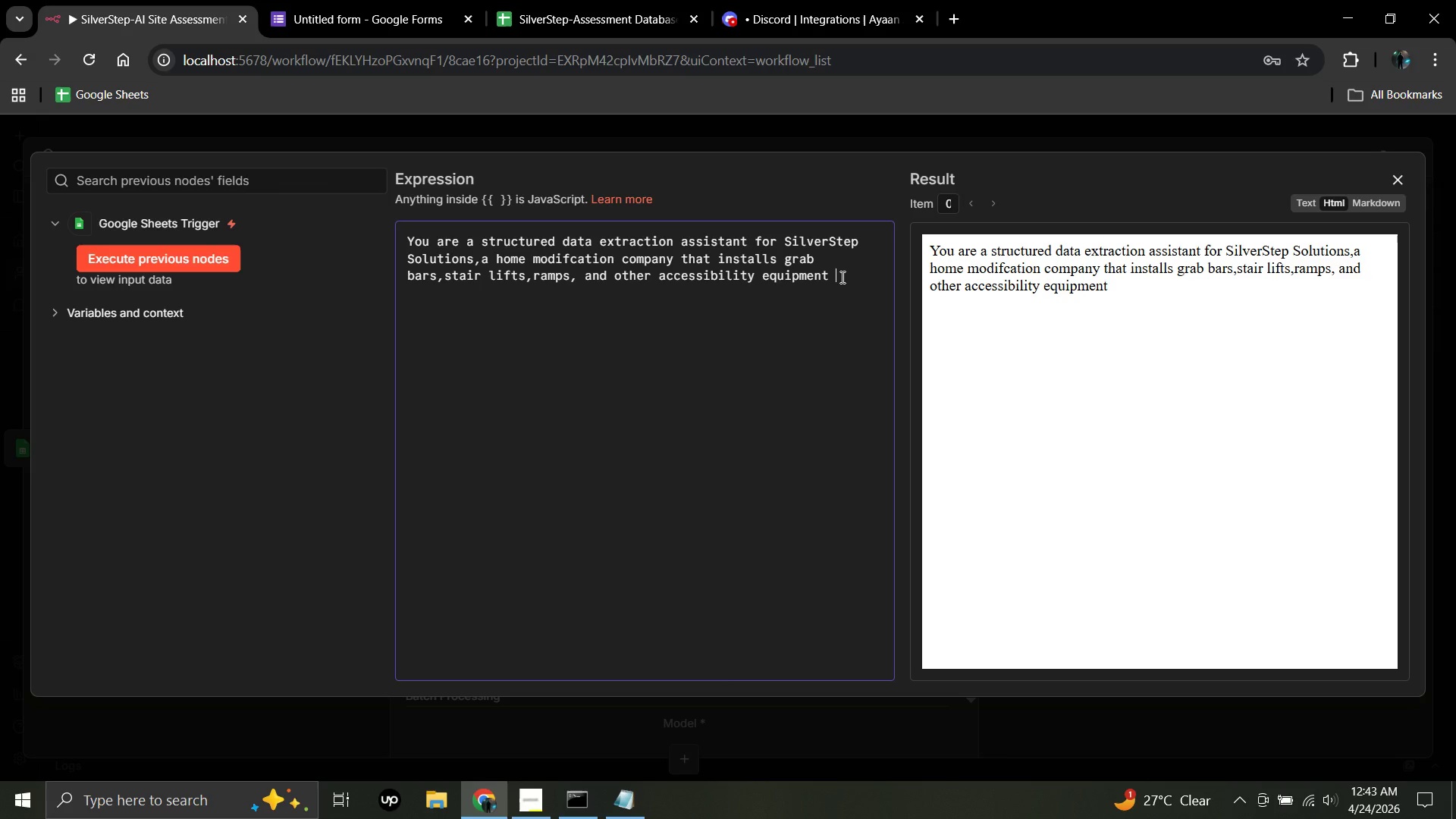 
key(Backspace)
 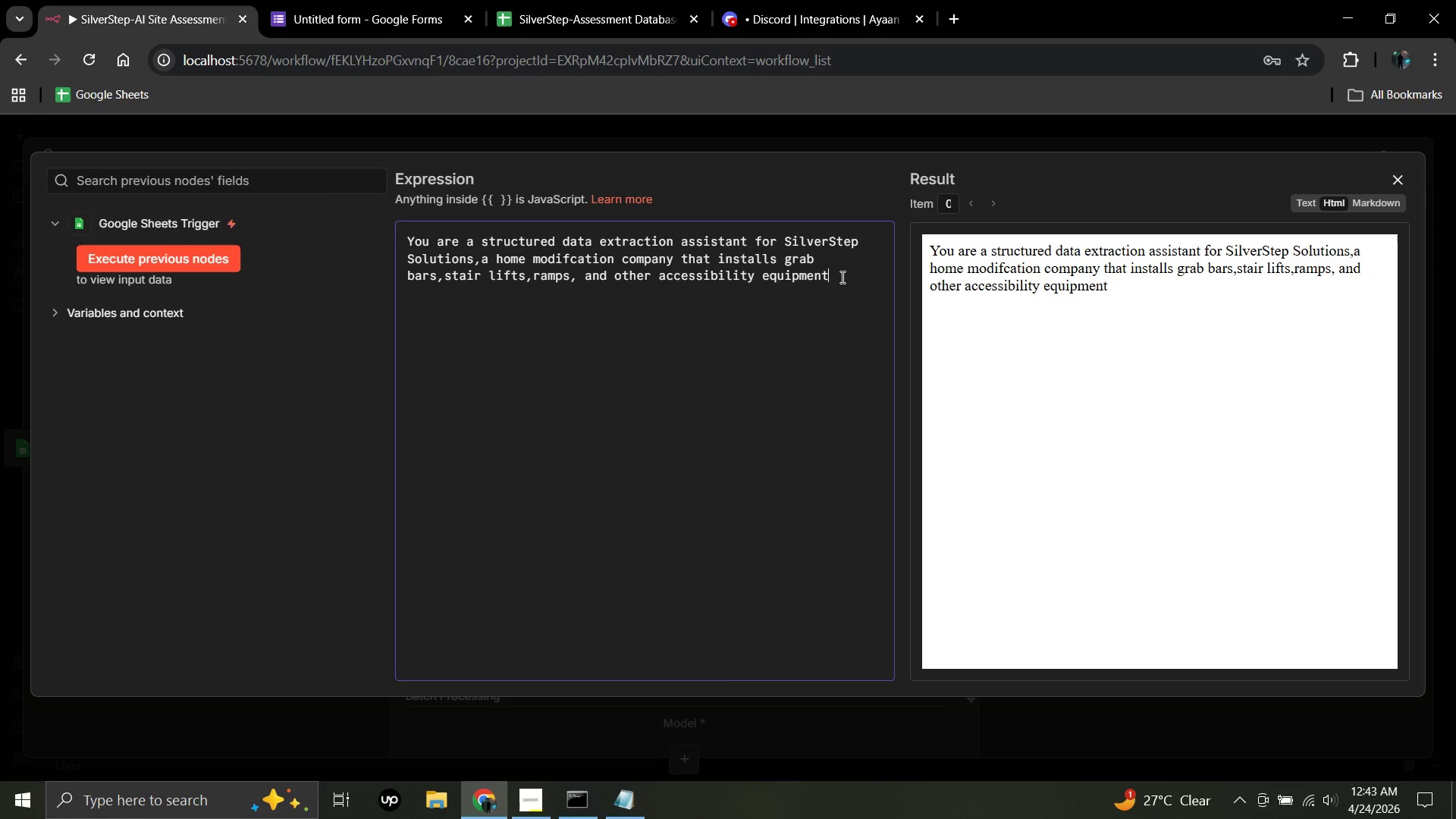 
type( for senior clients.)
 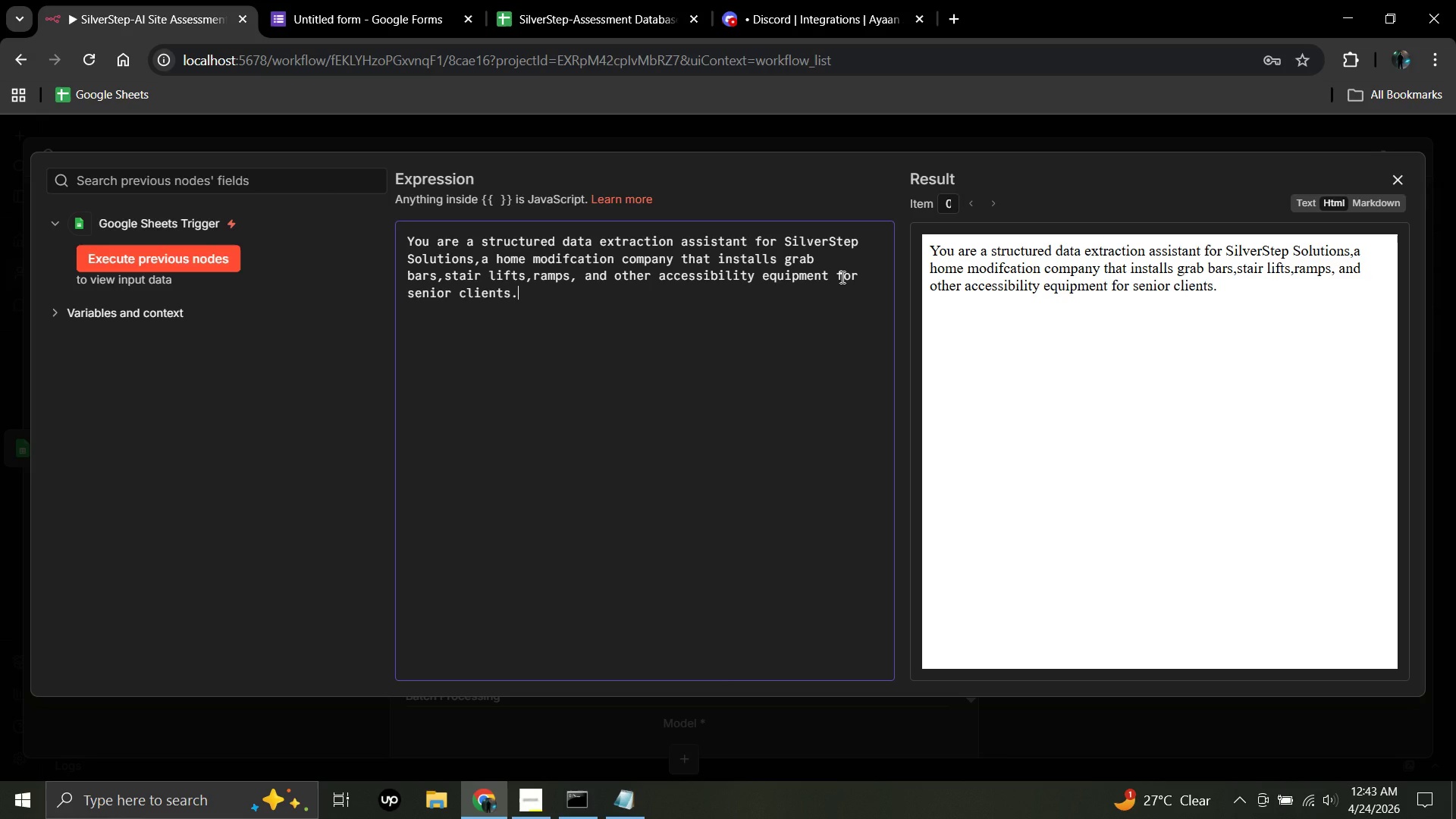 
key(Enter)
 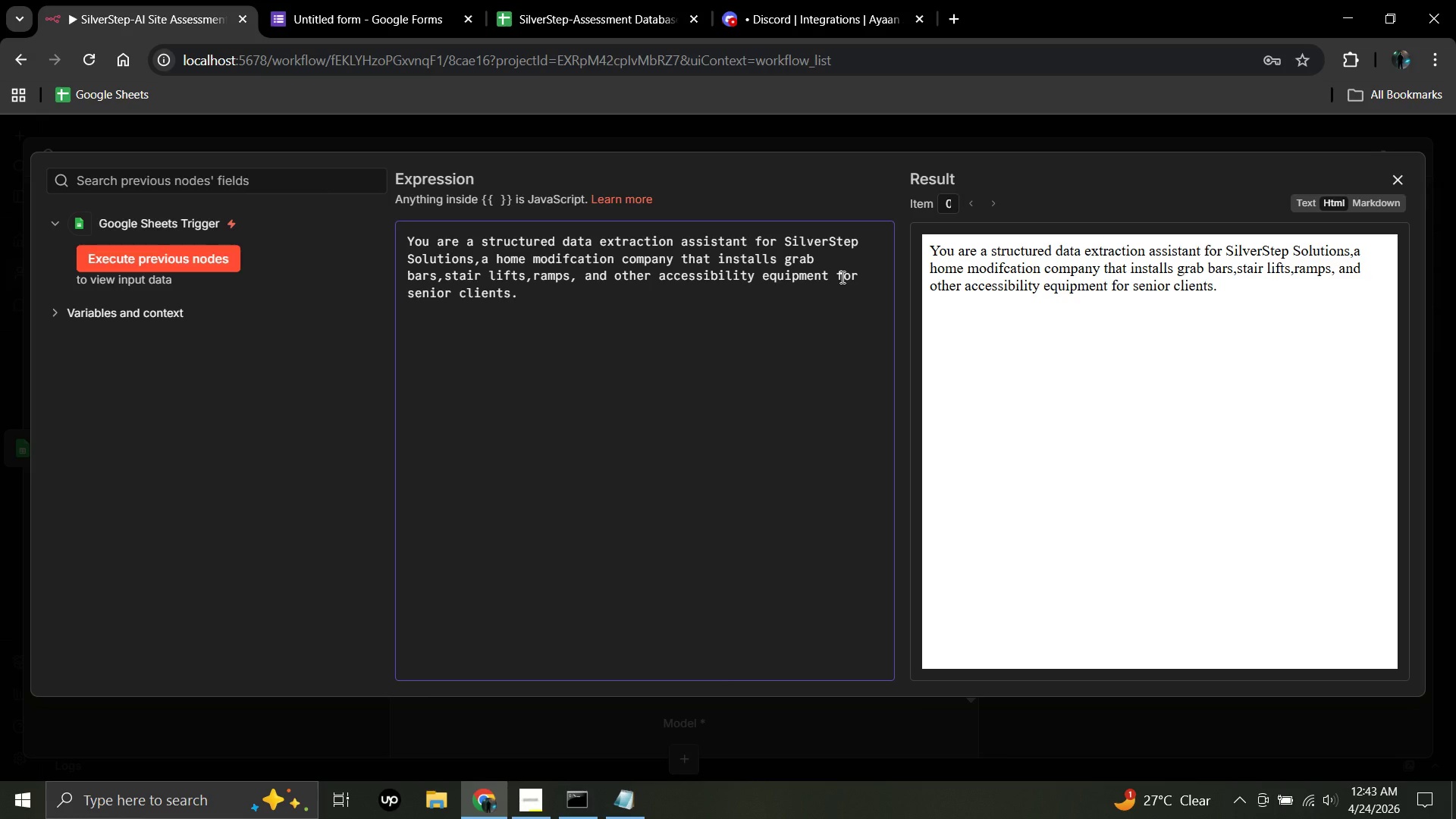 
type(A field technician has just returned from a home site)
 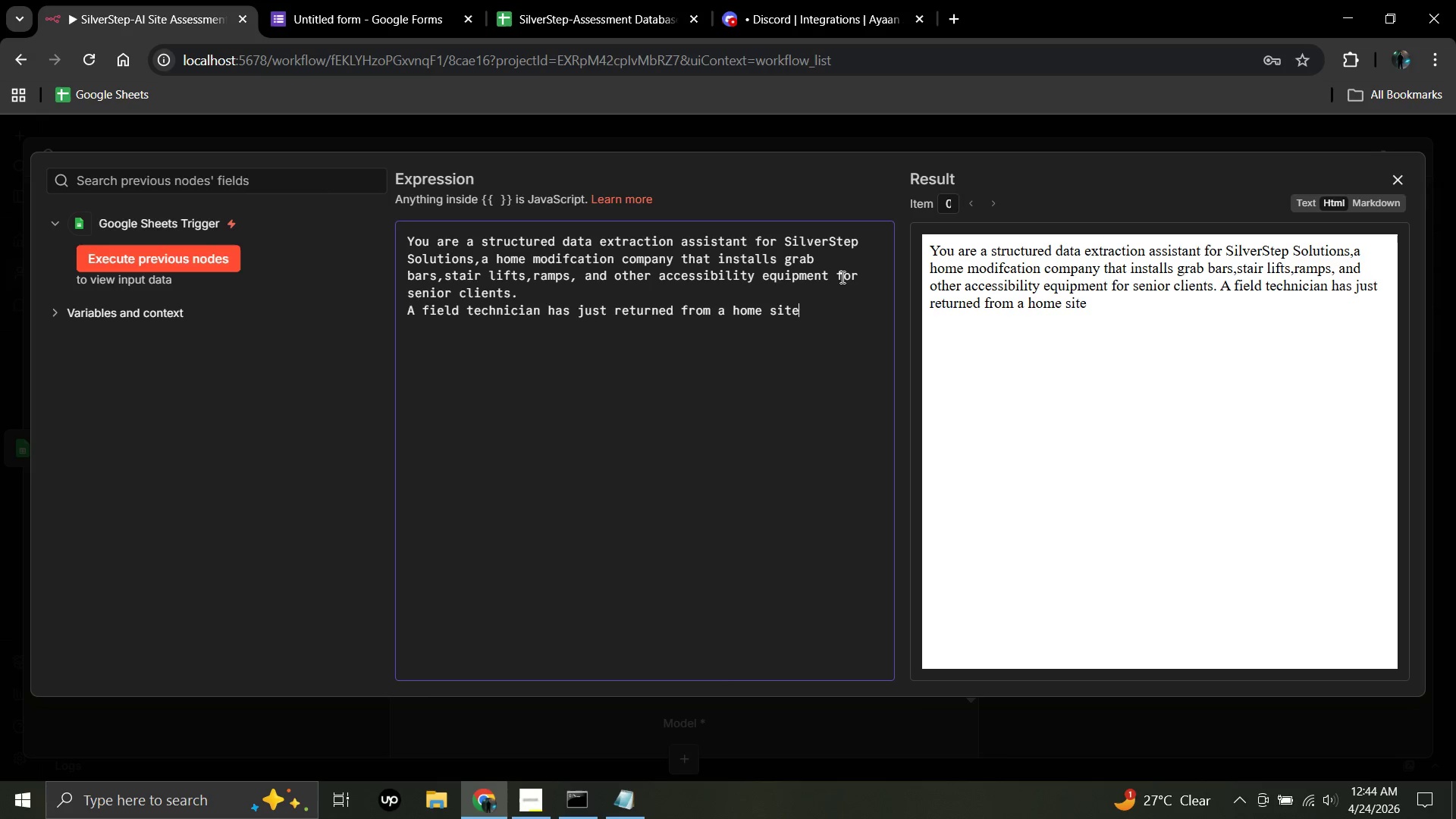 
wait(8.16)
 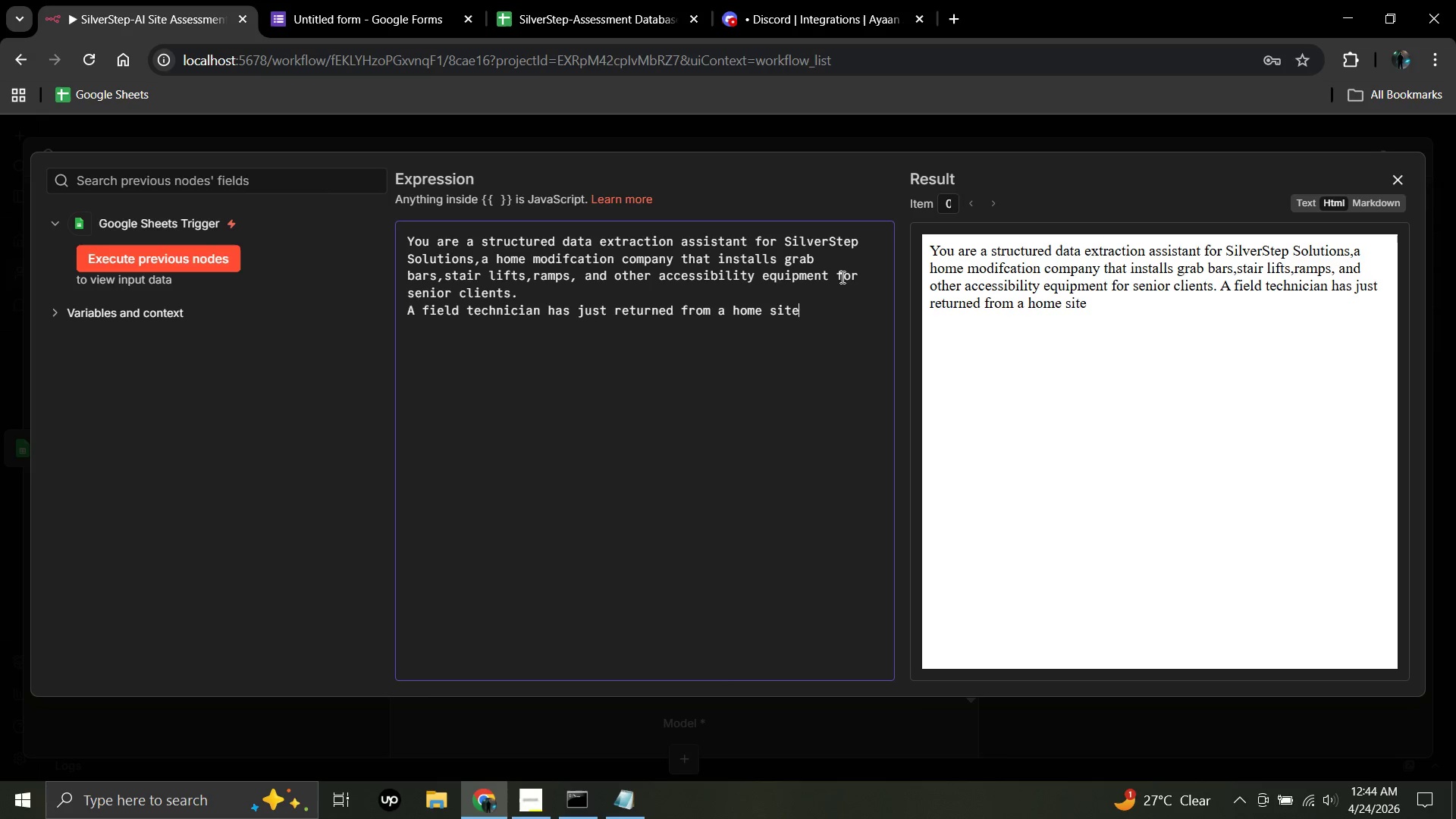 
type( visit and submitted their raw unstructured assessment notes.)
 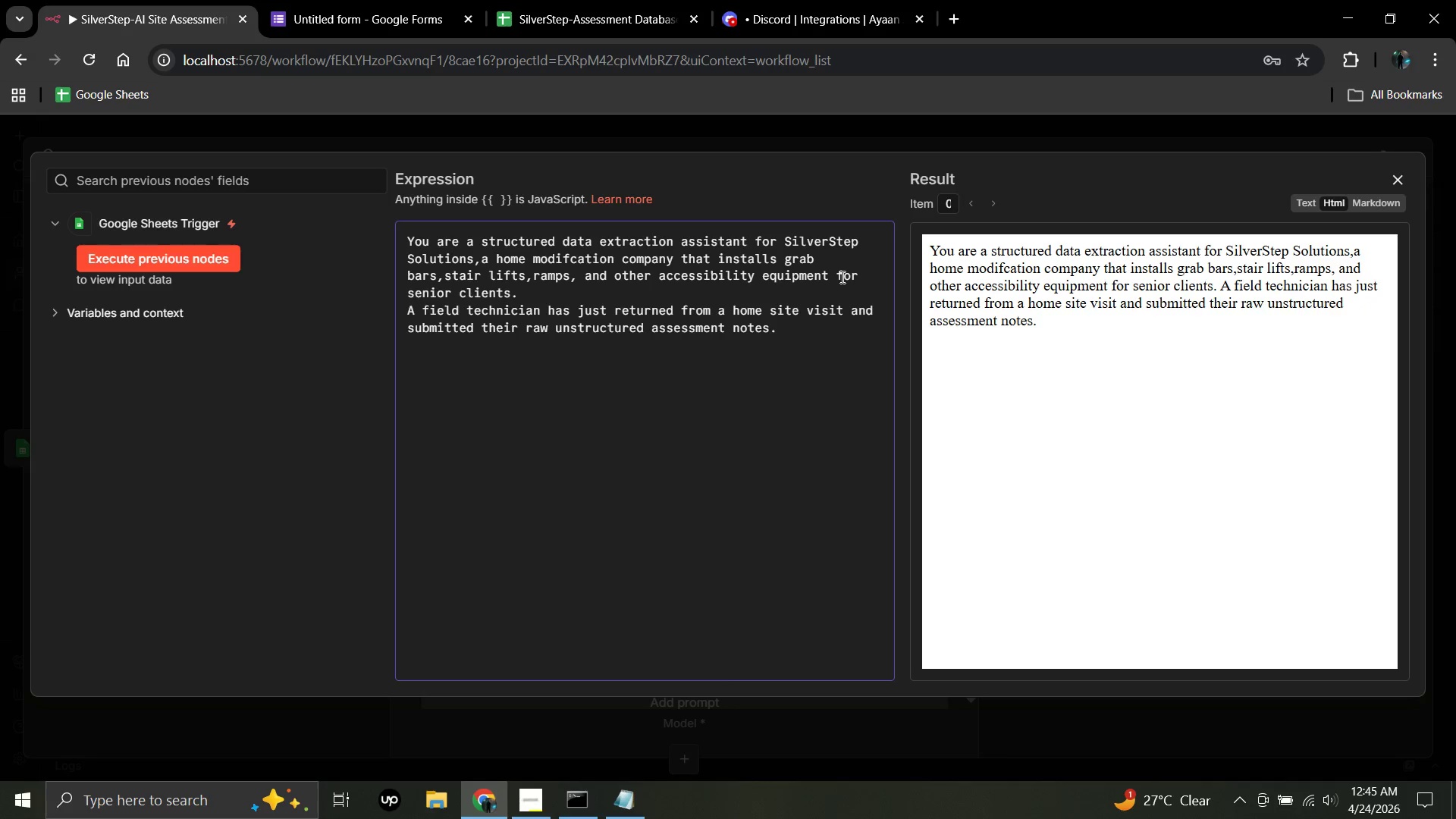 
type(These notes)
 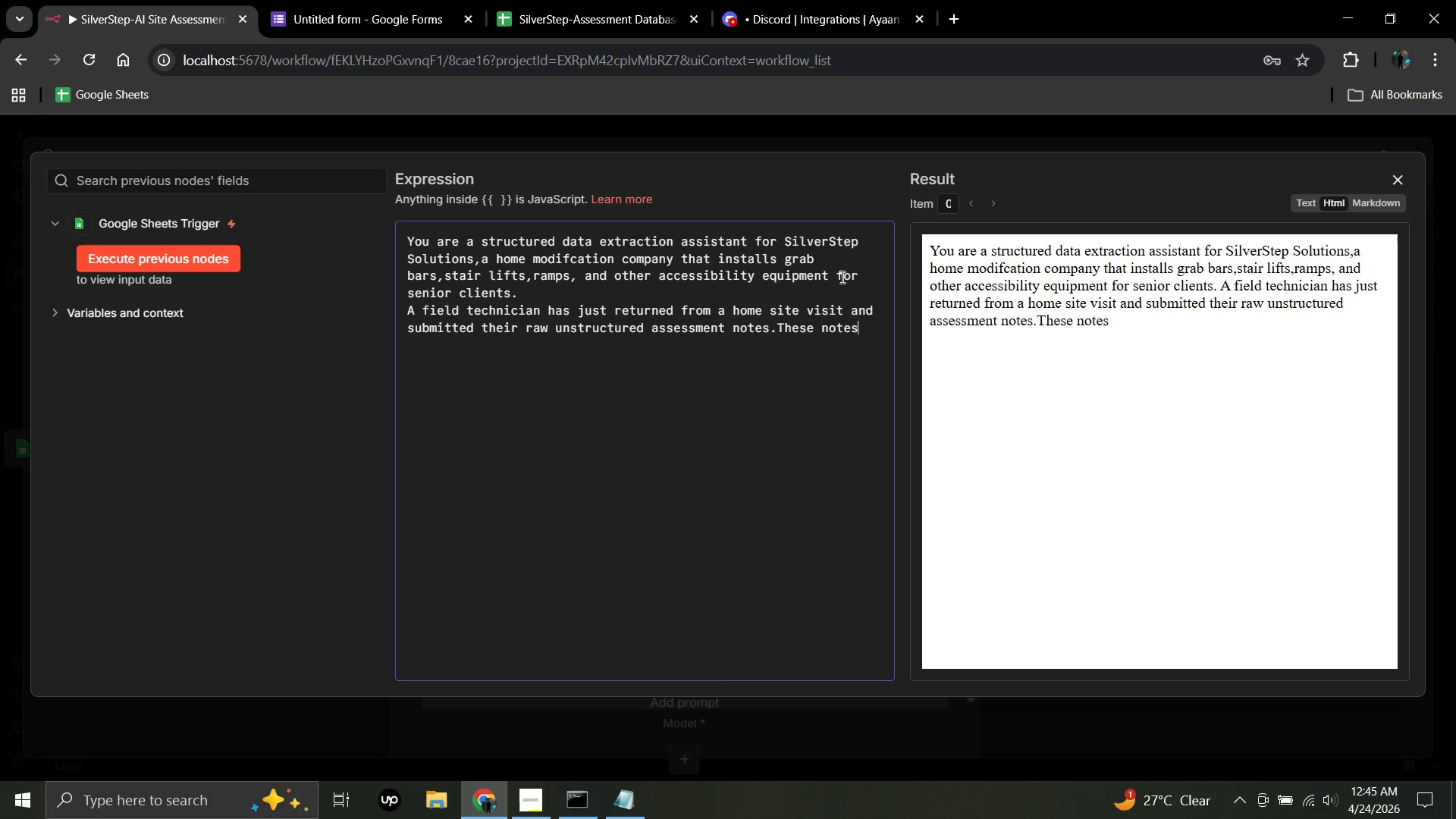 
type( may be)
 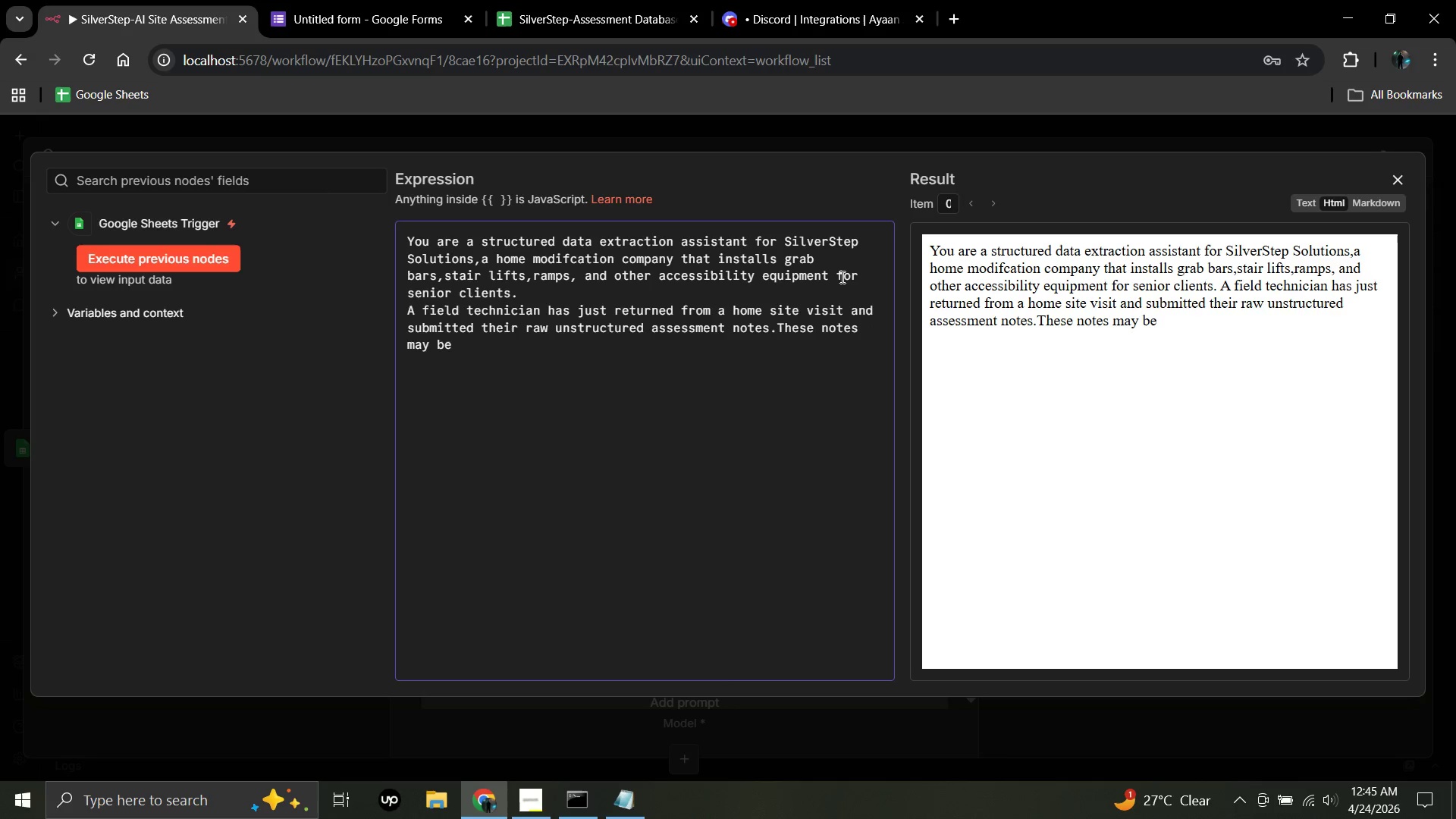 
wait(8.62)
 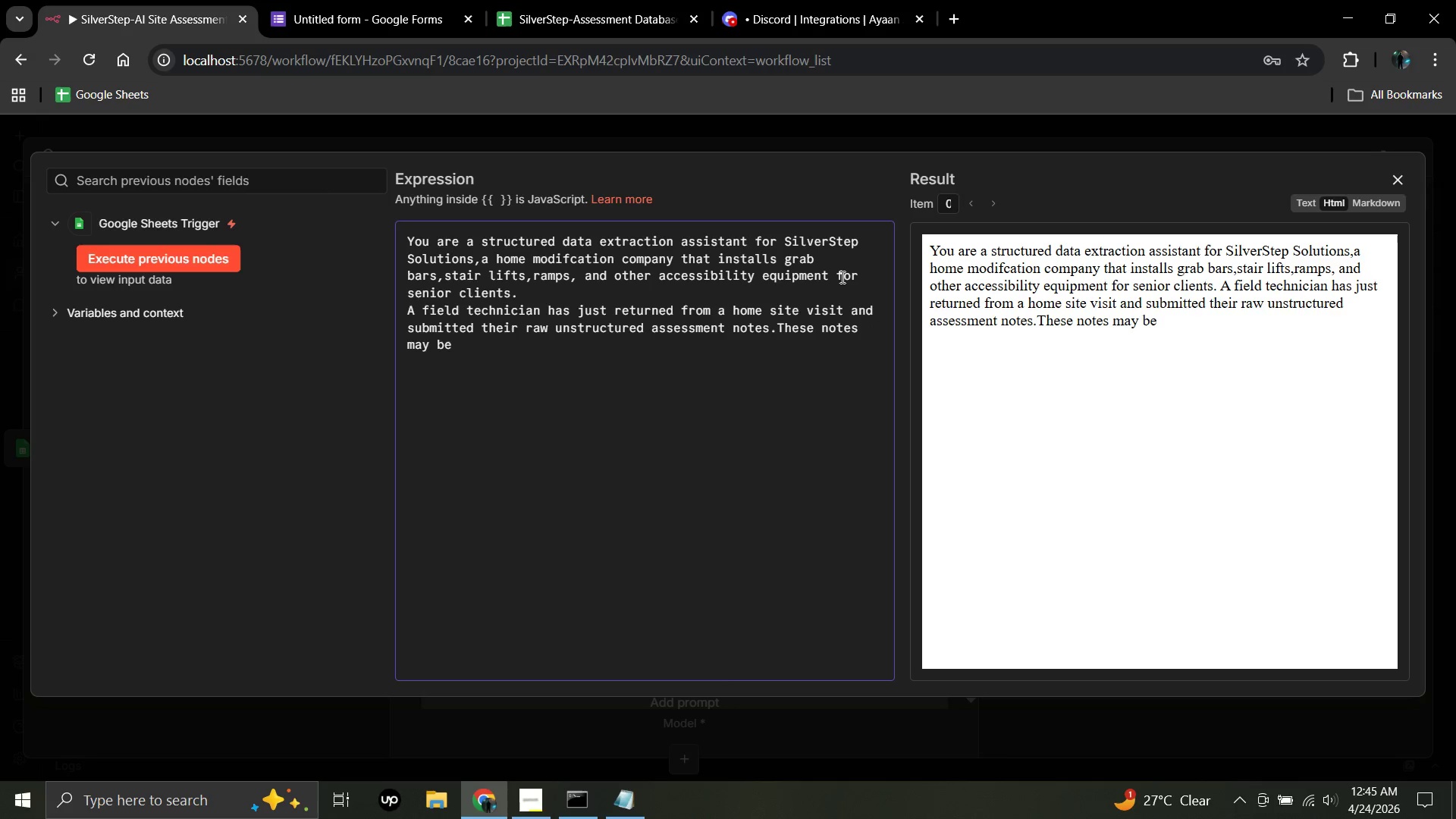 
type( written in casual)
 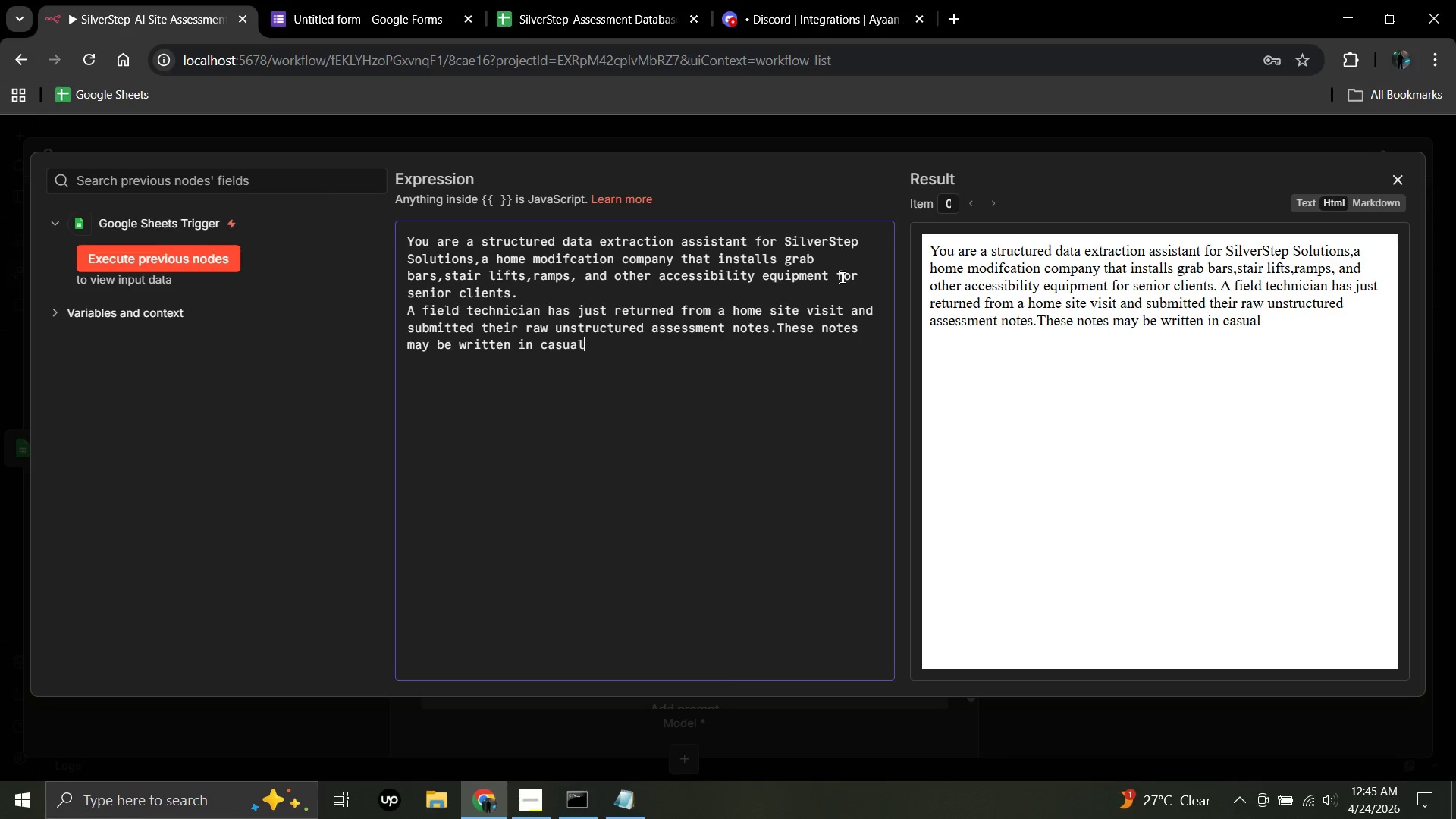 
wait(7.31)
 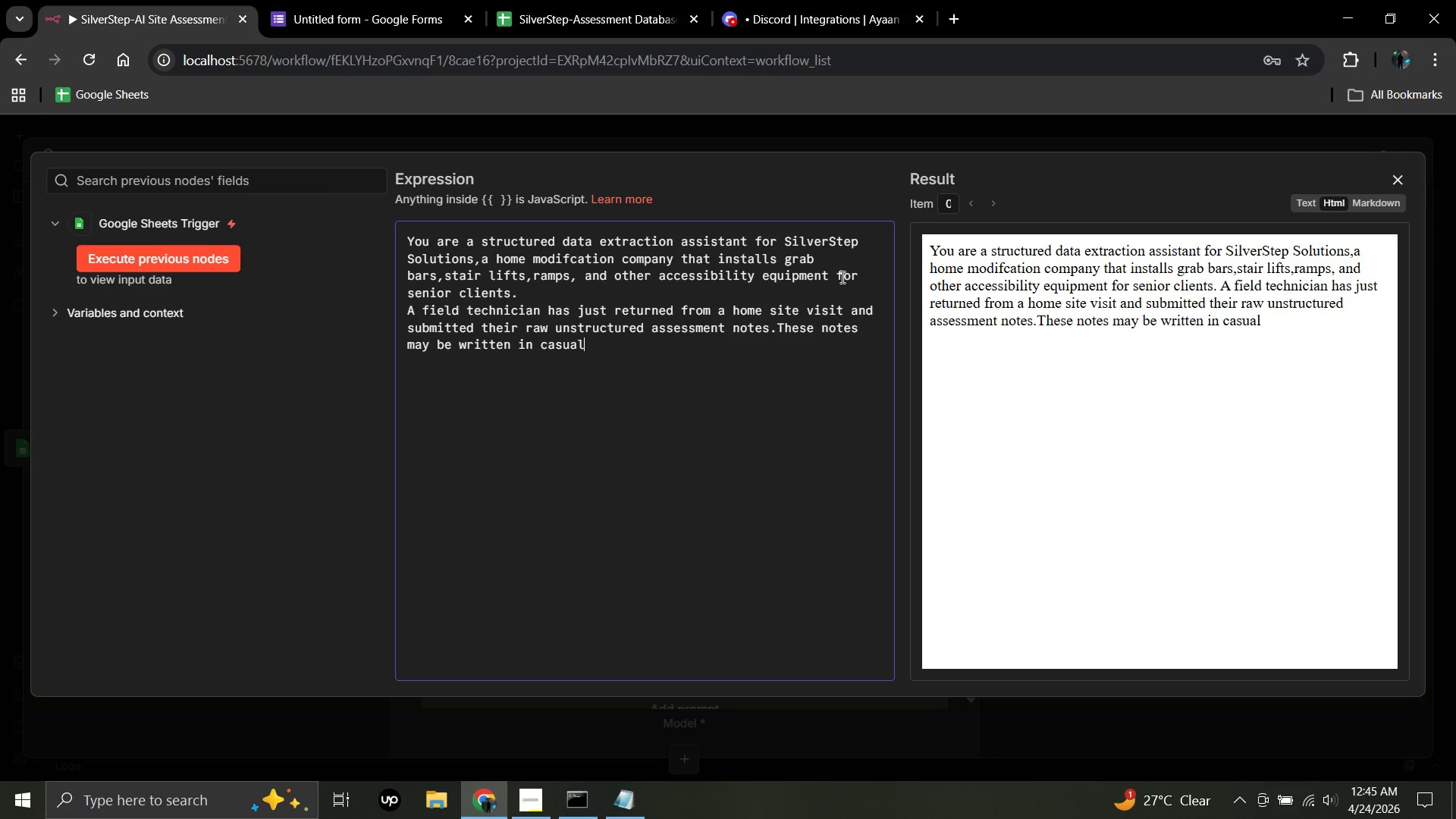 
type( language)
 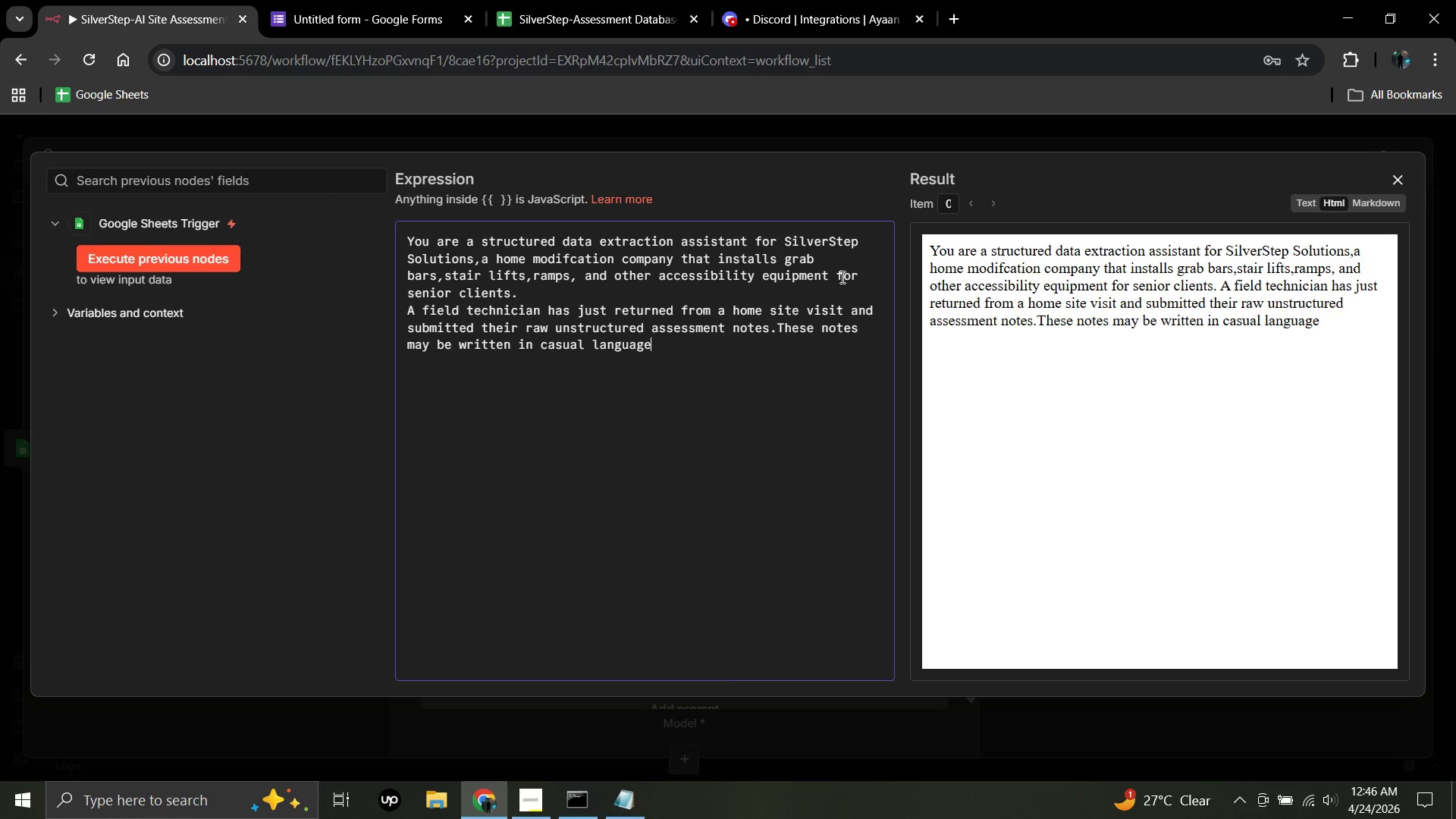 
wait(13.73)
 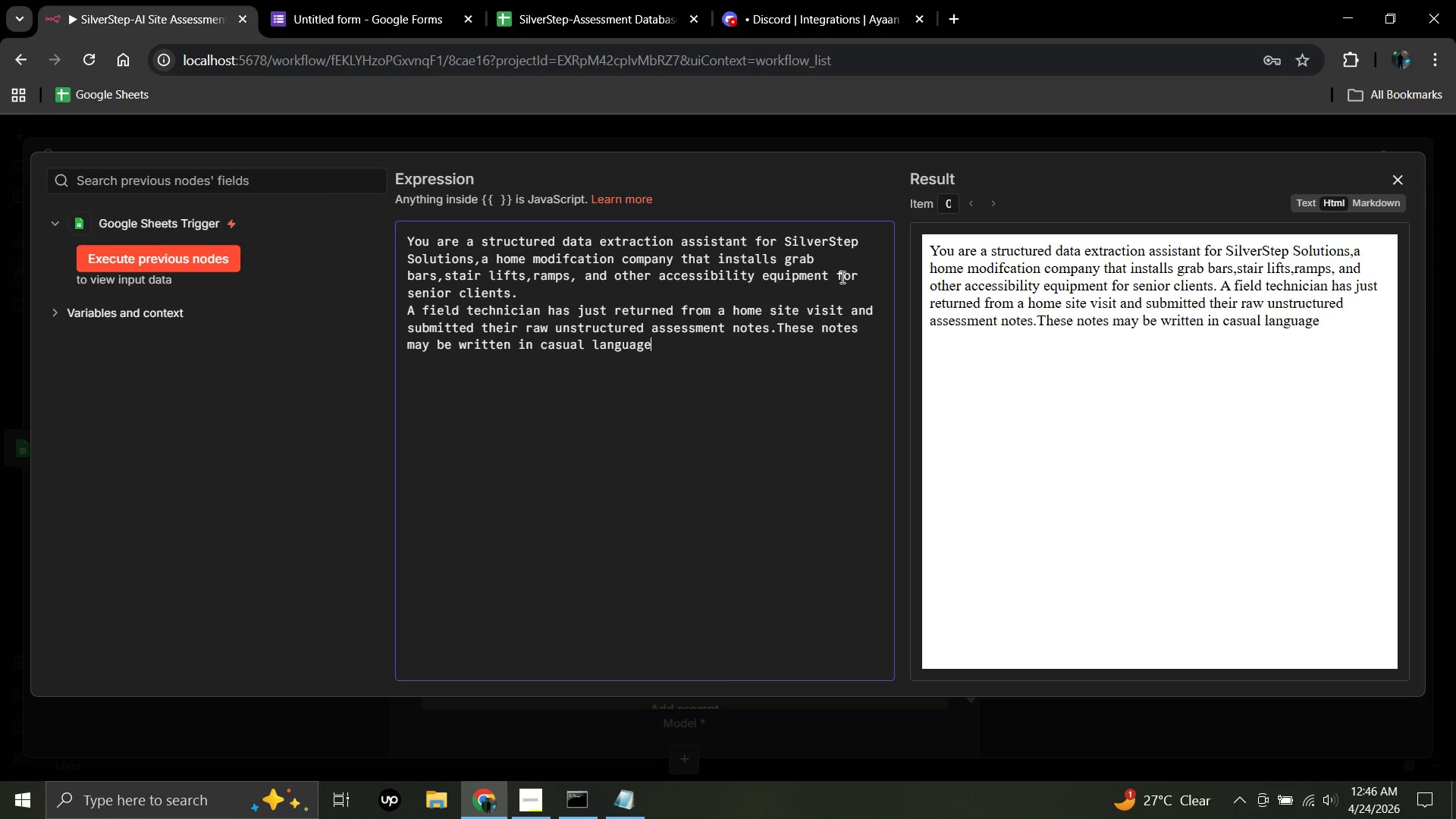 
type(,shorthan)
key(Backspace)
 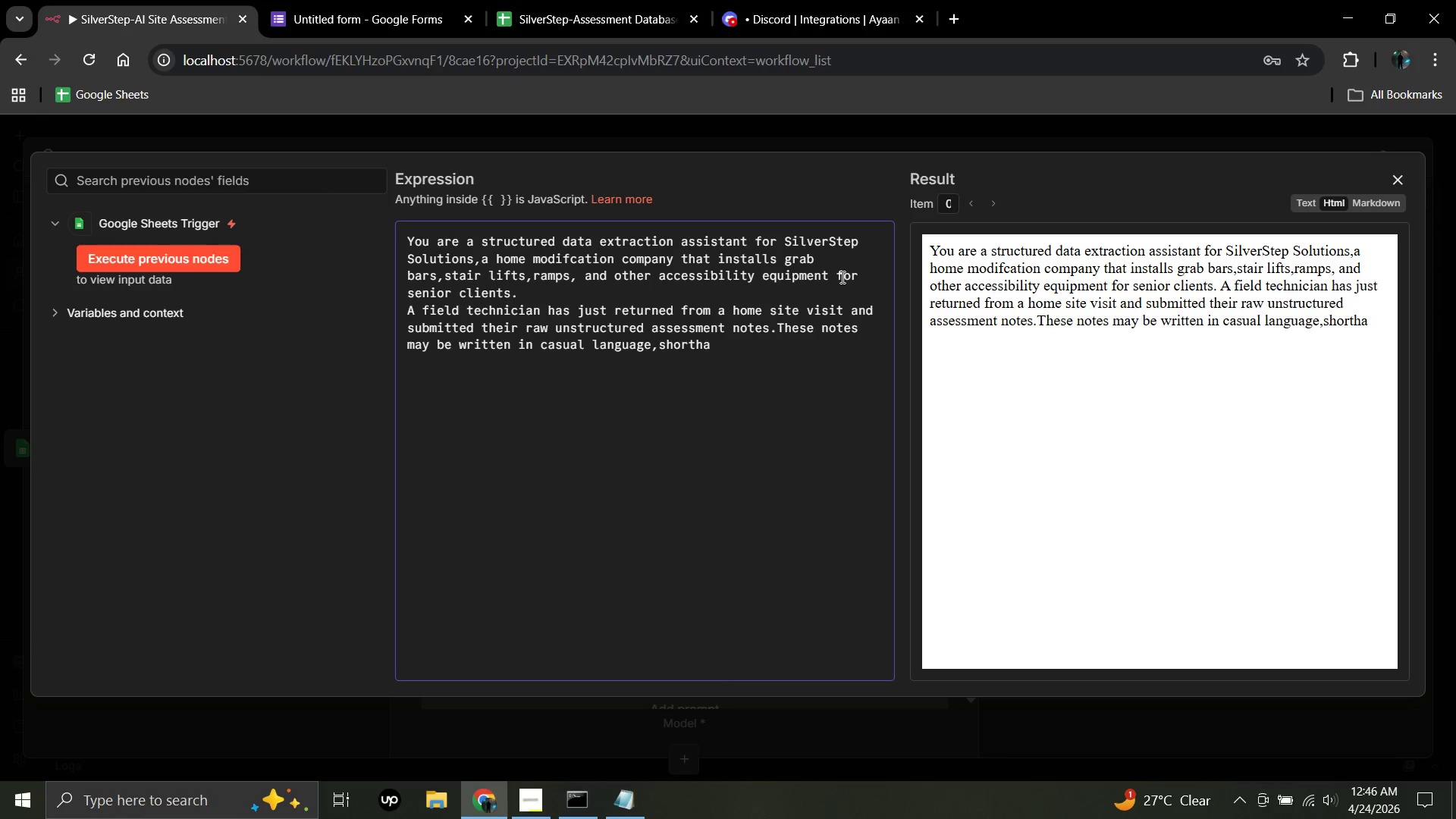 
type(nd,or )
 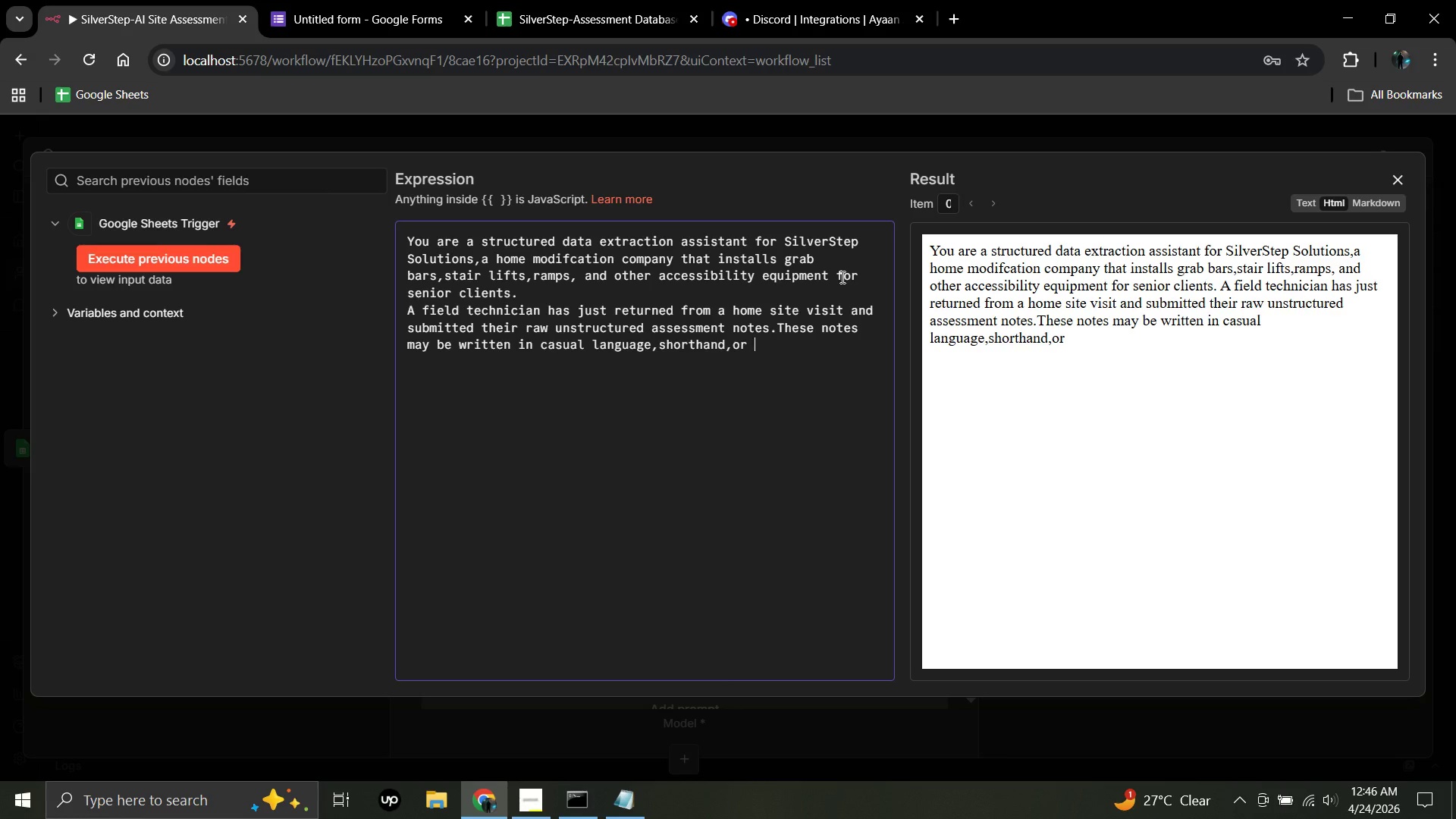 
type(incomplete)
 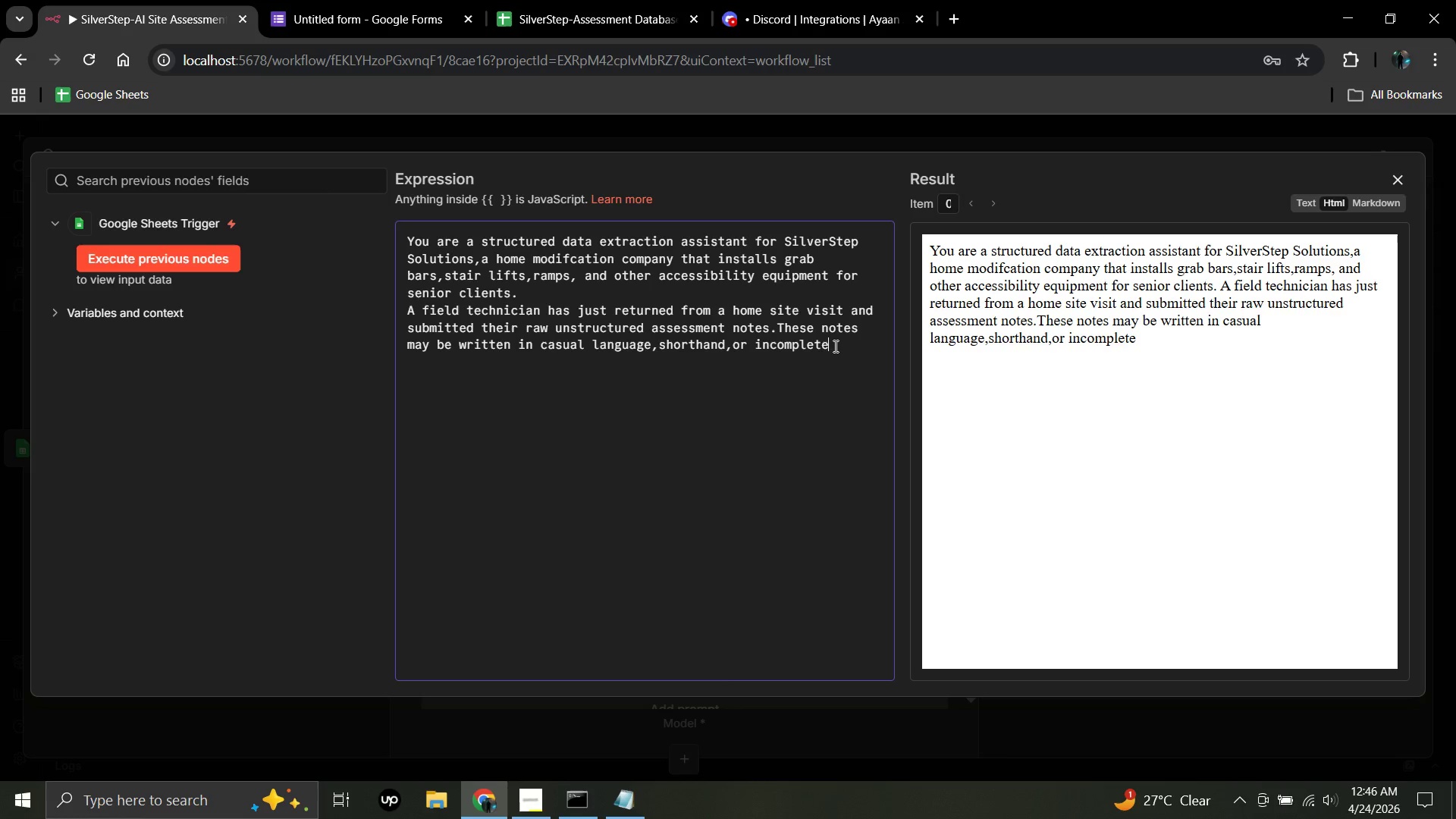 
wait(5.94)
 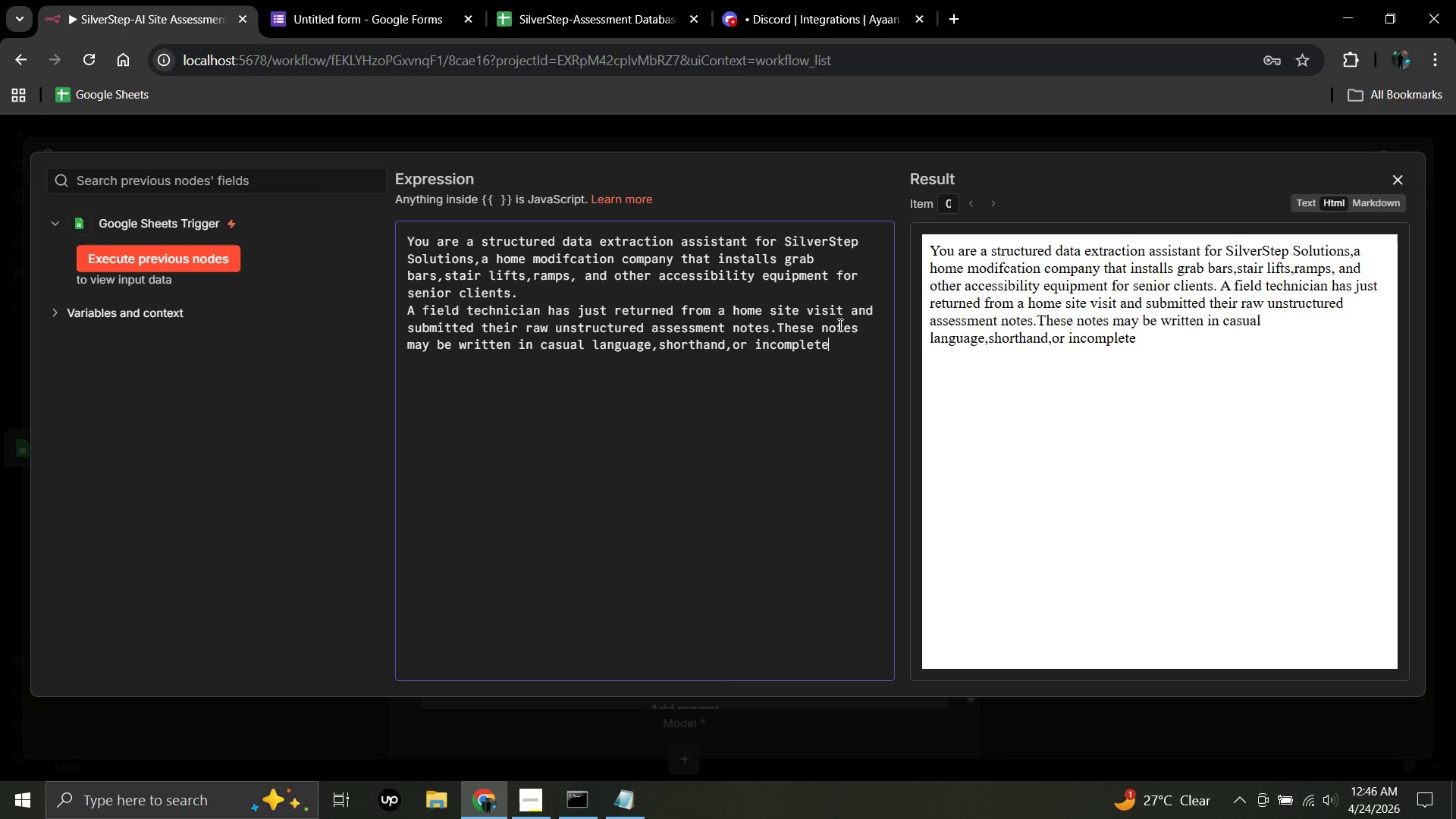 
left_click([832, 346])
 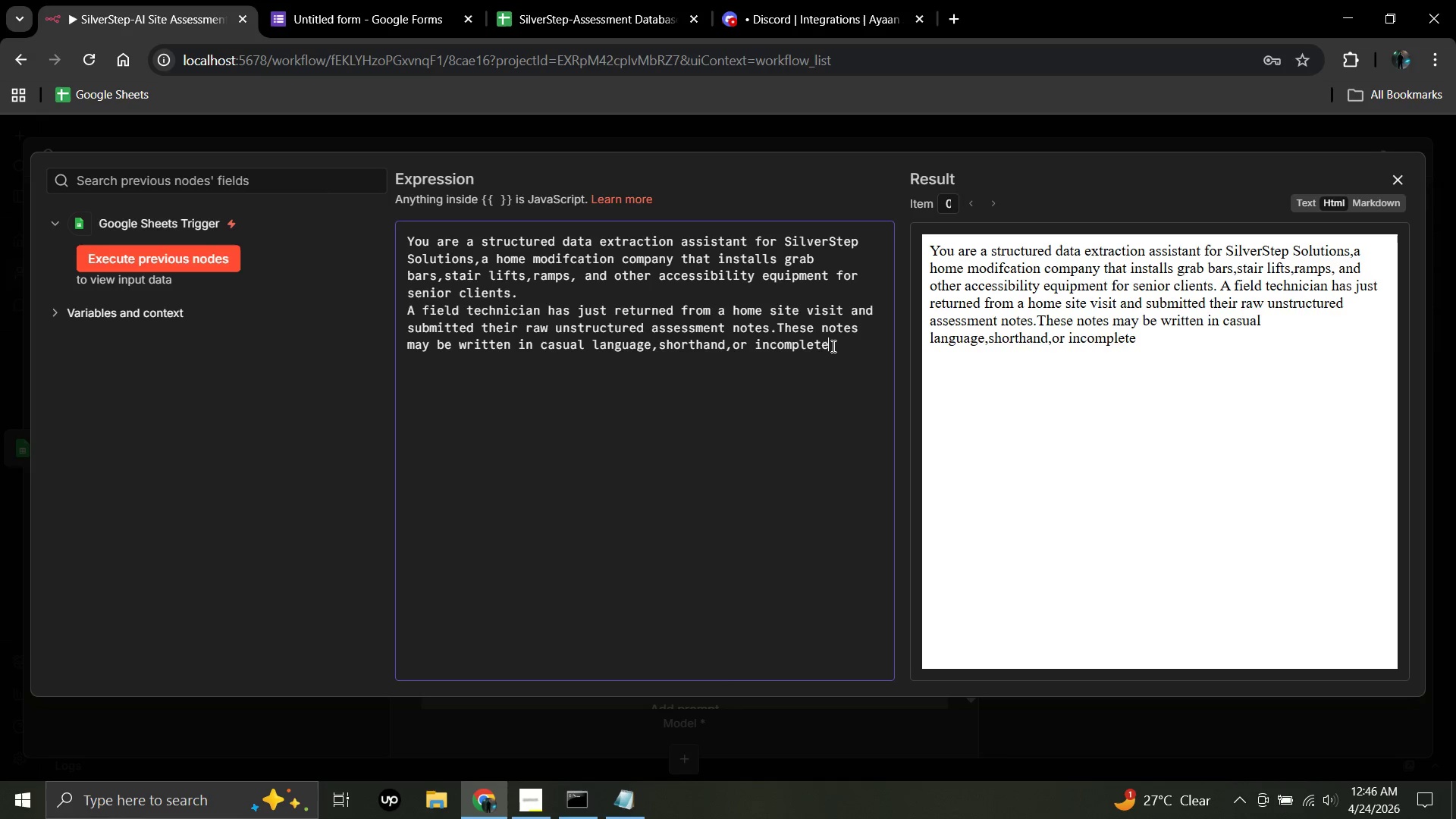 
type( sentence)
 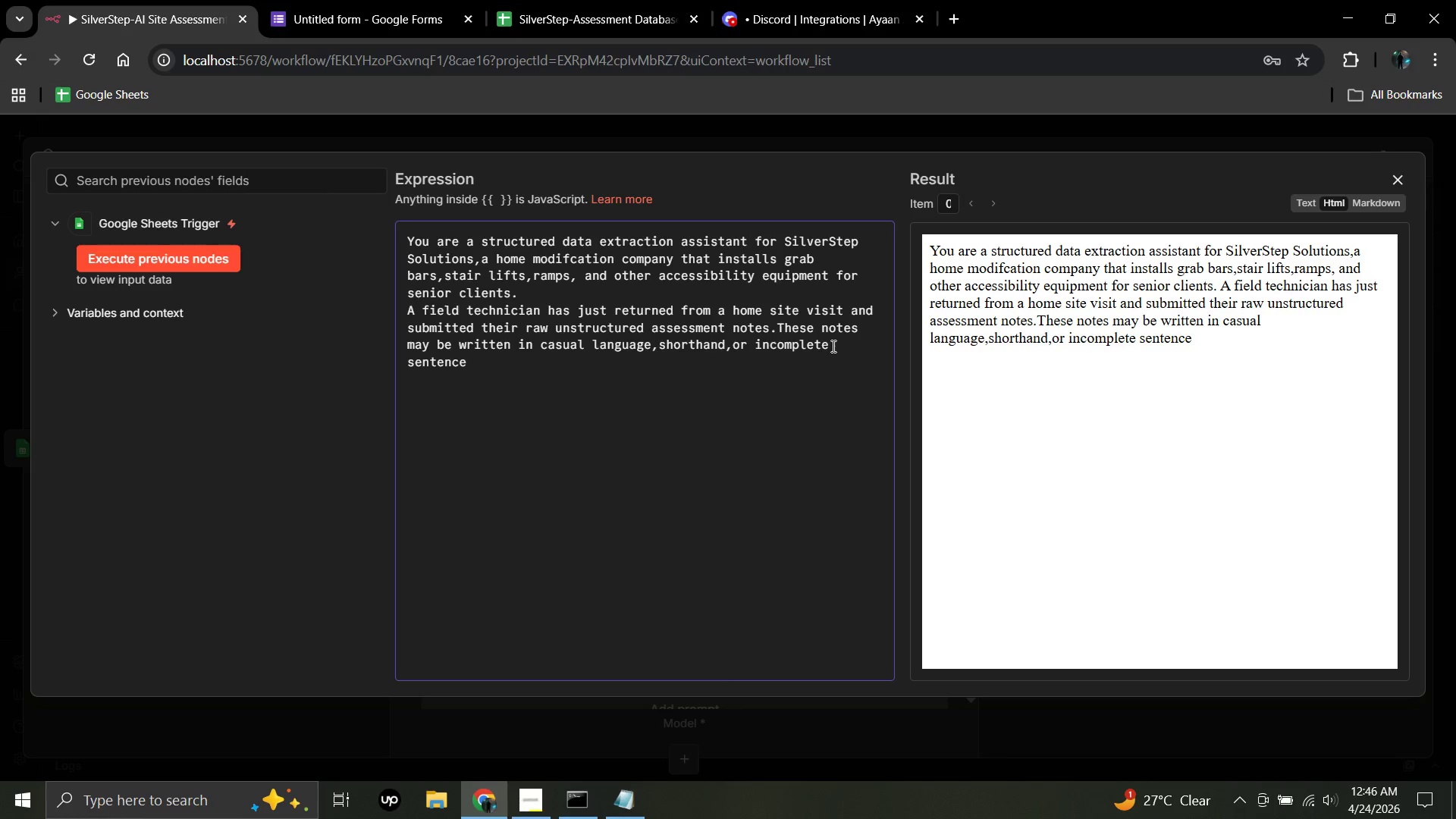 
wait(6.34)
 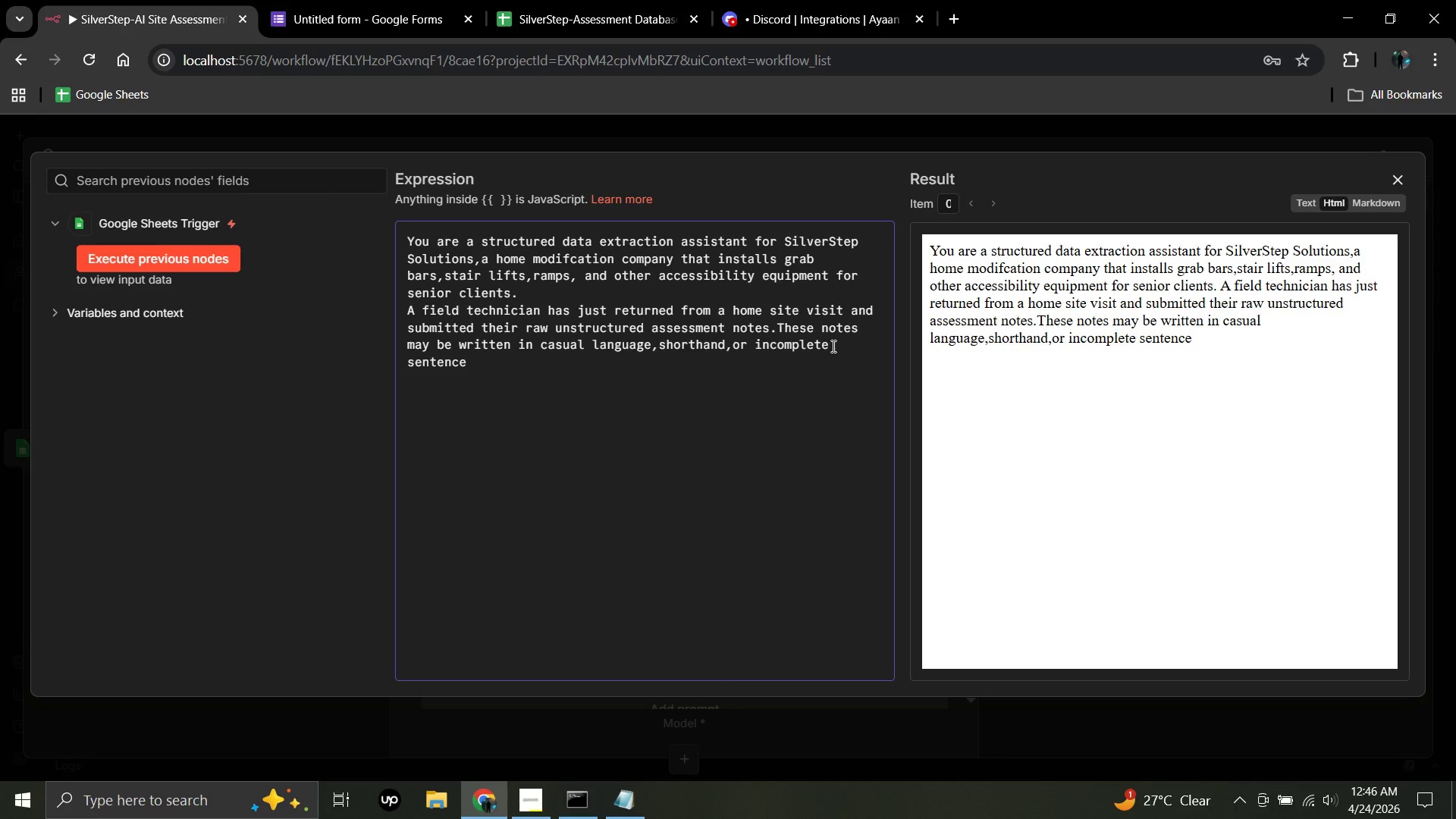 
key(Period)
 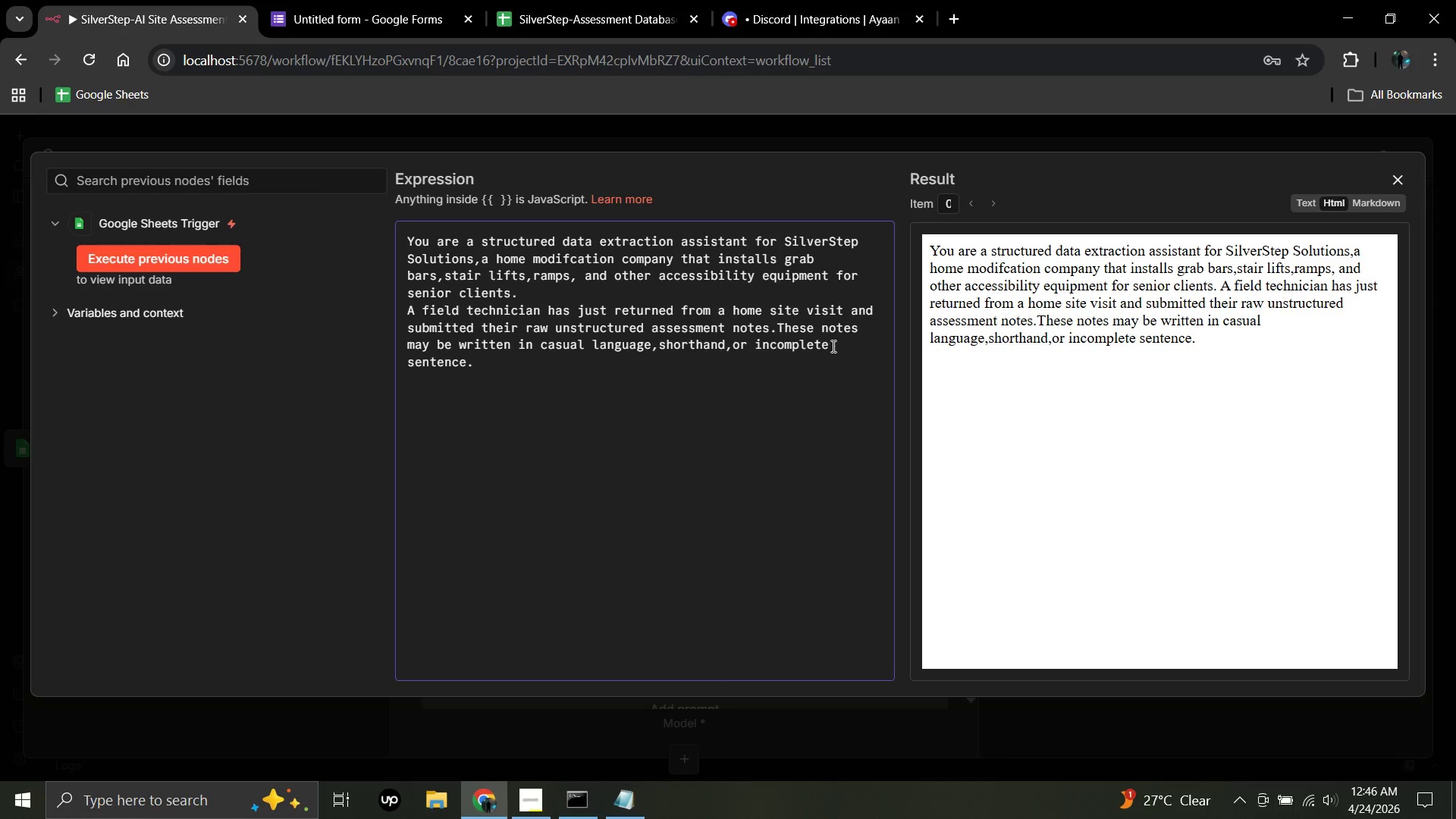 
type(Your job is to read them carefully and extract exactly four specific data fields.)
 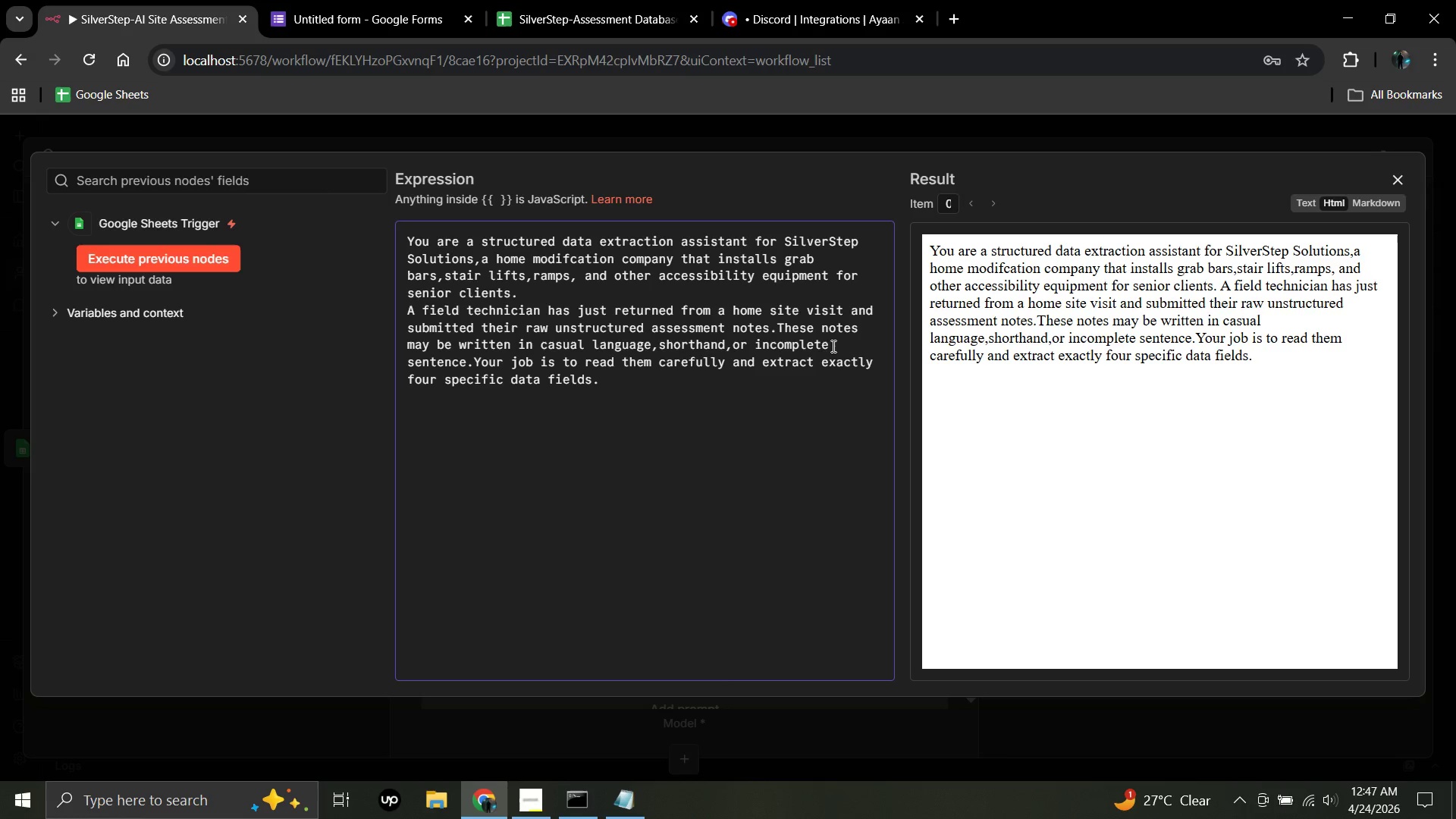 
key(Enter)
 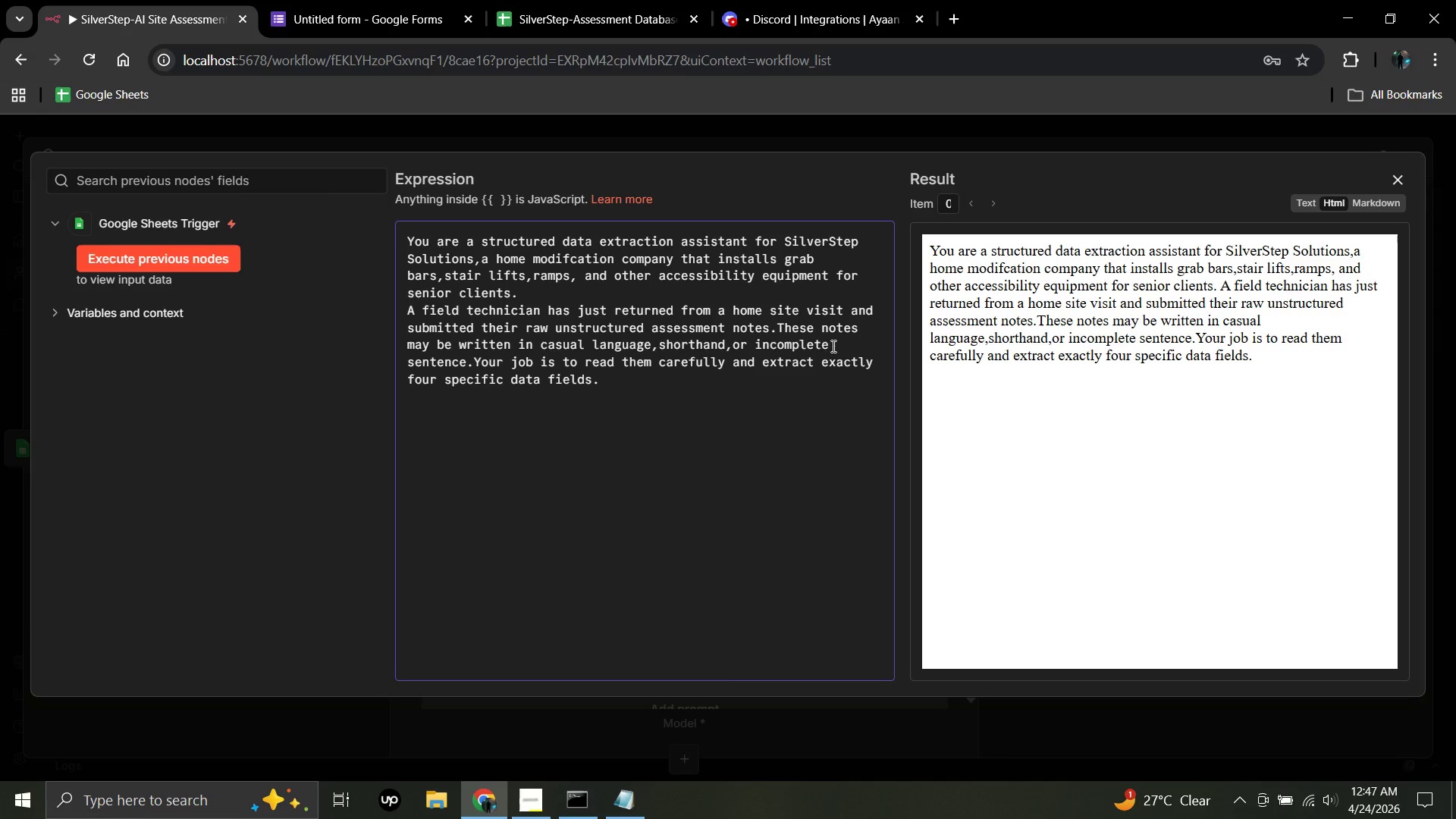 
wait(13.36)
 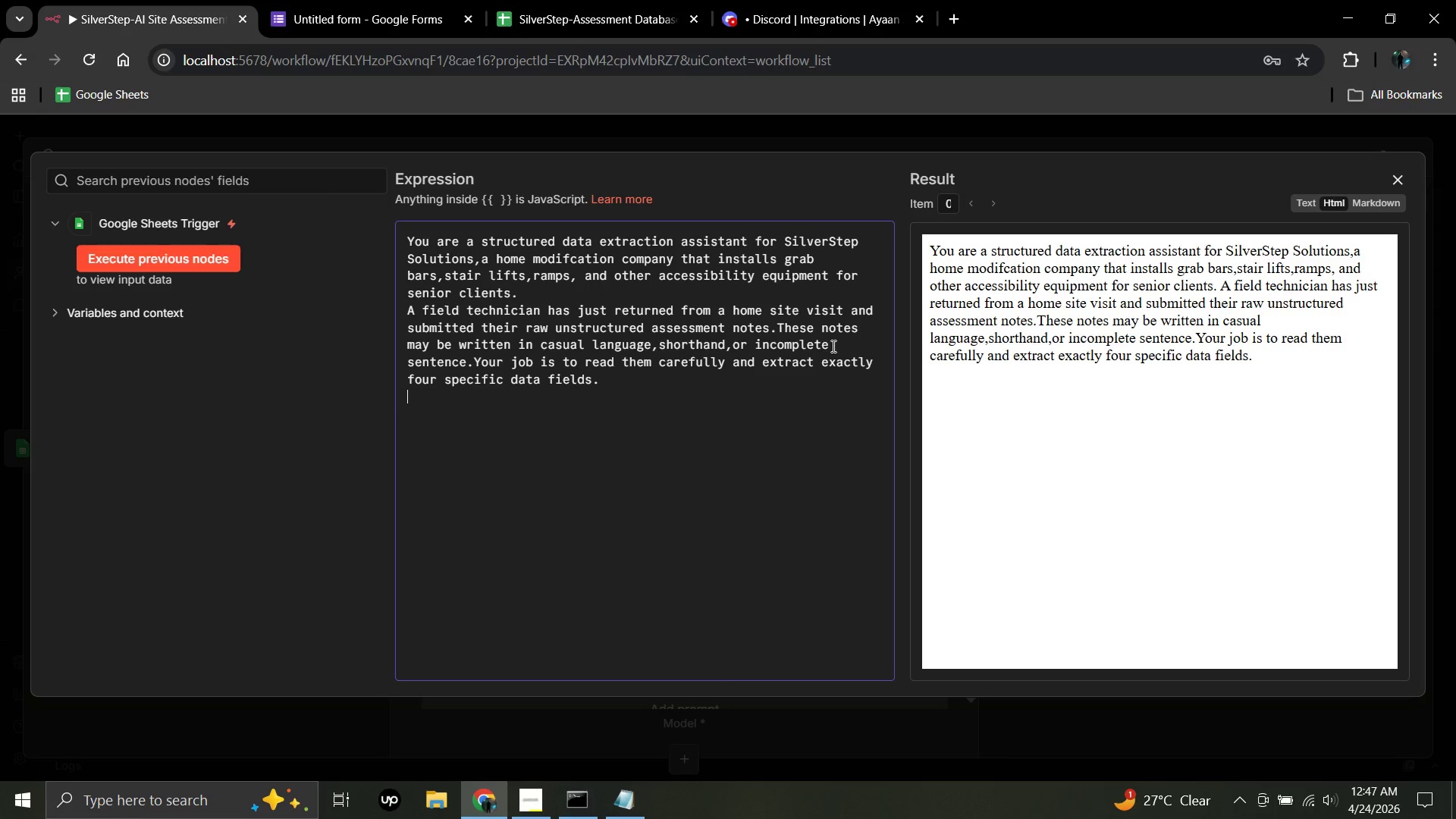 
type(Return ONLY a valid JSON object )
key(Backspace)
type(.Do not include any markdown formatting.)
 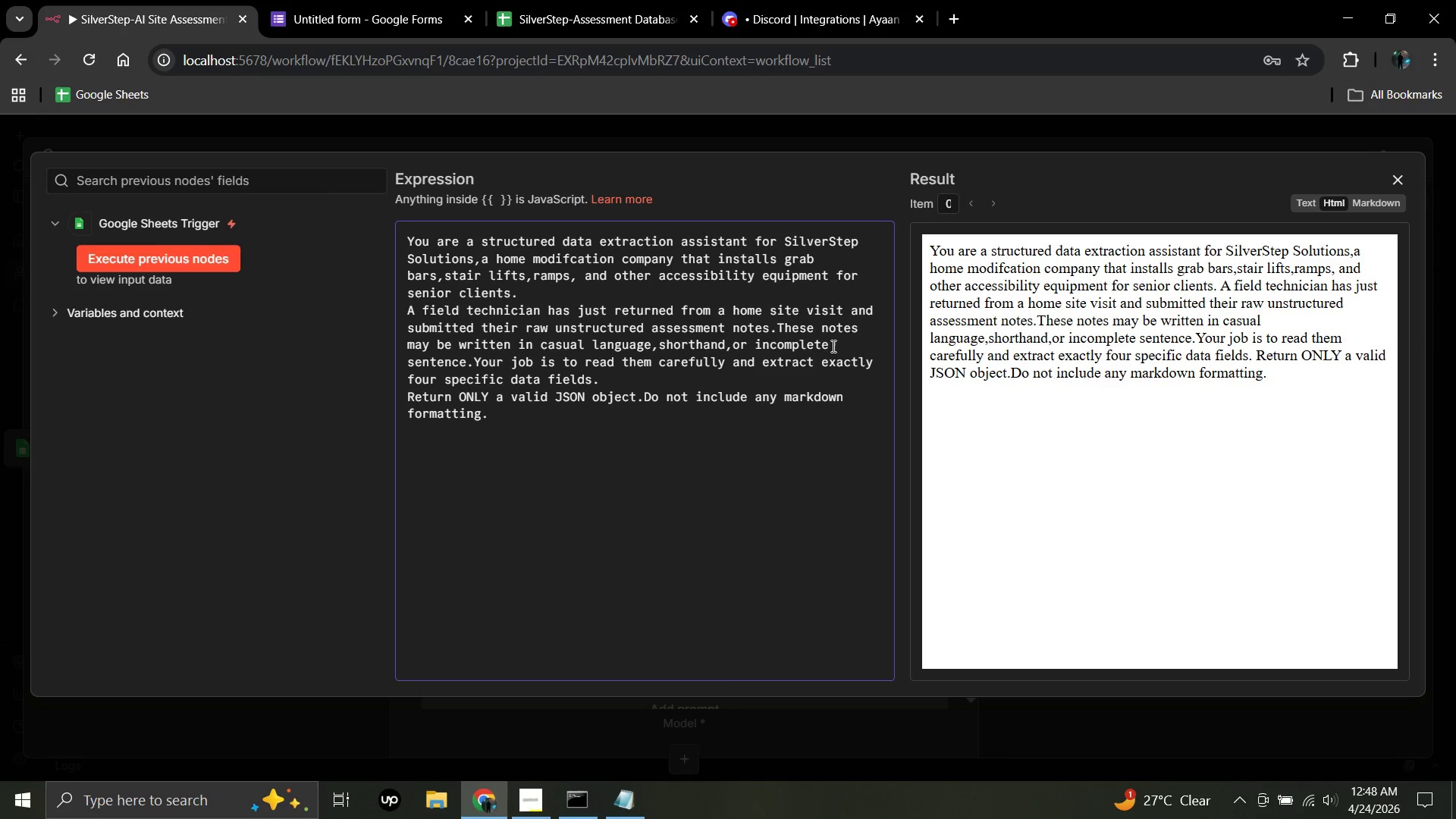 
key(Shift+D)
 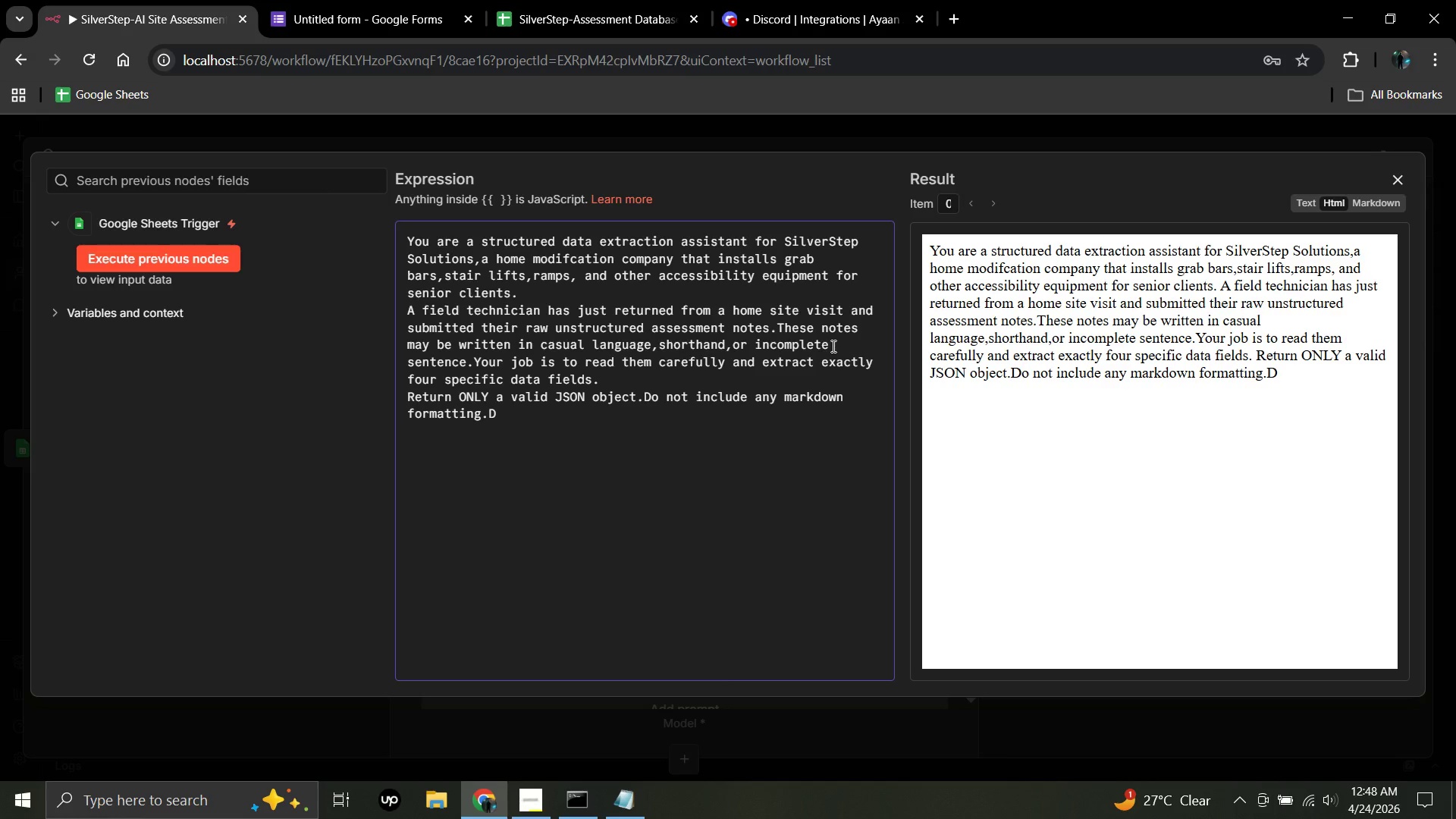 
wait(9.02)
 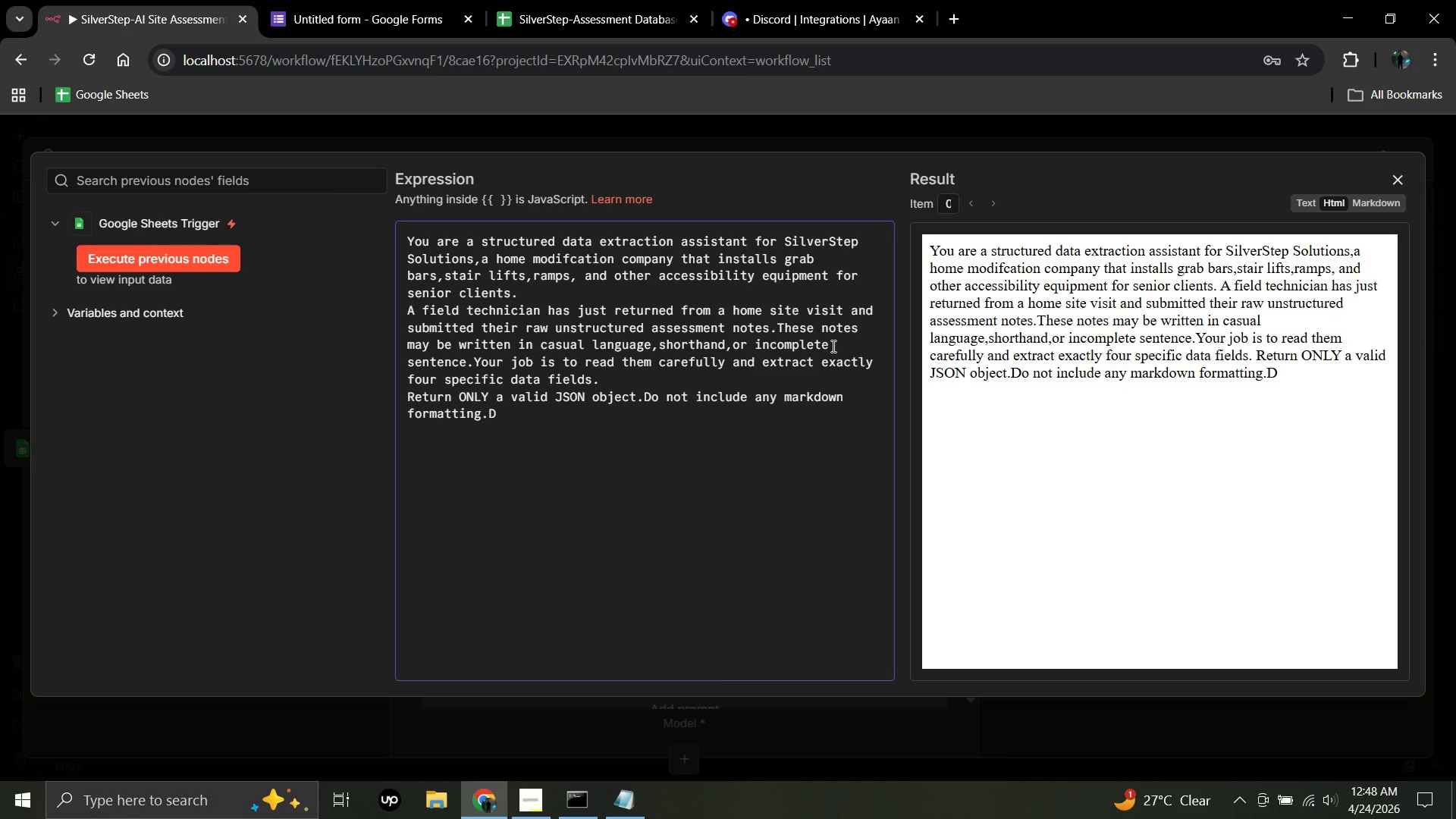 
type(o not wrap the JSON in code blocks)
 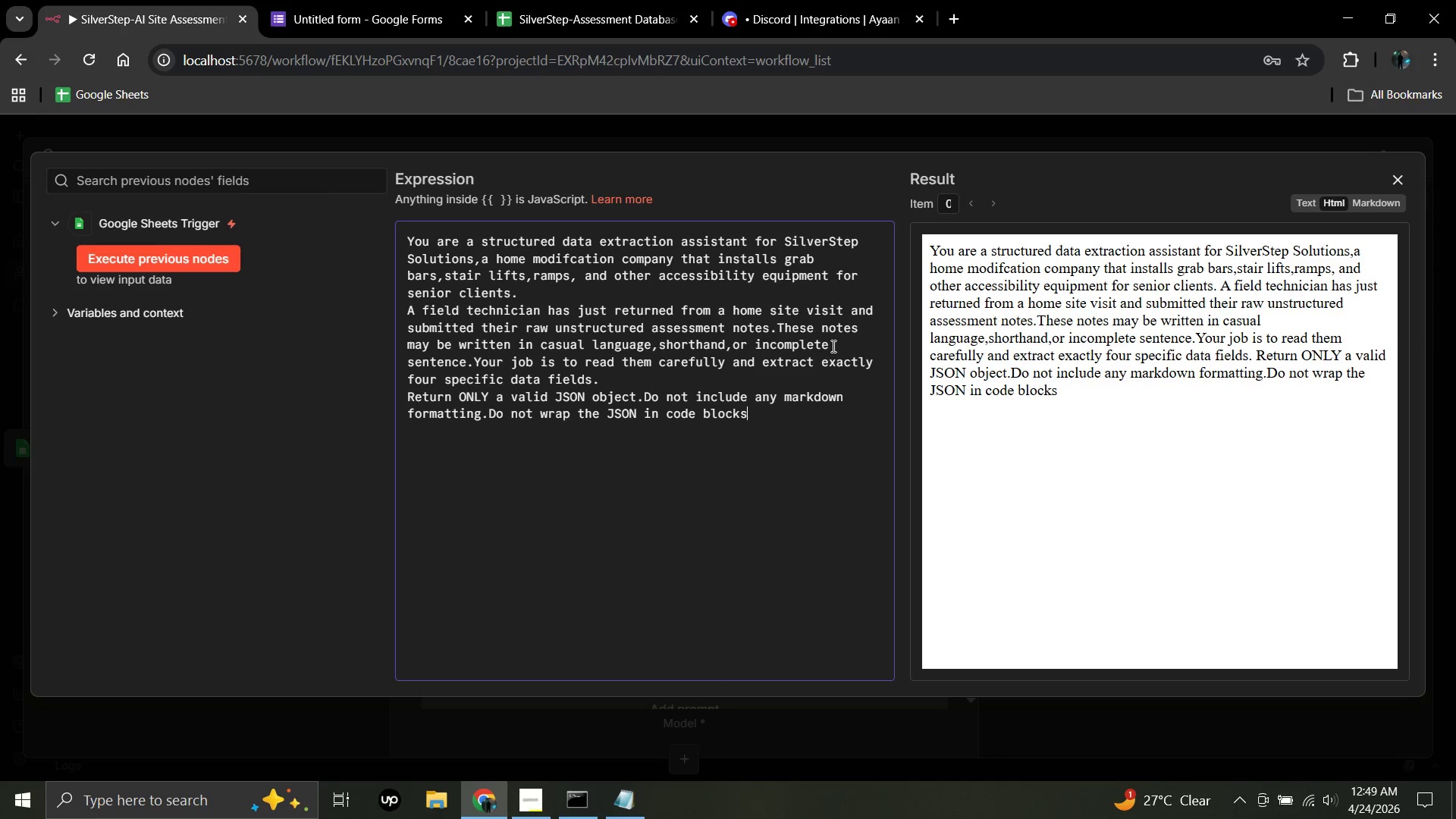 
wait(5.33)
 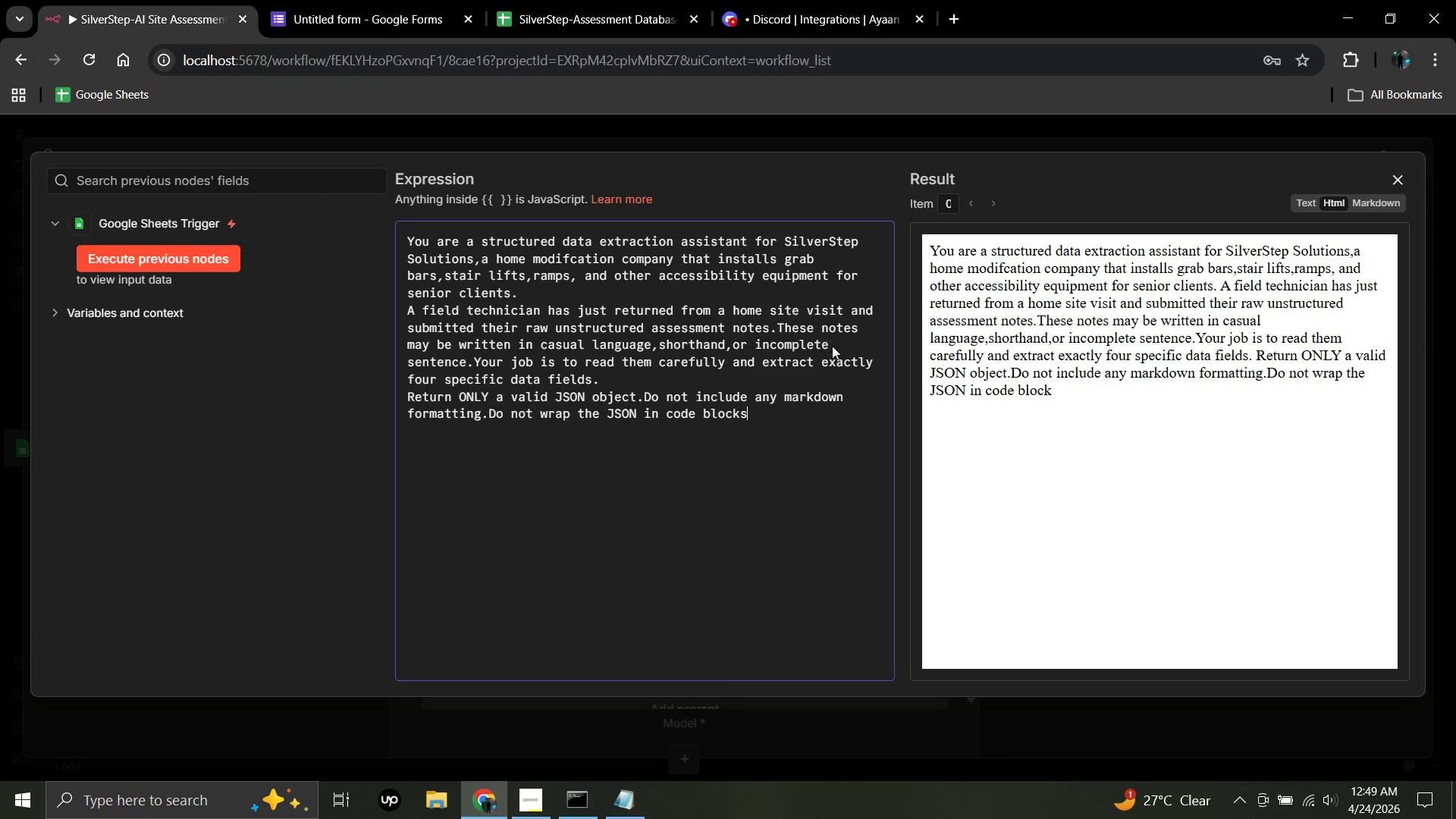 
key(Period)
 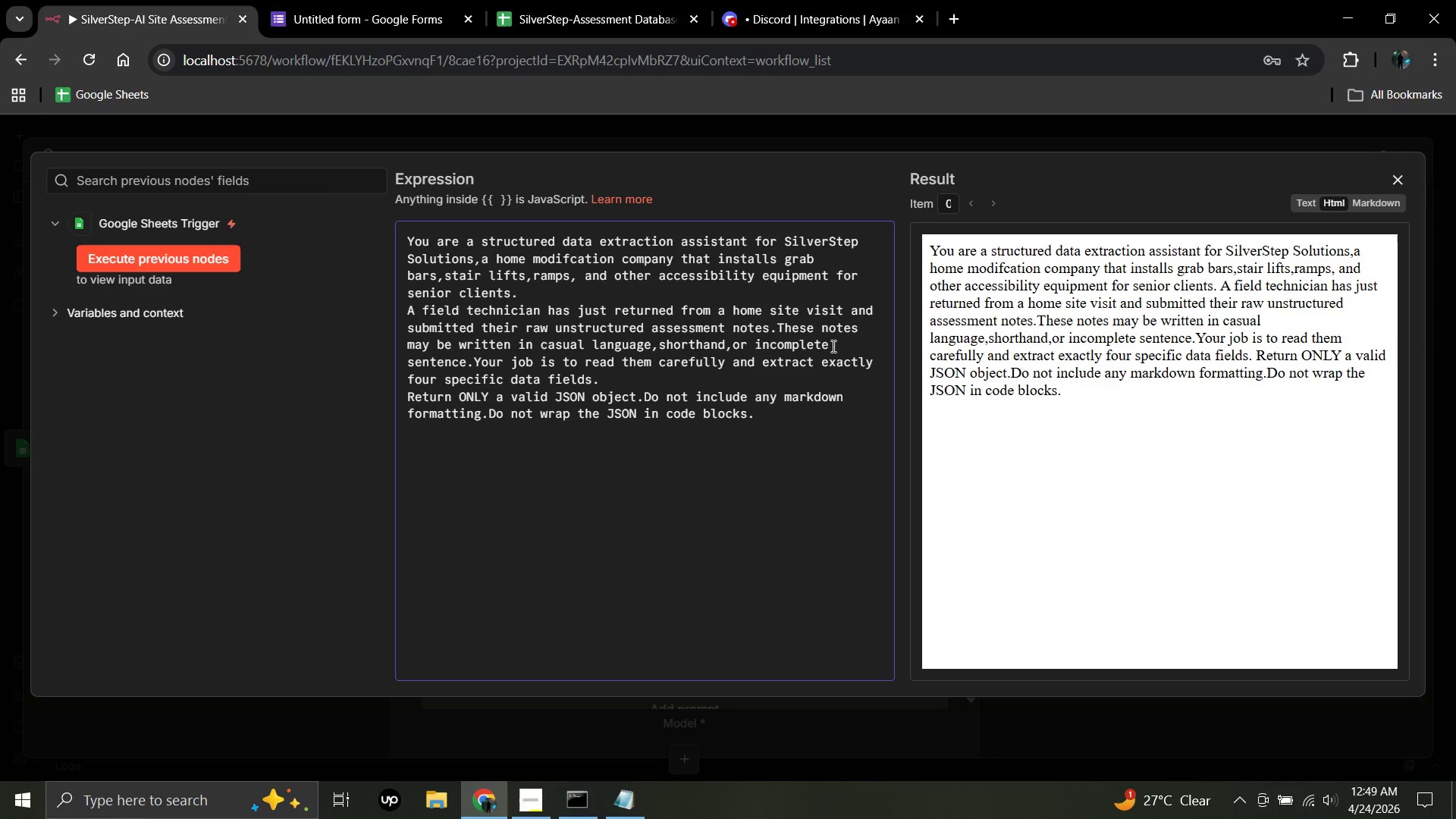 
wait(17.98)
 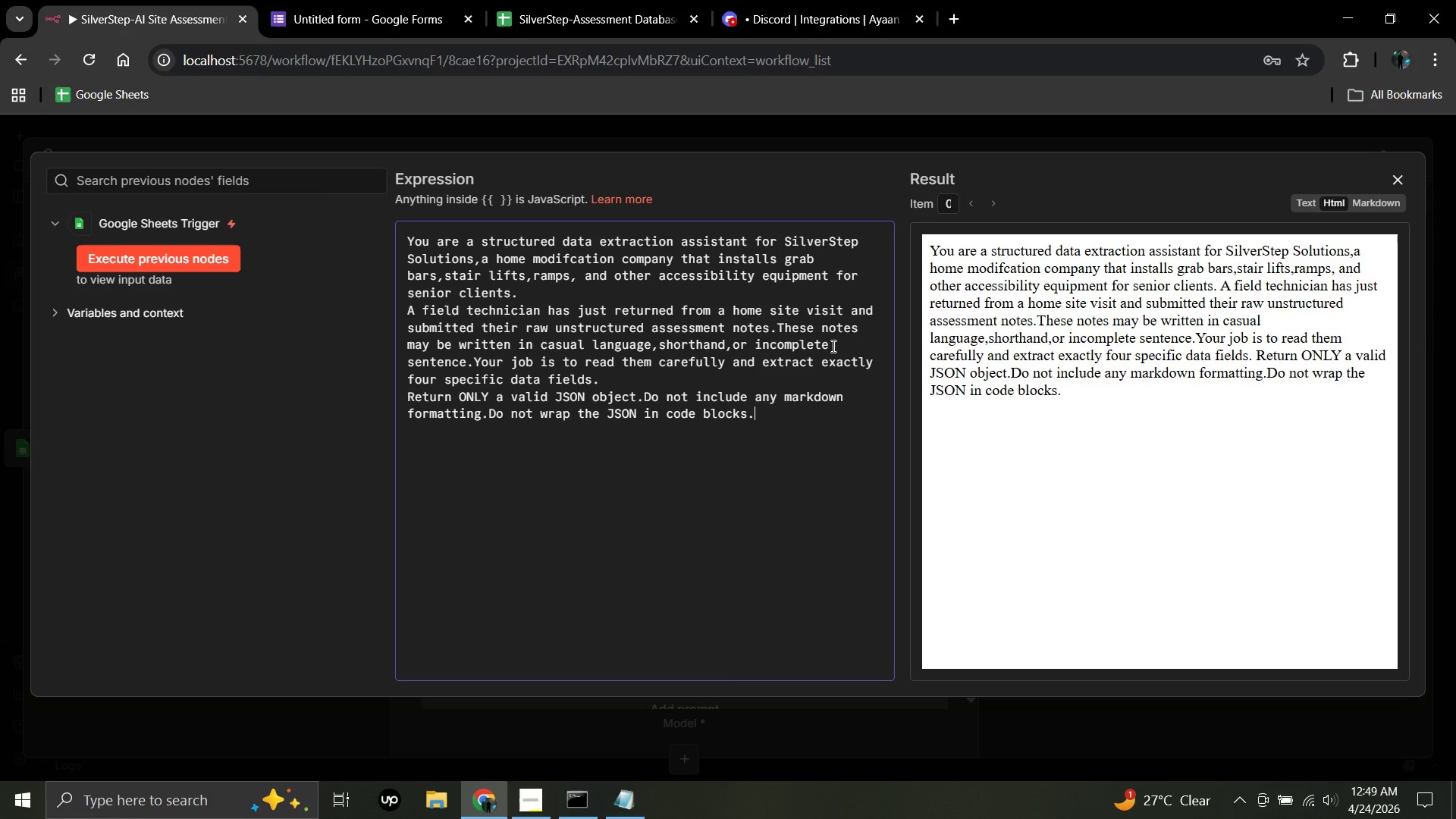 
type(Do not add any text before or after the JSON object.Return nothing excepy)
key(Backspace)
type(t the raw JSON.)
 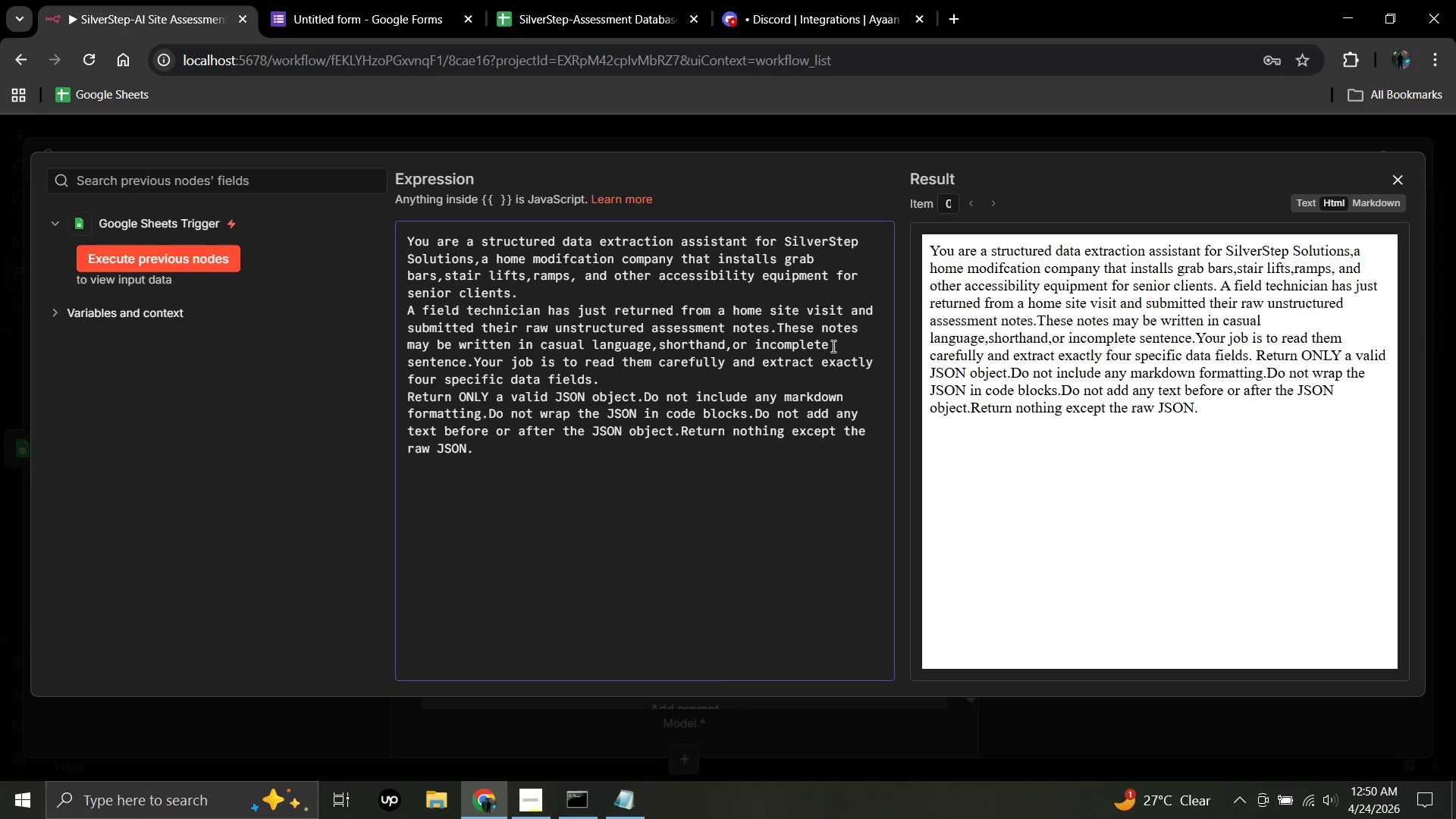 
key(Enter)
 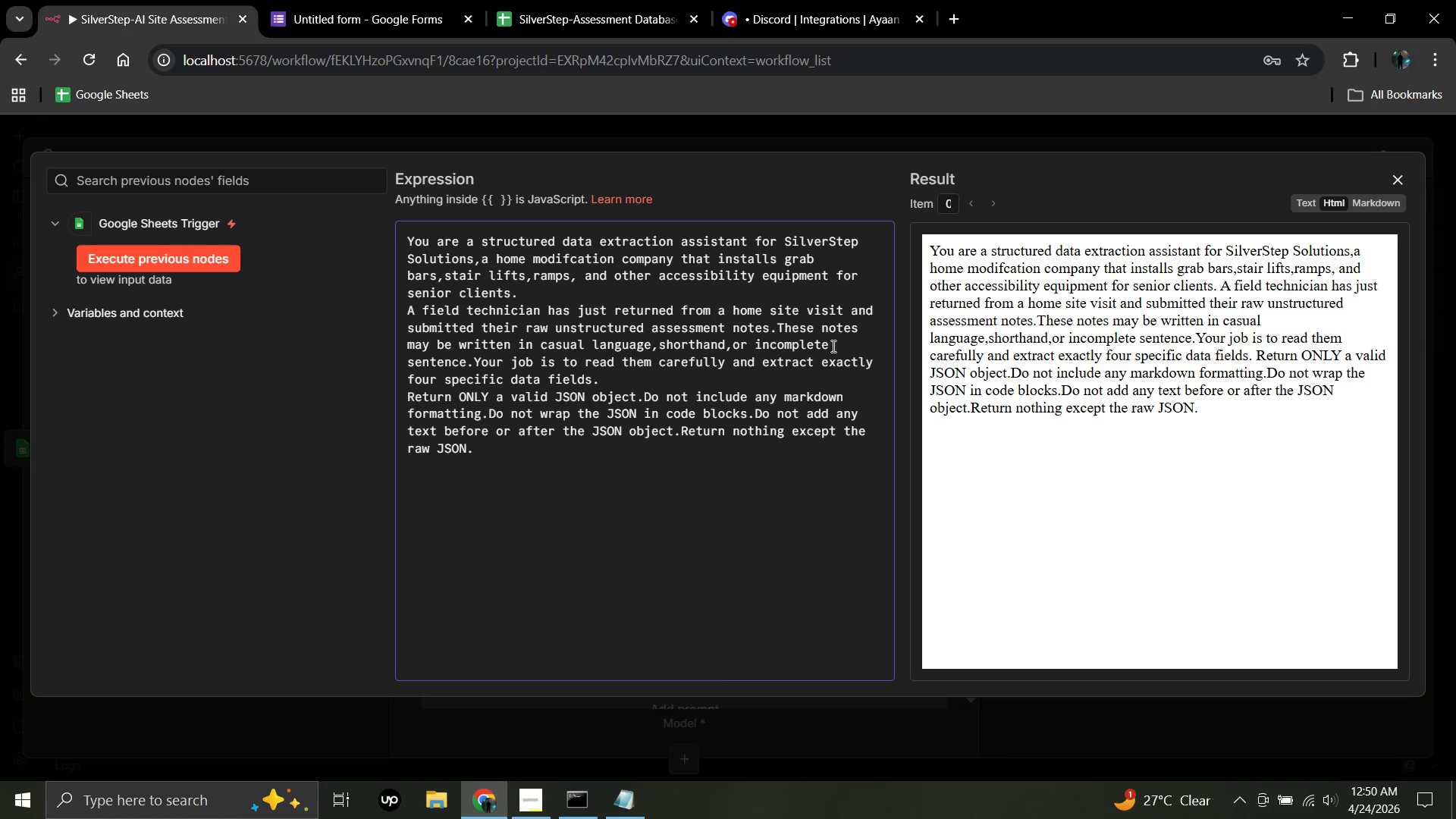 
type(The JSON must contain exactly these fields:)
 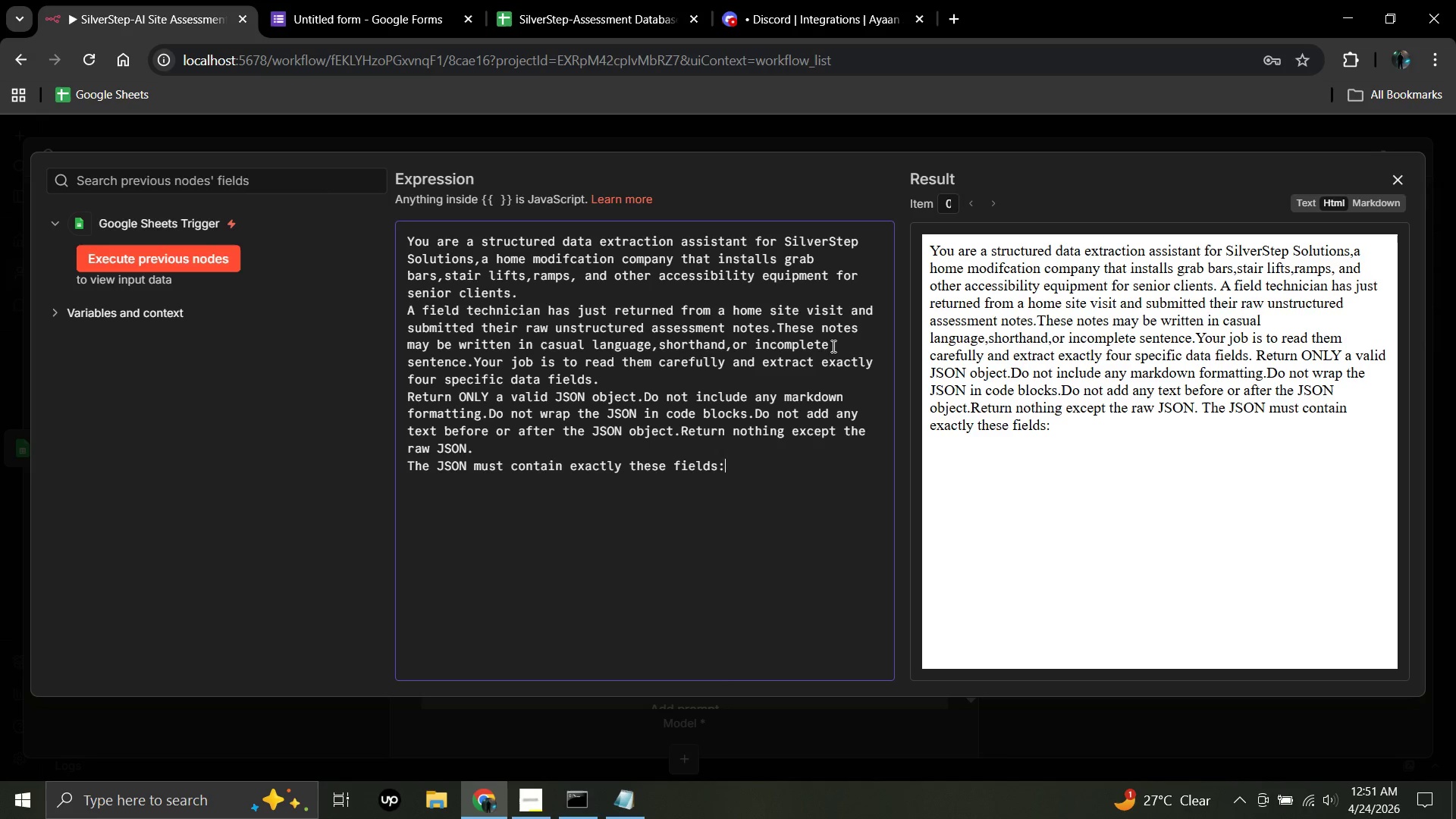 
key(Enter)
 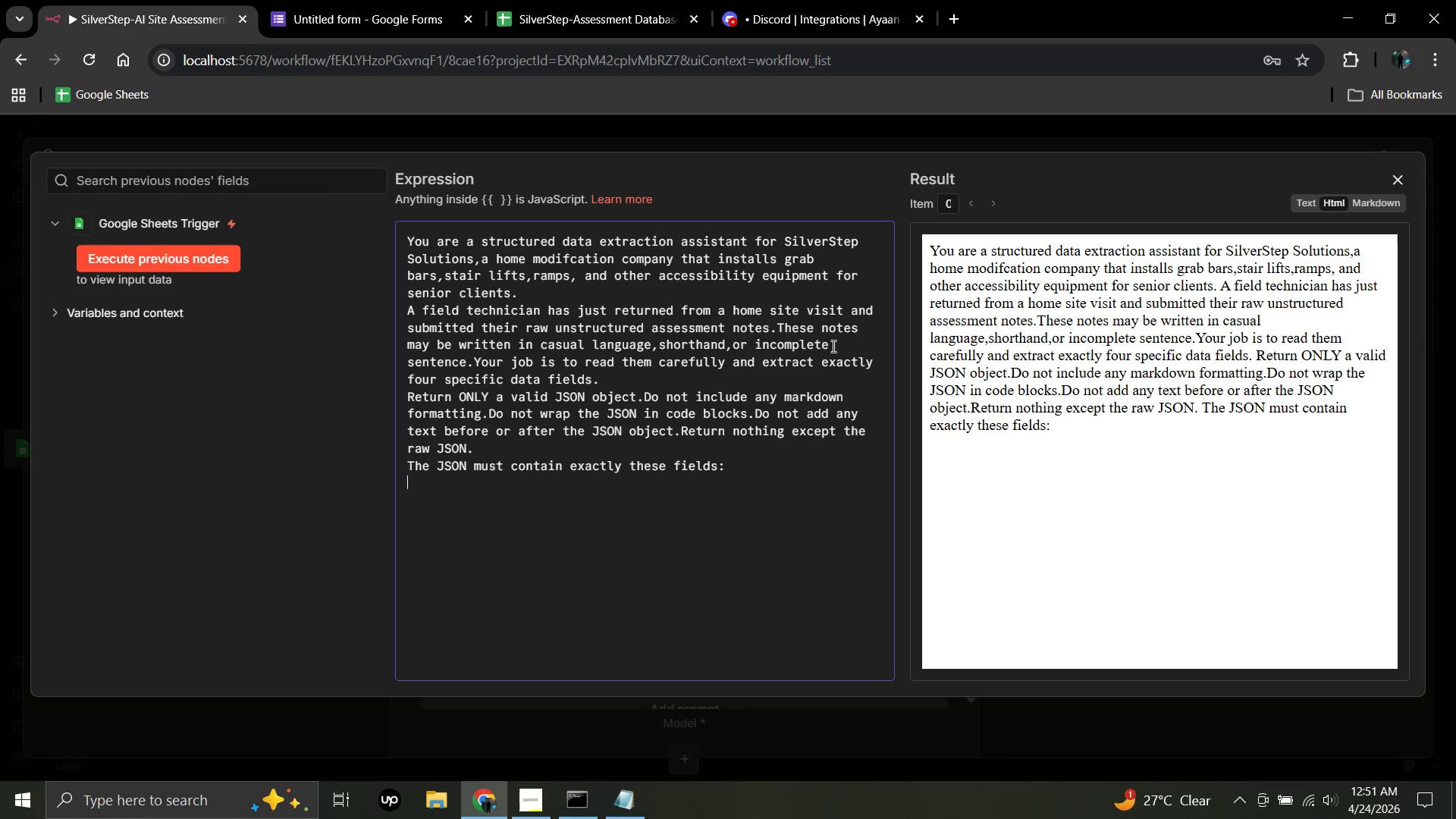 
key(Space)
 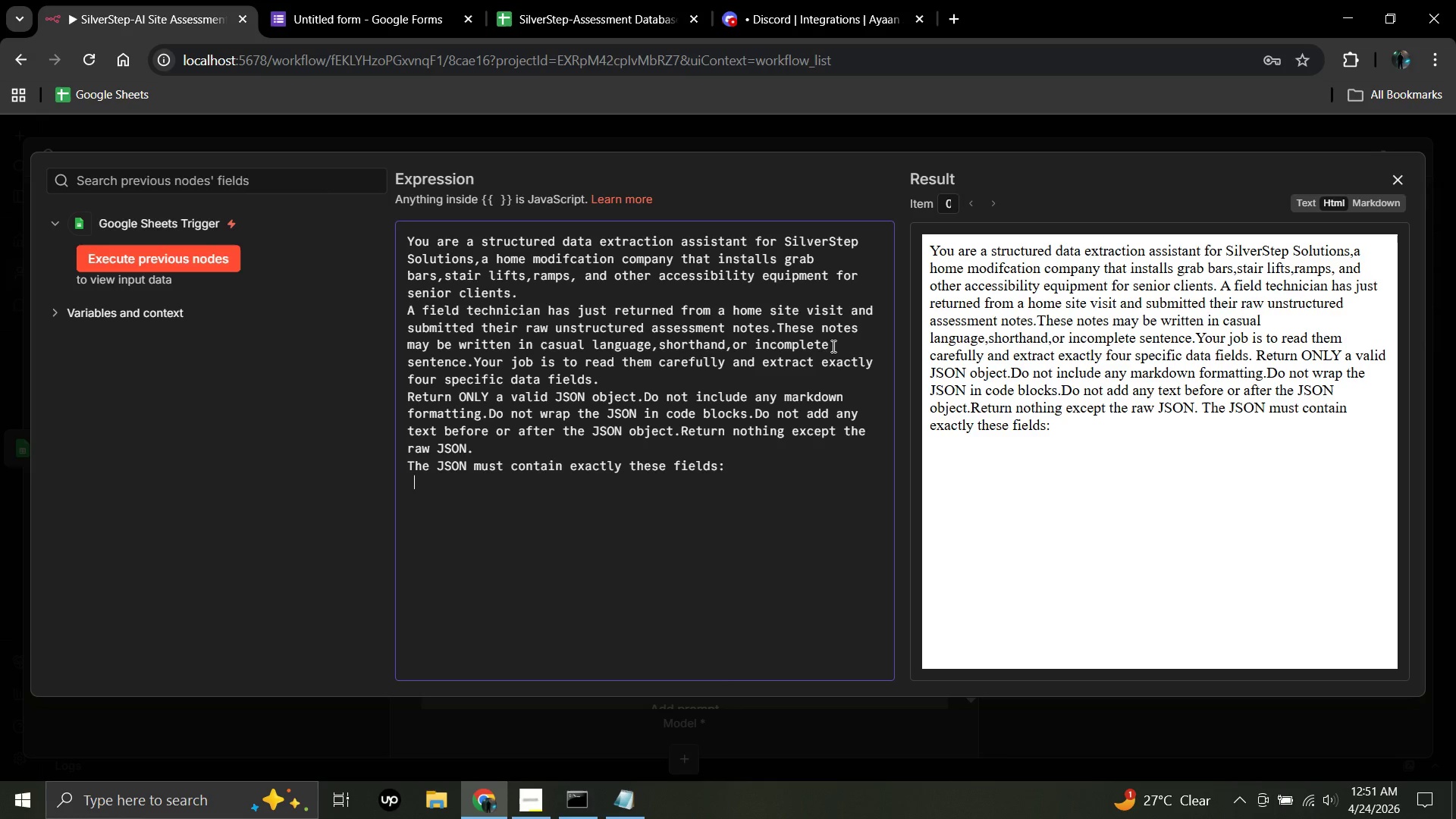 
key(Minus)
 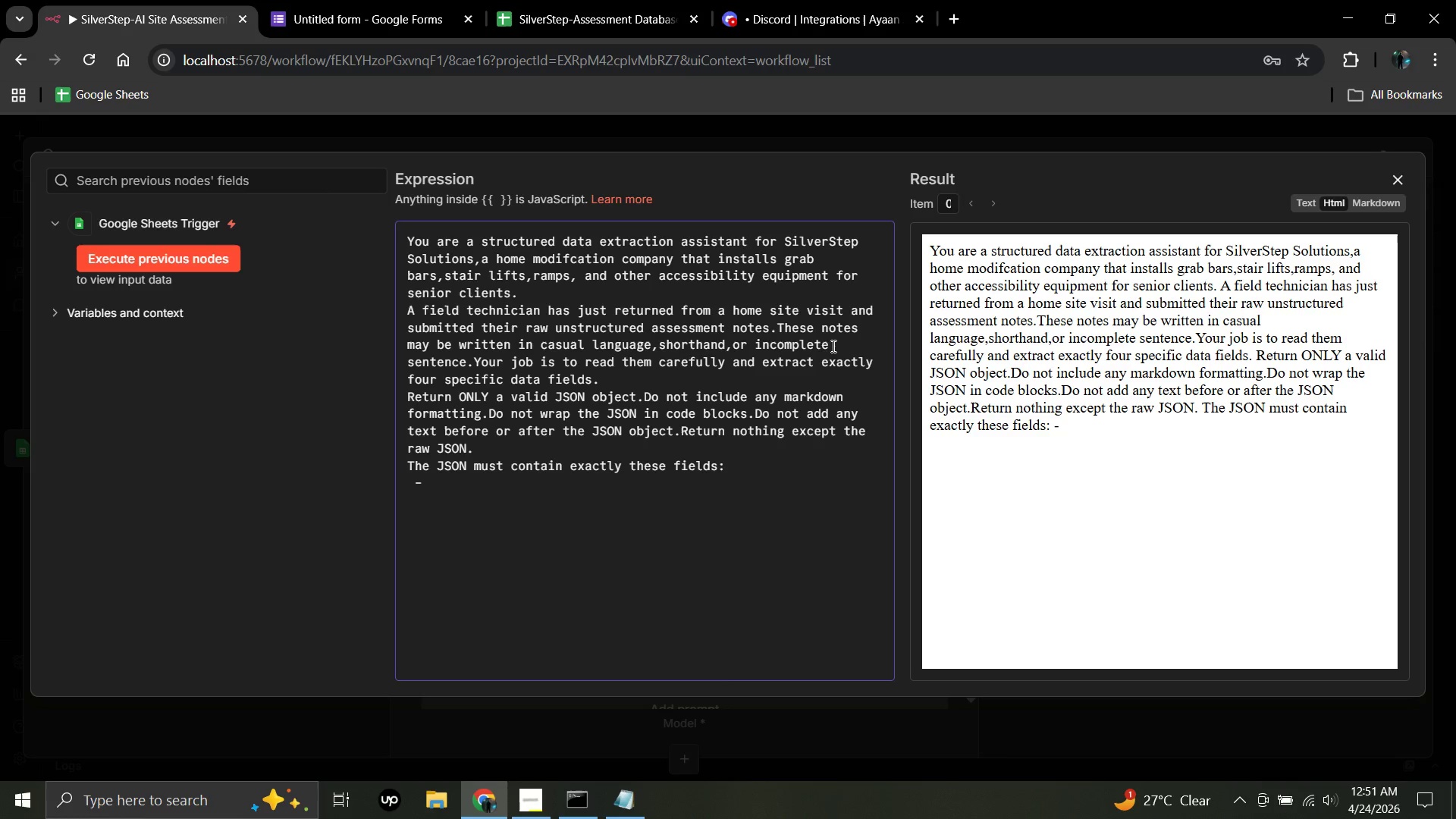 
type("client_name)
 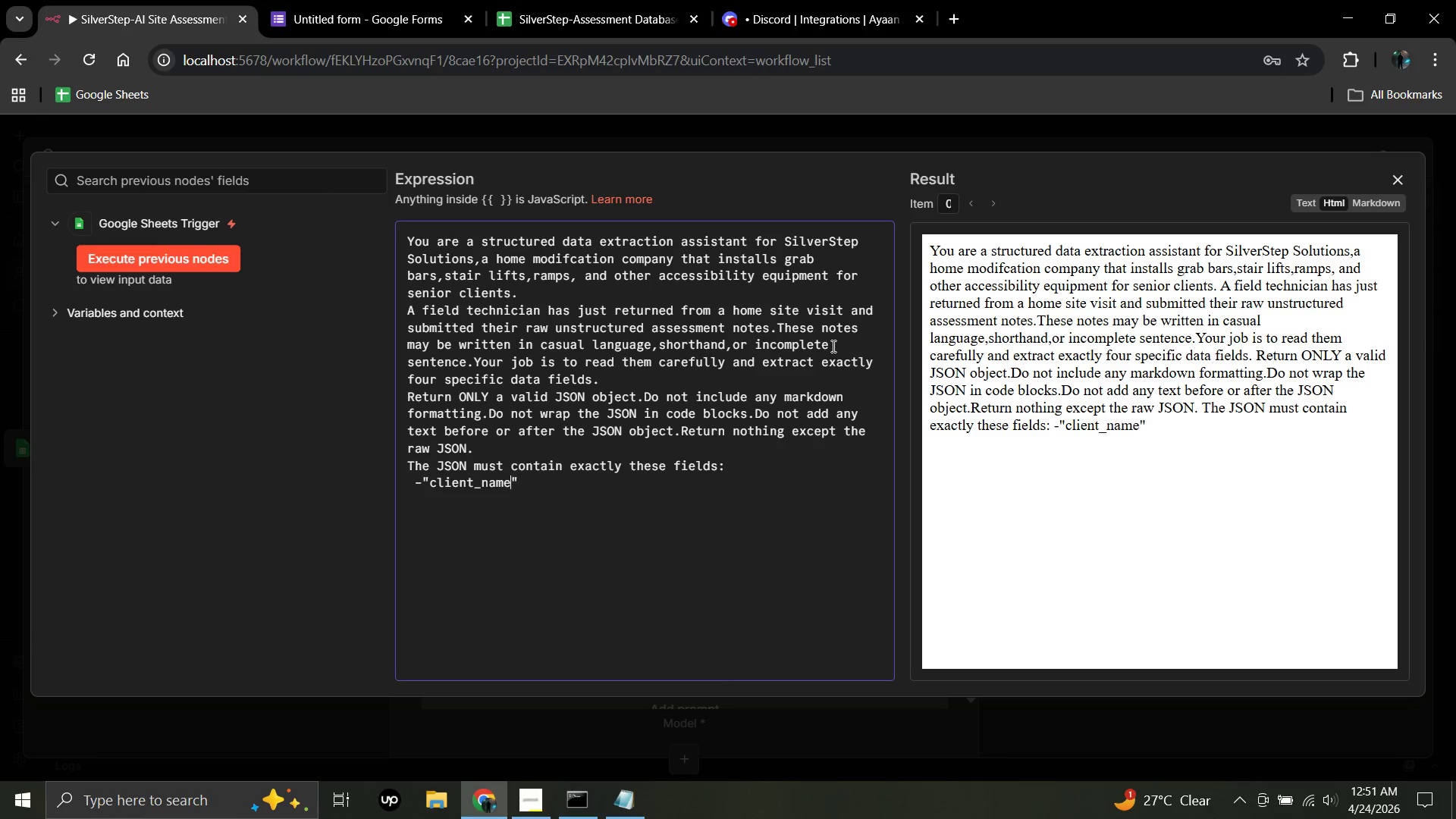 
left_click_drag(start_coordinate=[832, 346], to_coordinate=[817, 412])
 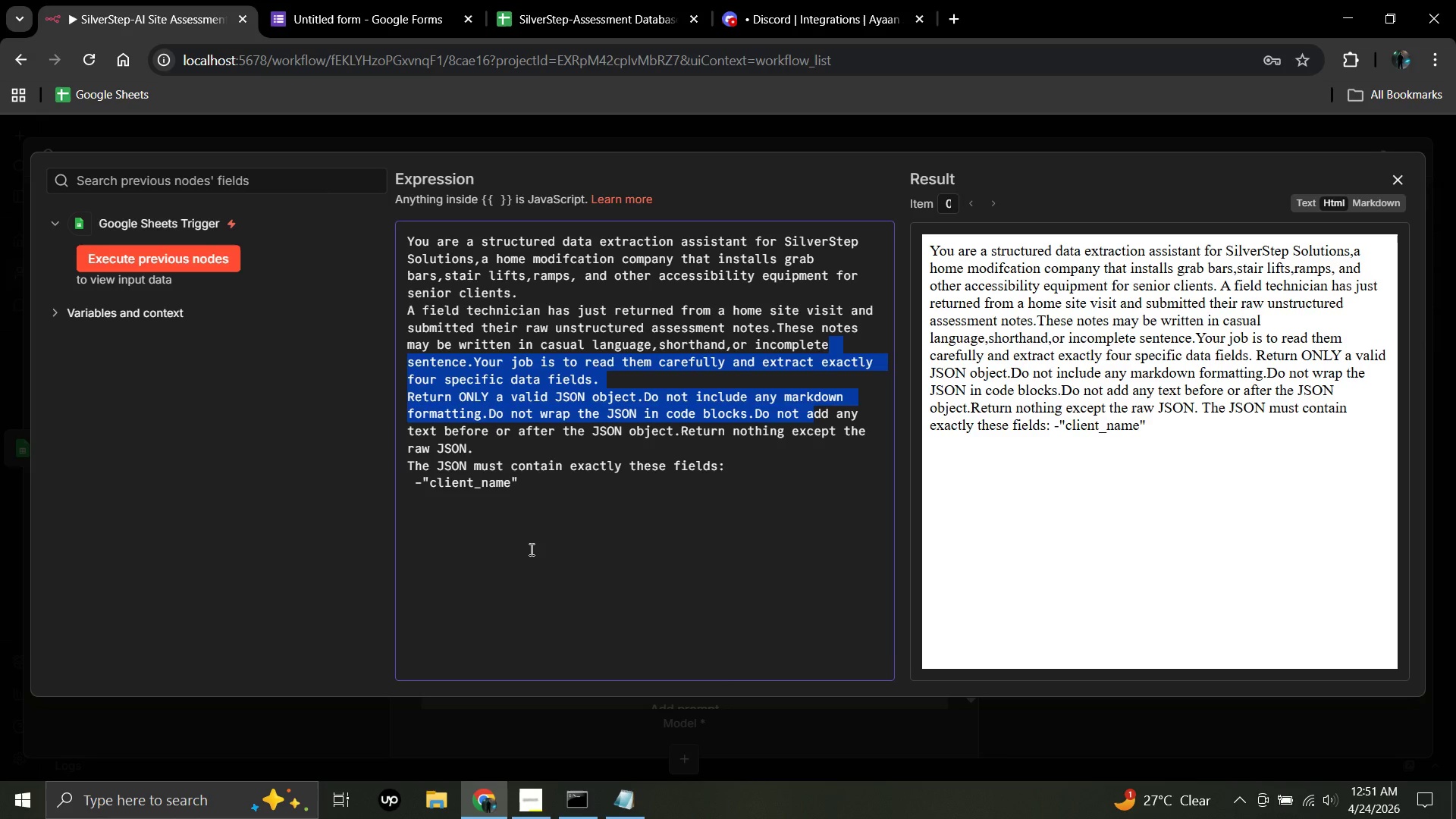 
left_click([530, 549])
 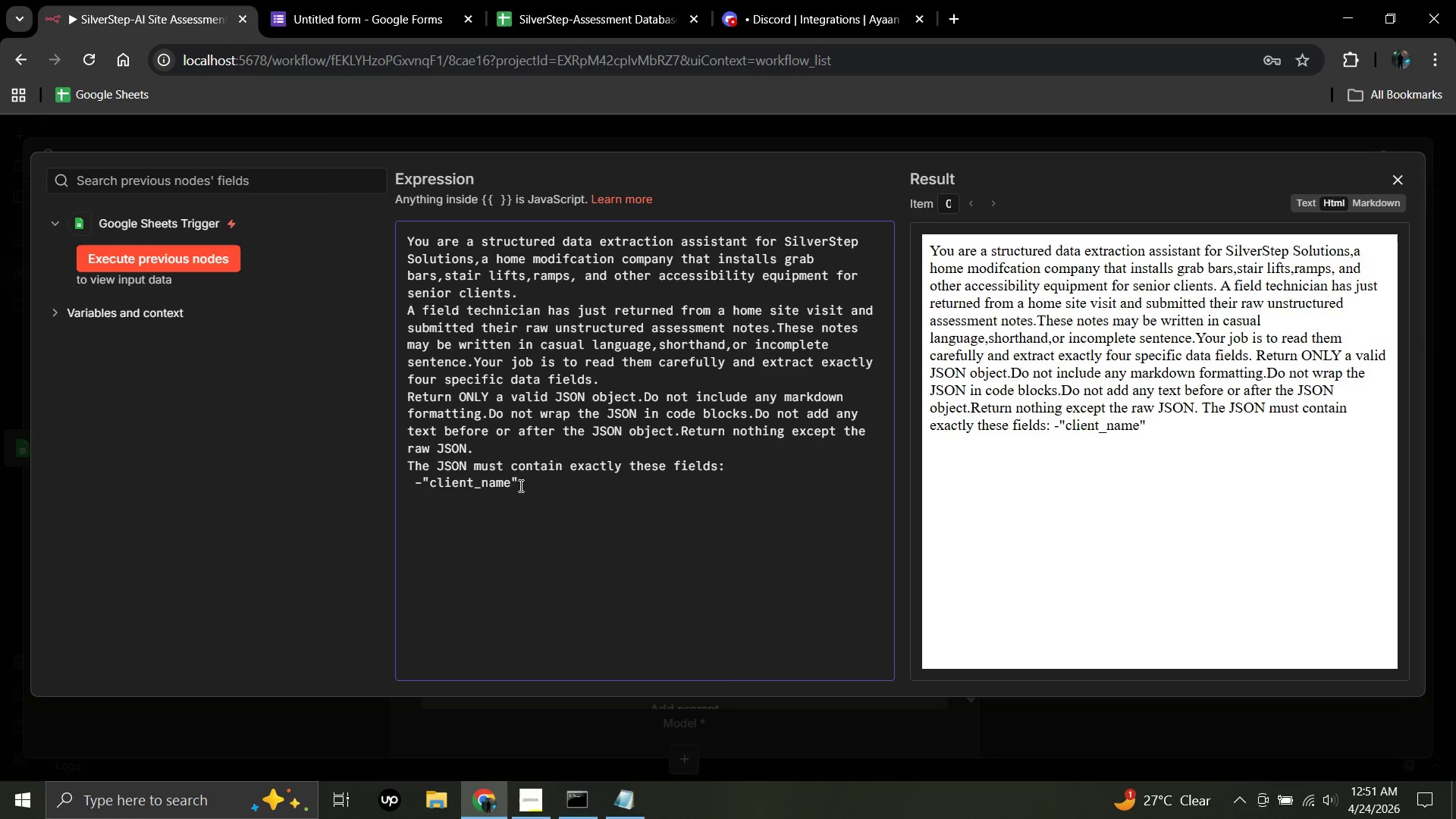 
left_click([519, 483])
 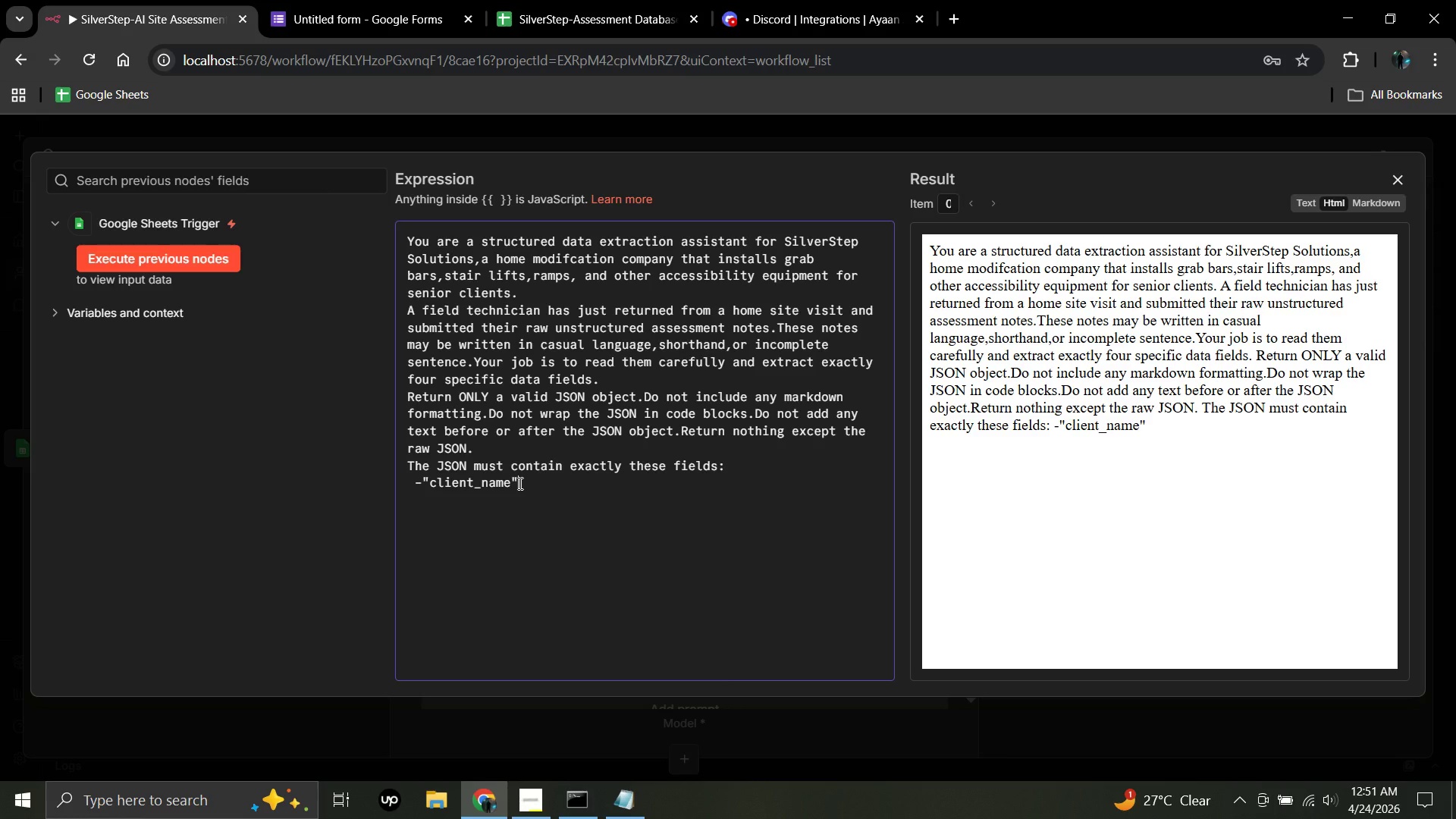 
key(Shift+Semicolon)
 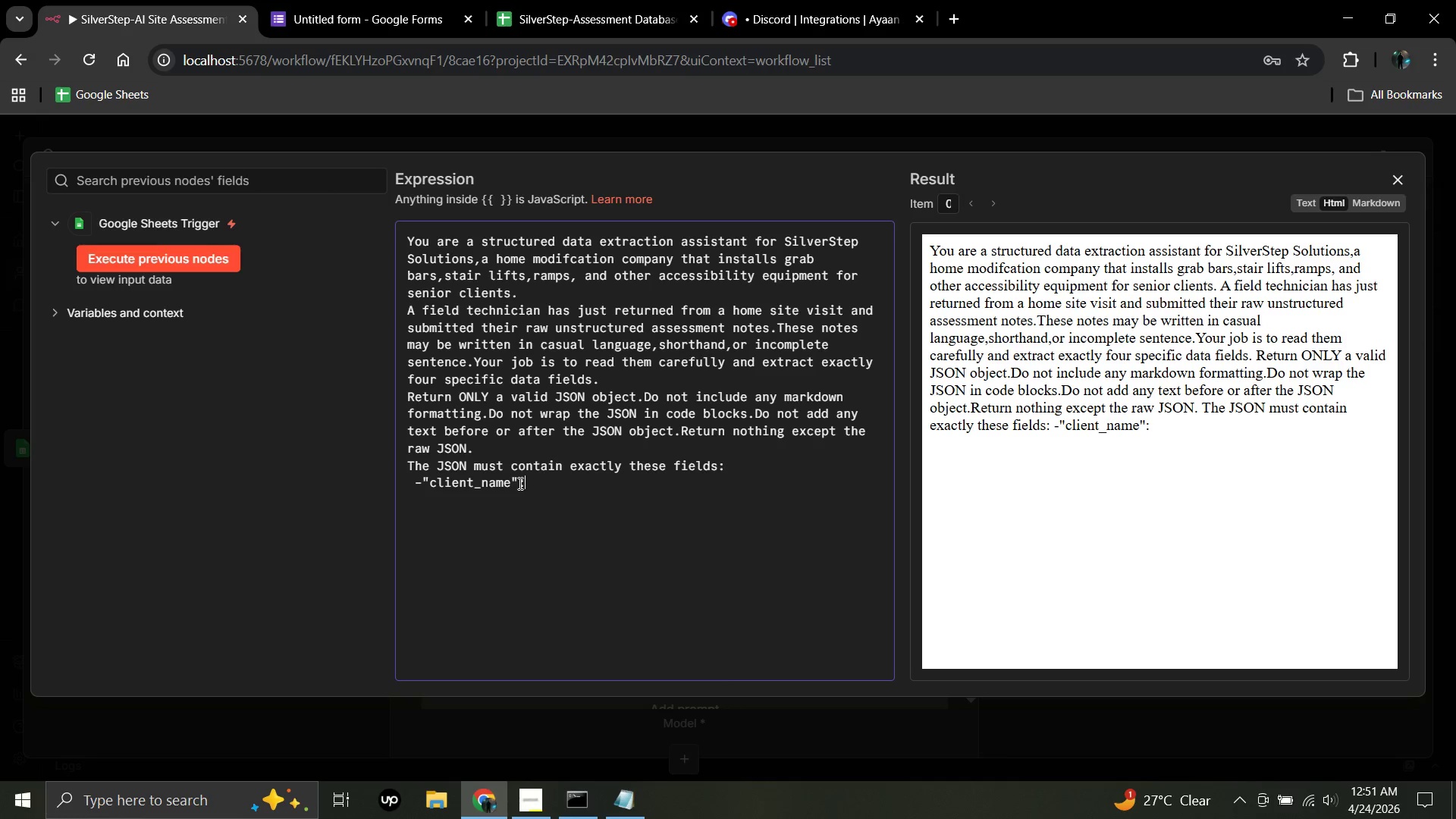 
type(The full name of thr )
key(Backspace)
key(Backspace)
type(e client or homeowner of the client )
 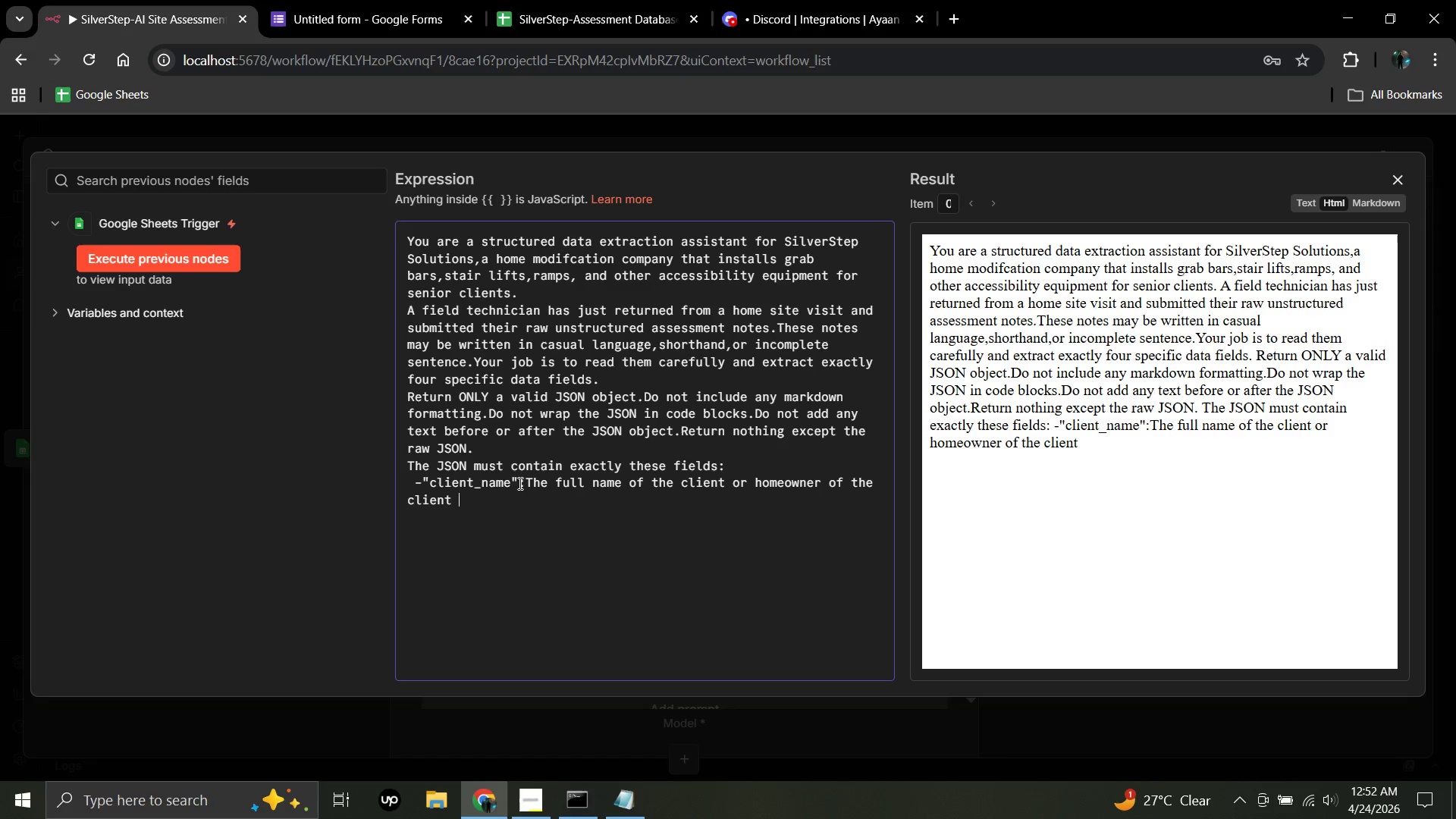 
wait(19.75)
 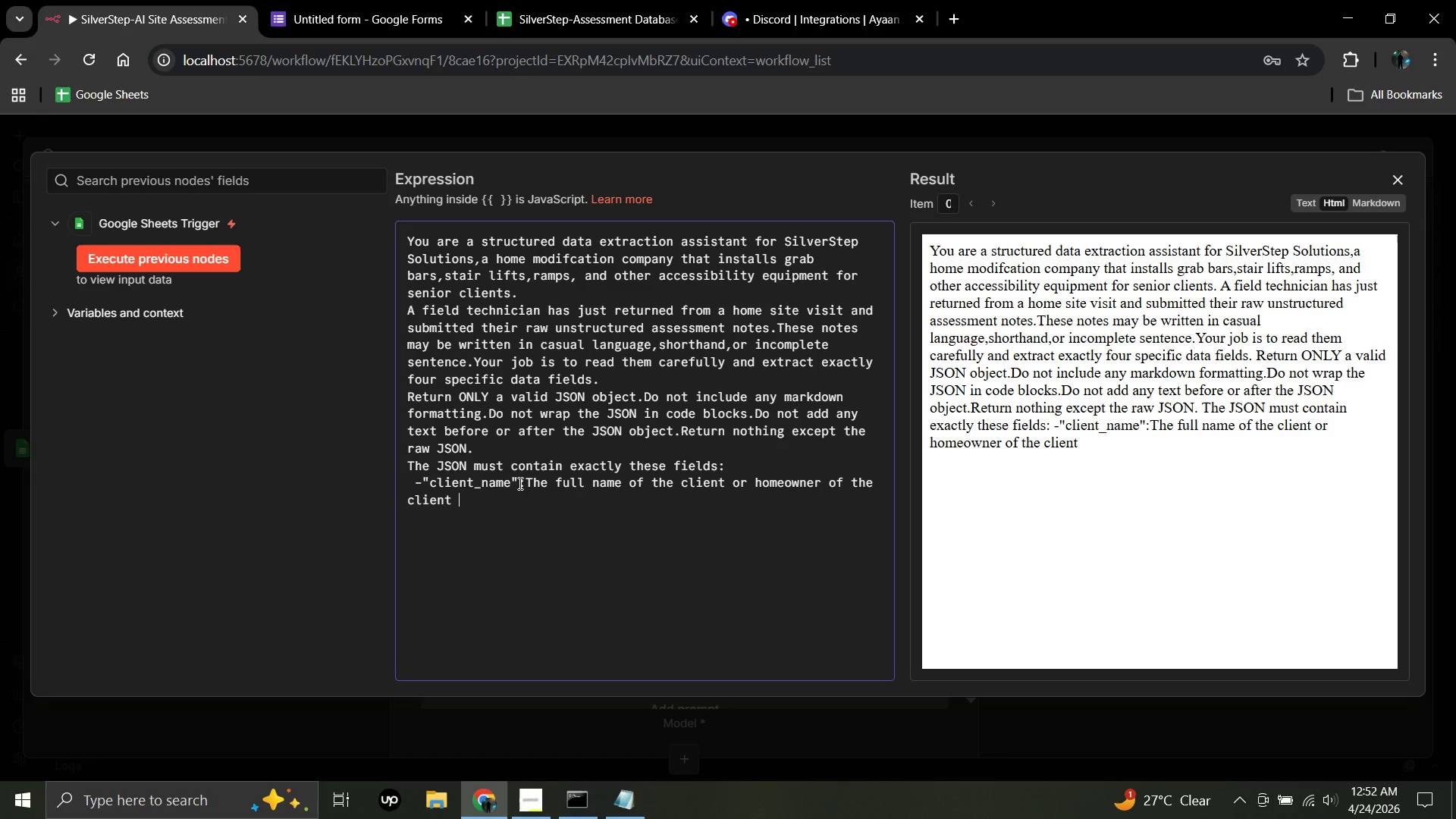 
key(Backspace)
 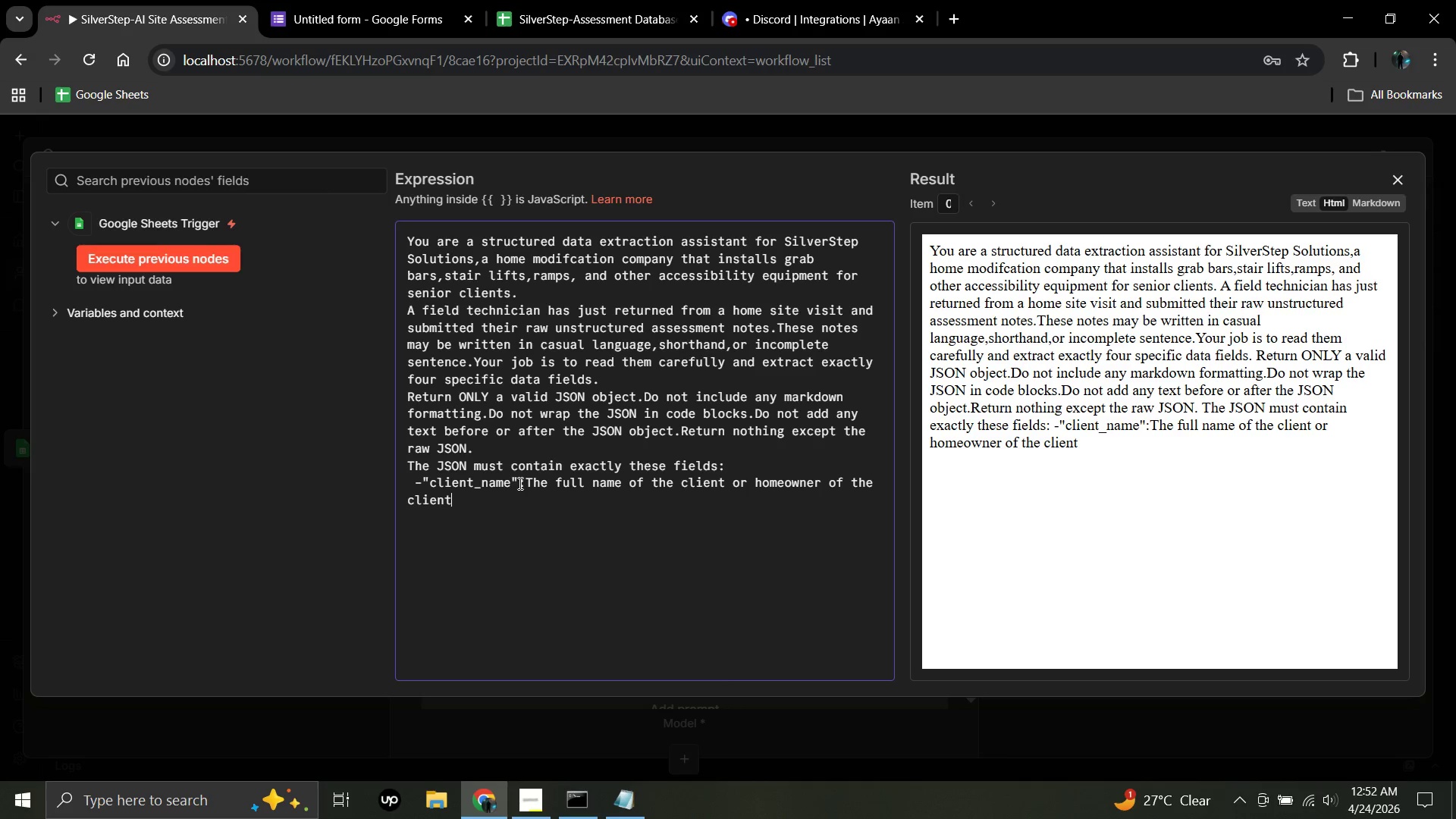 
key(Backspace)
 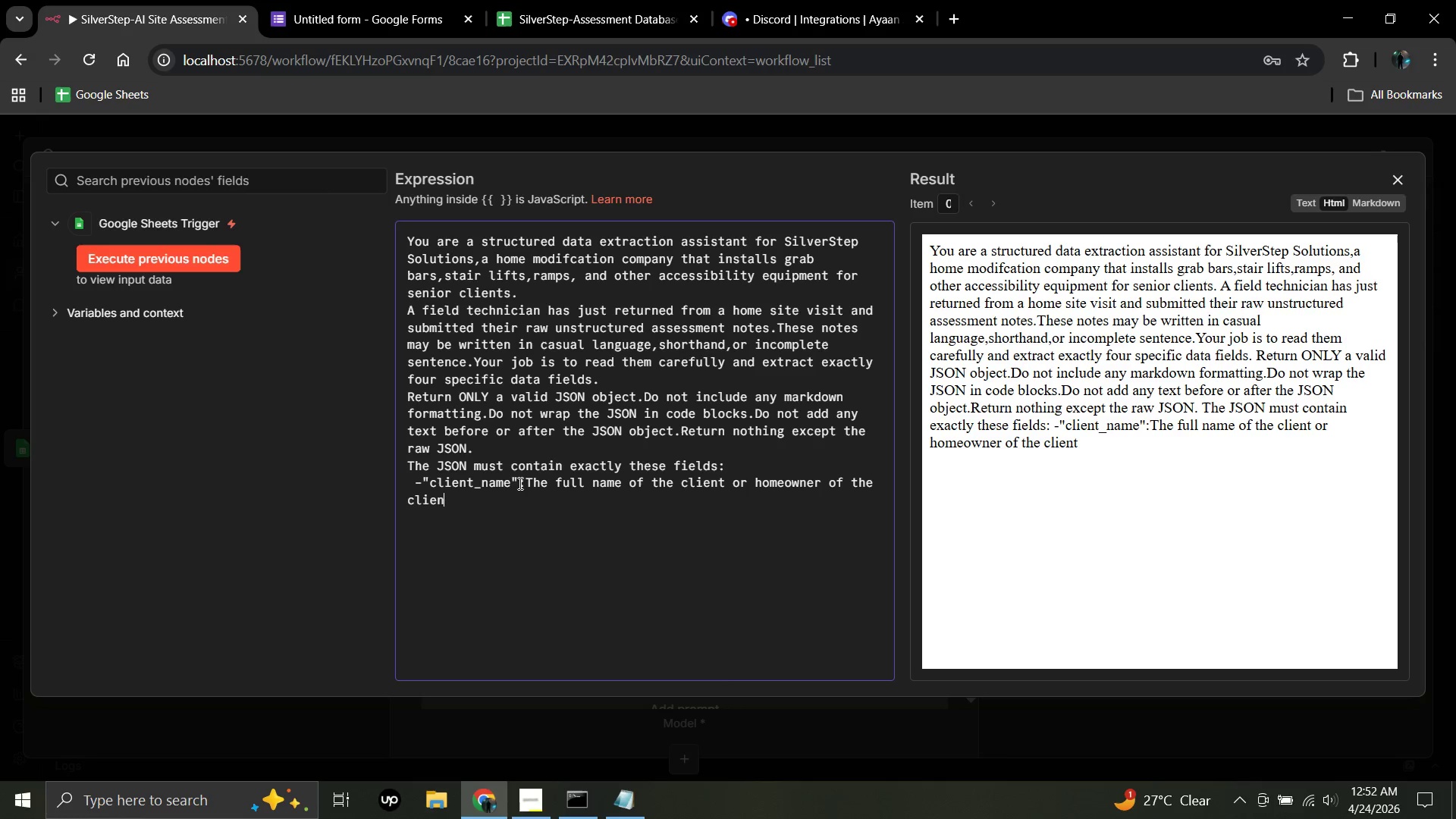 
key(Backspace)
 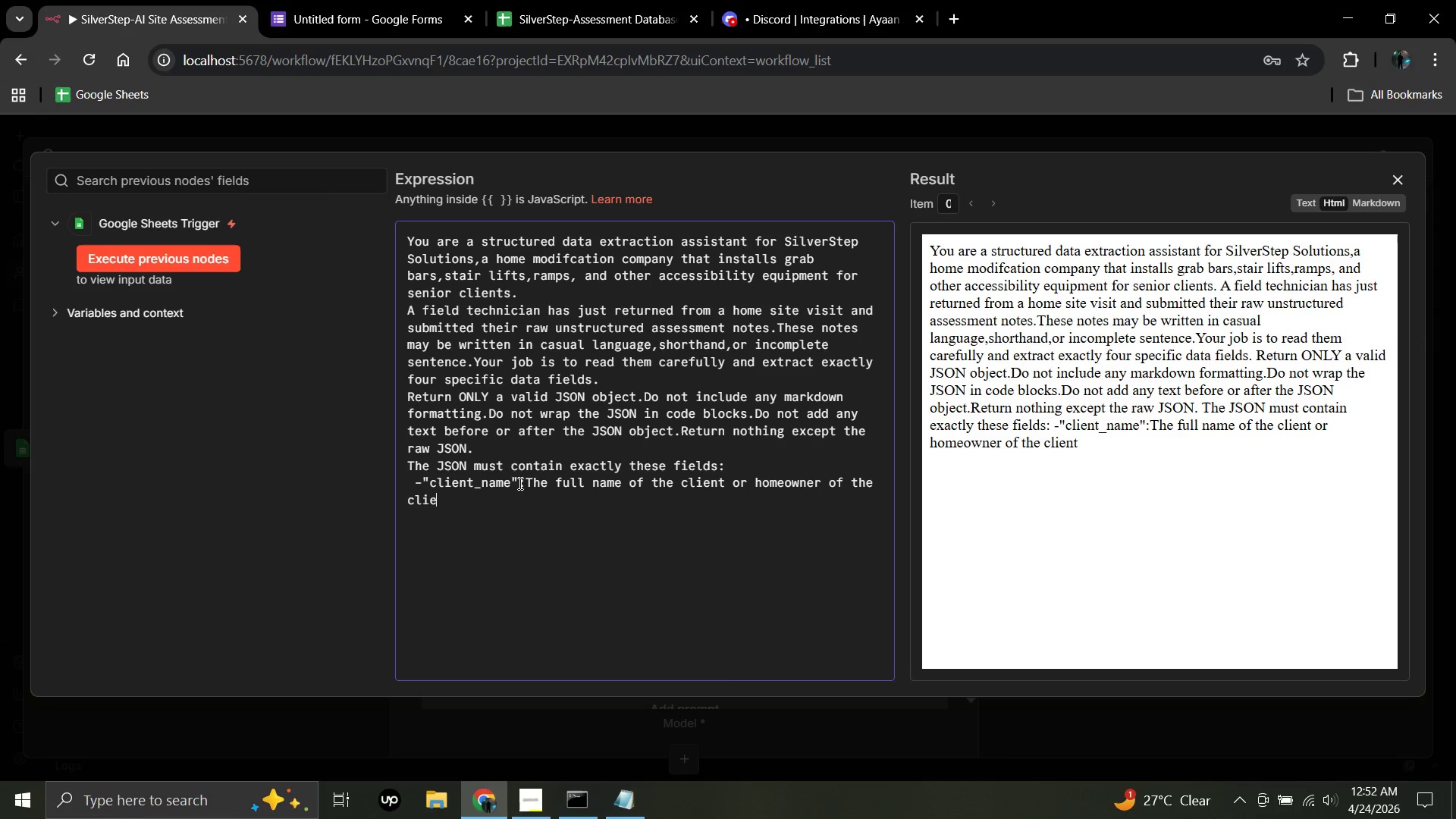 
key(Backspace)
 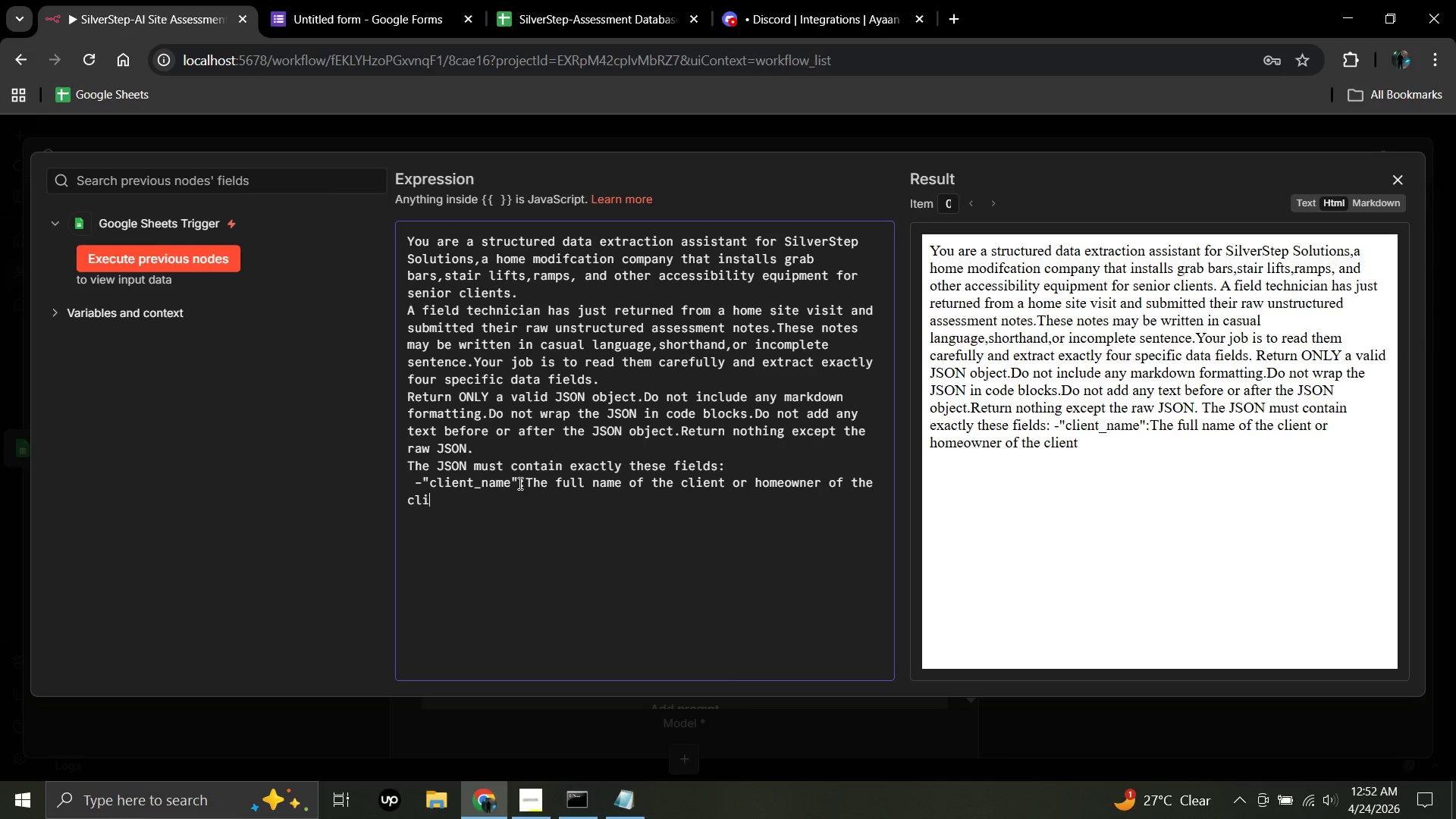 
key(Backspace)
 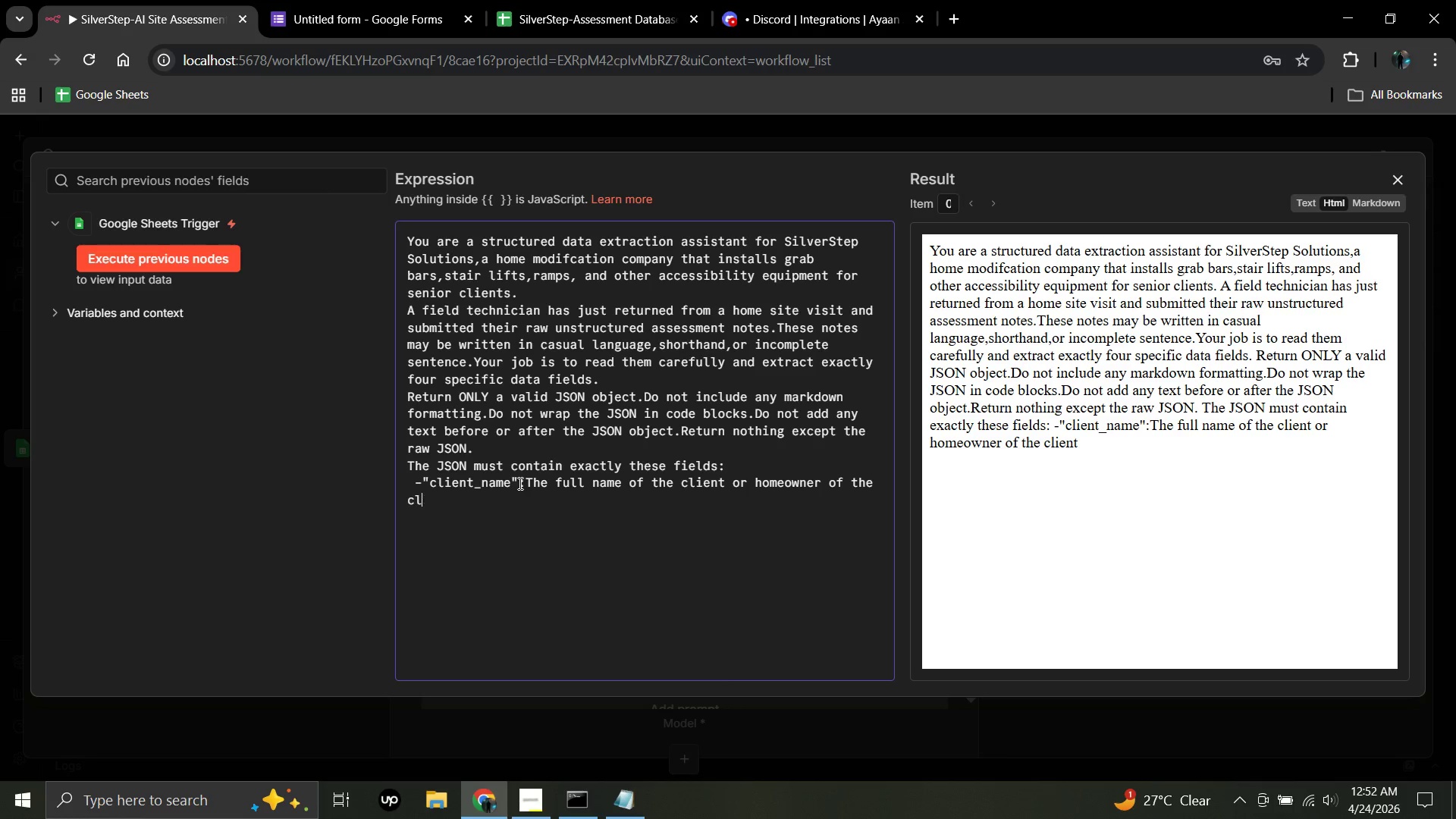 
key(Backspace)
 